 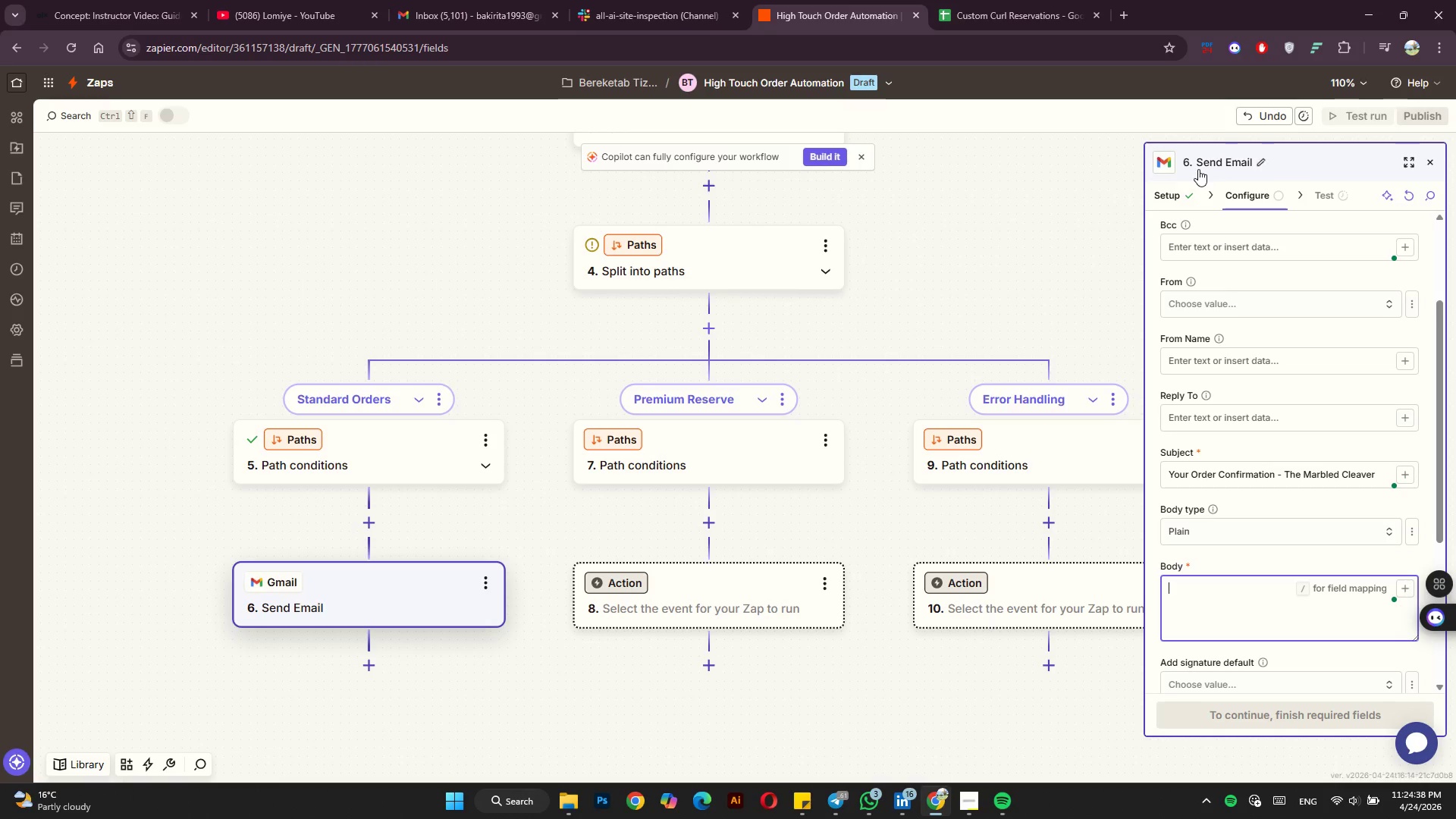 
type(S)
key(Backspace)
type(Dear )
 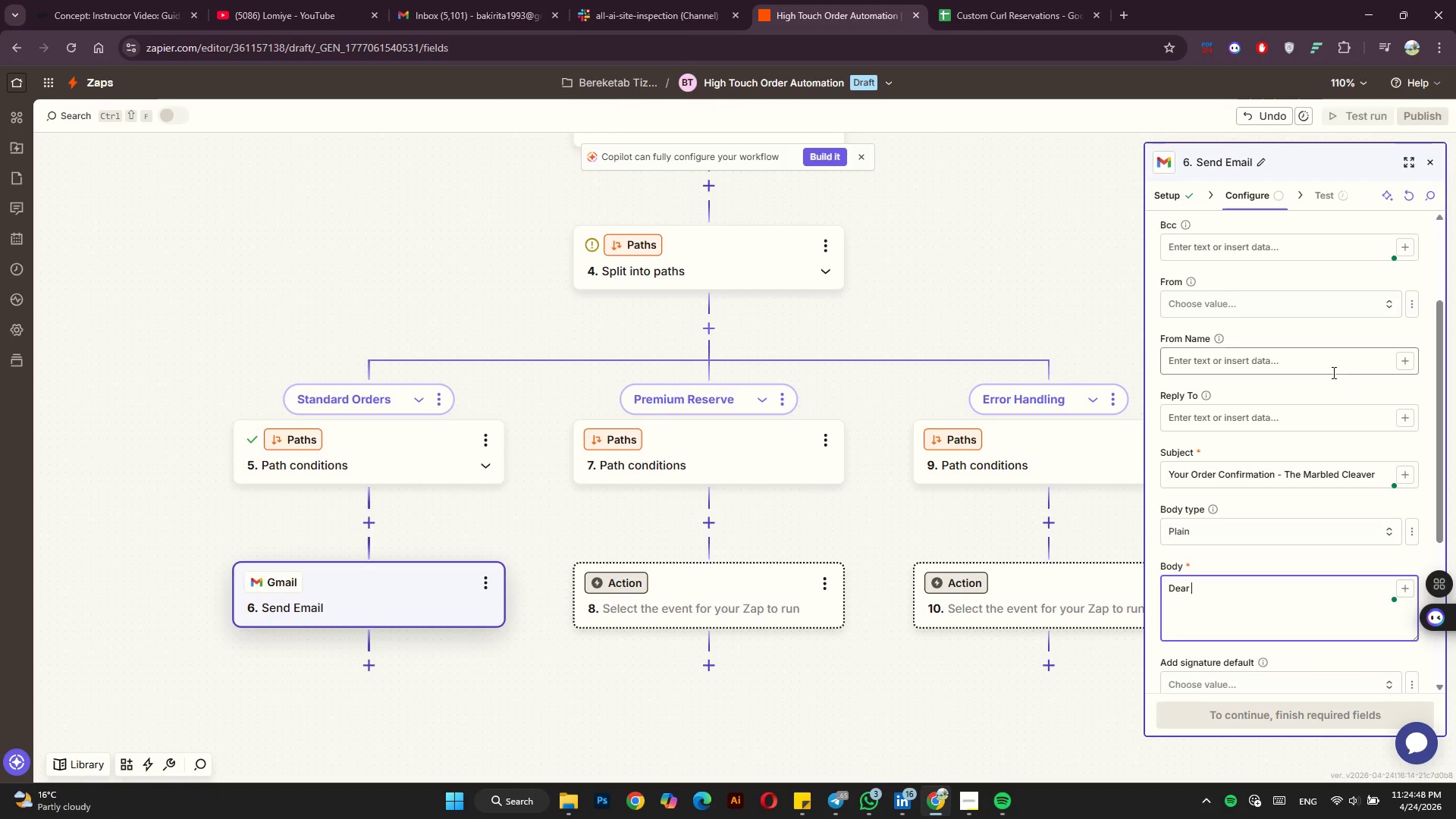 
key(Enter)
 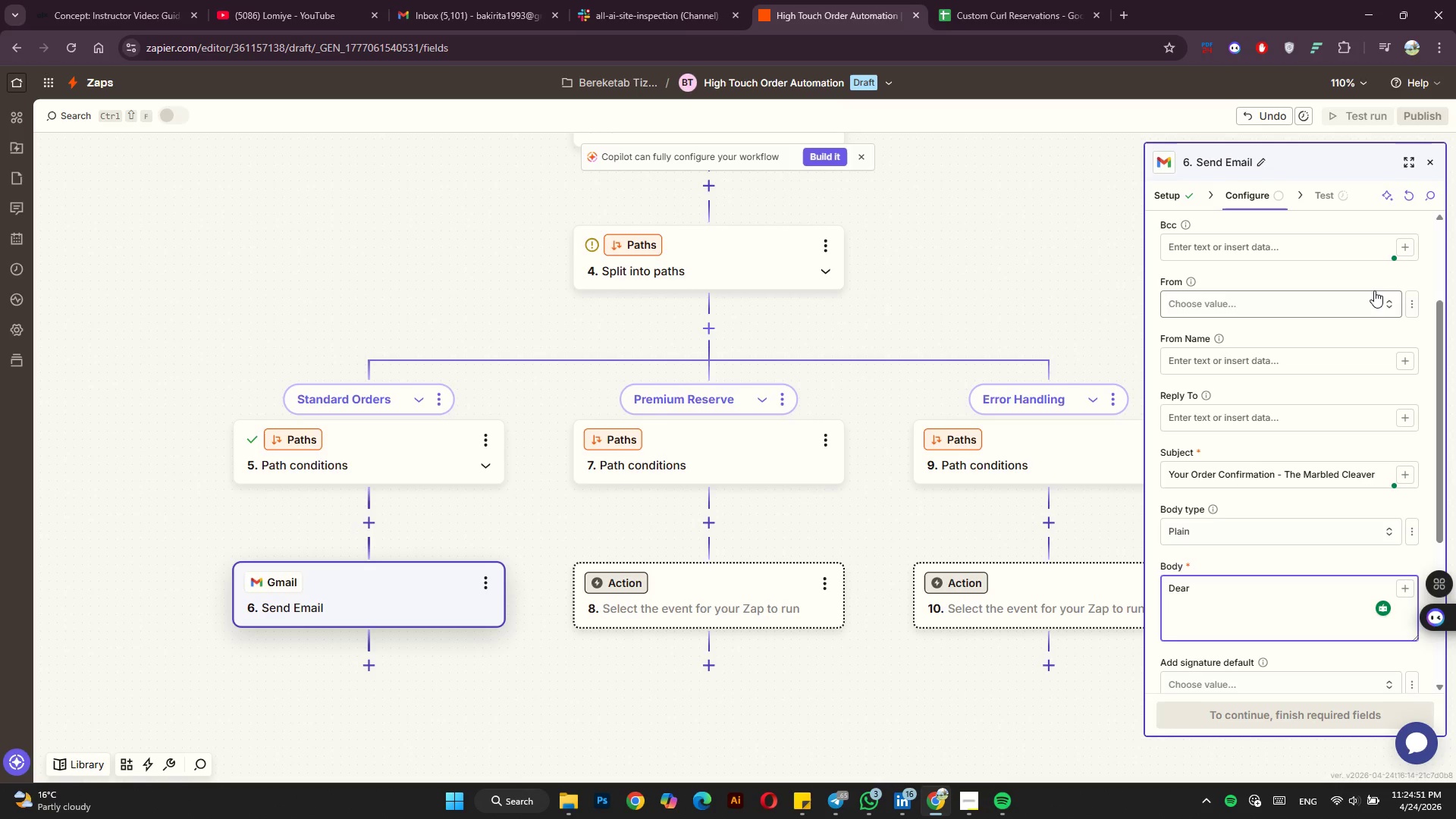 
key(Enter)
 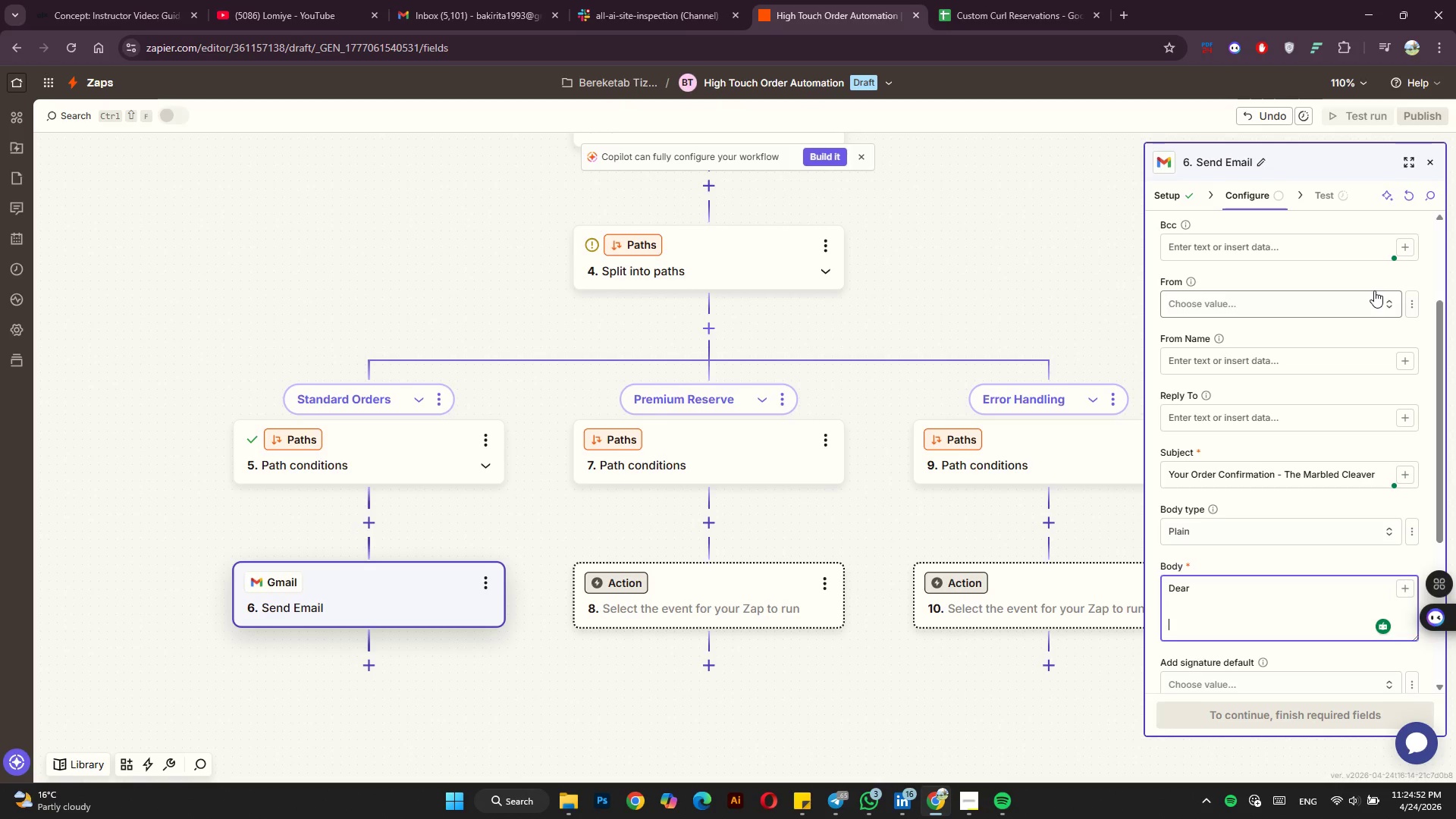 
type(Thank you for your reservation)
 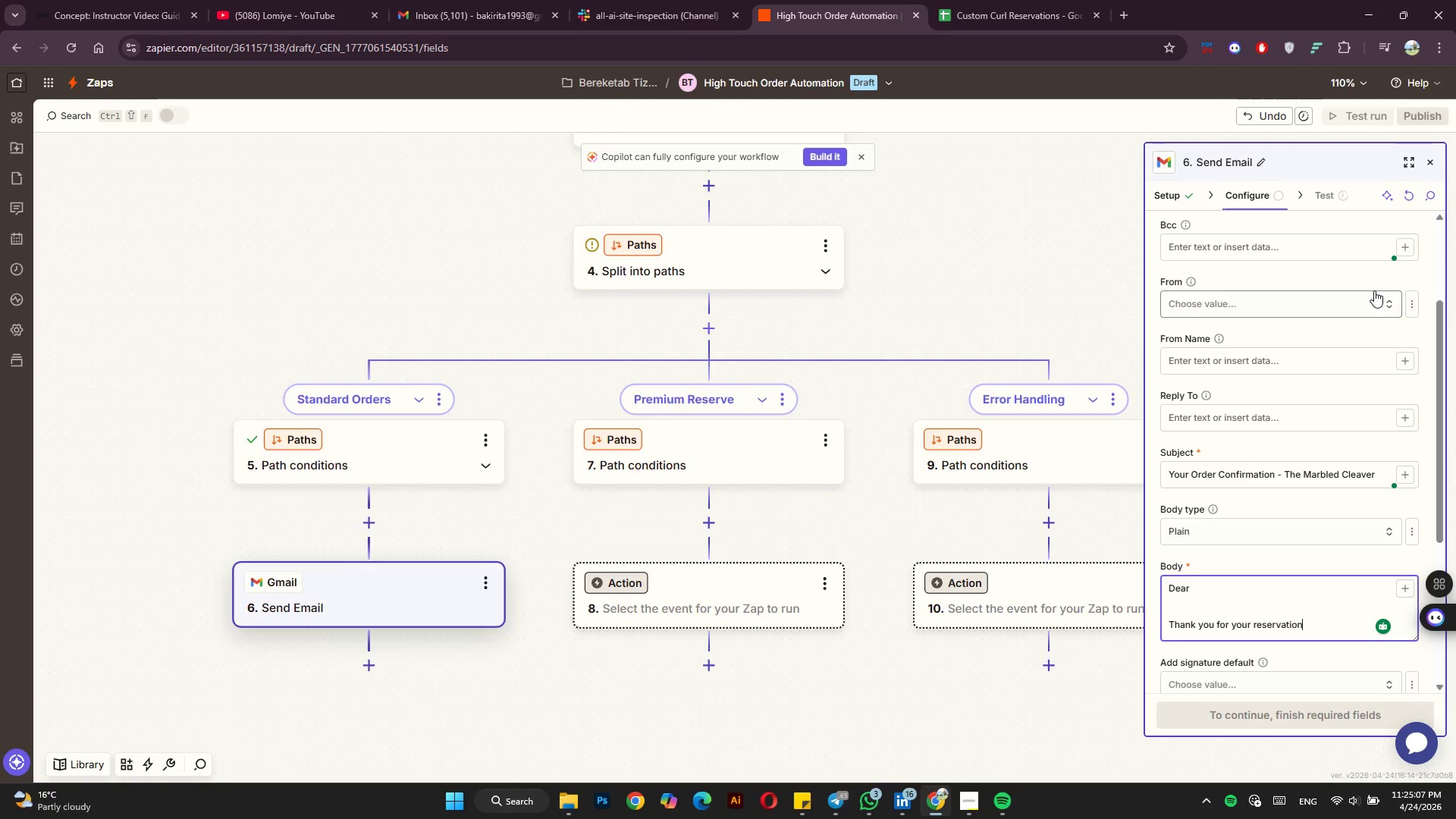 
wait(5.67)
 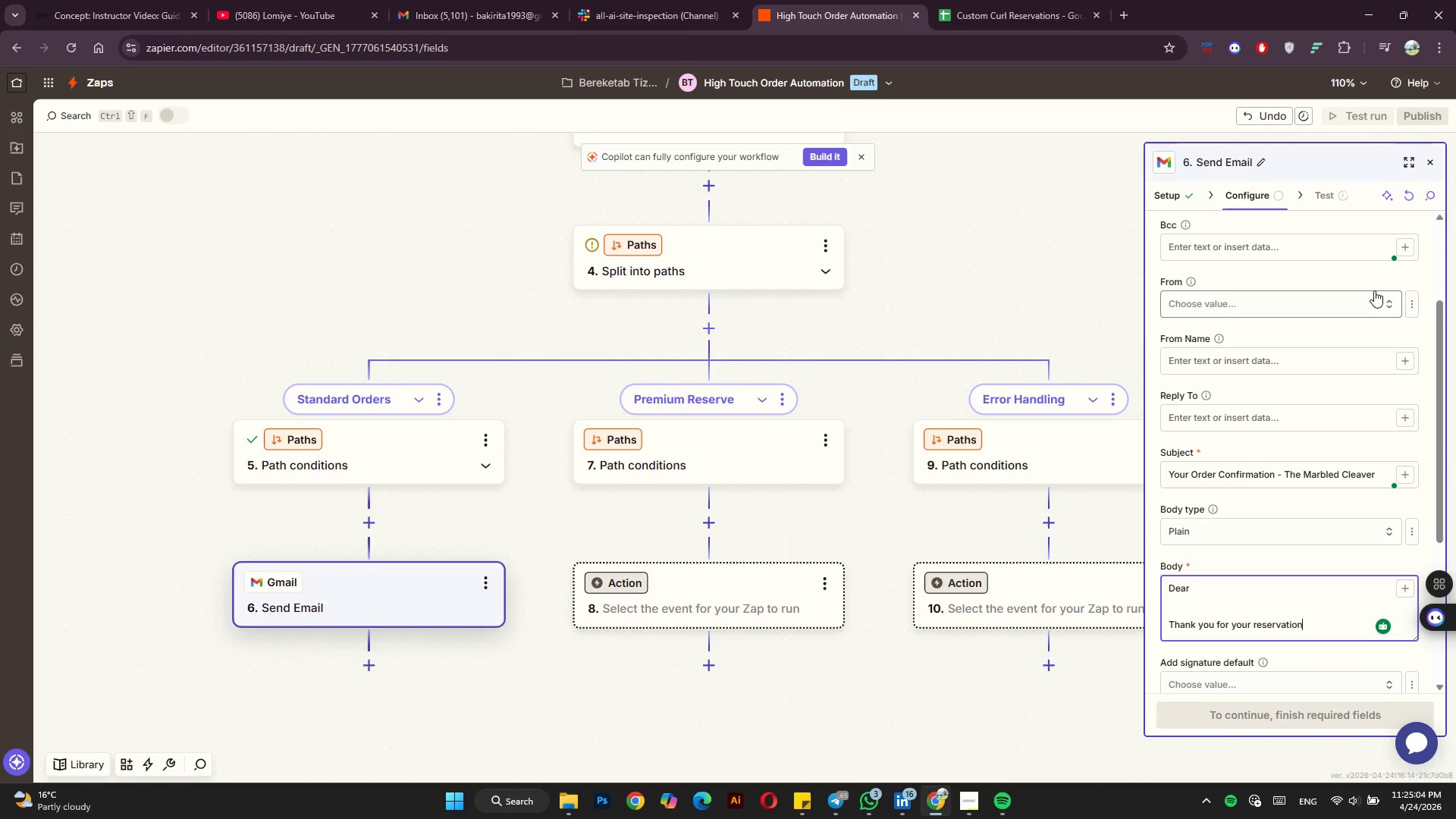 
key(Period)
 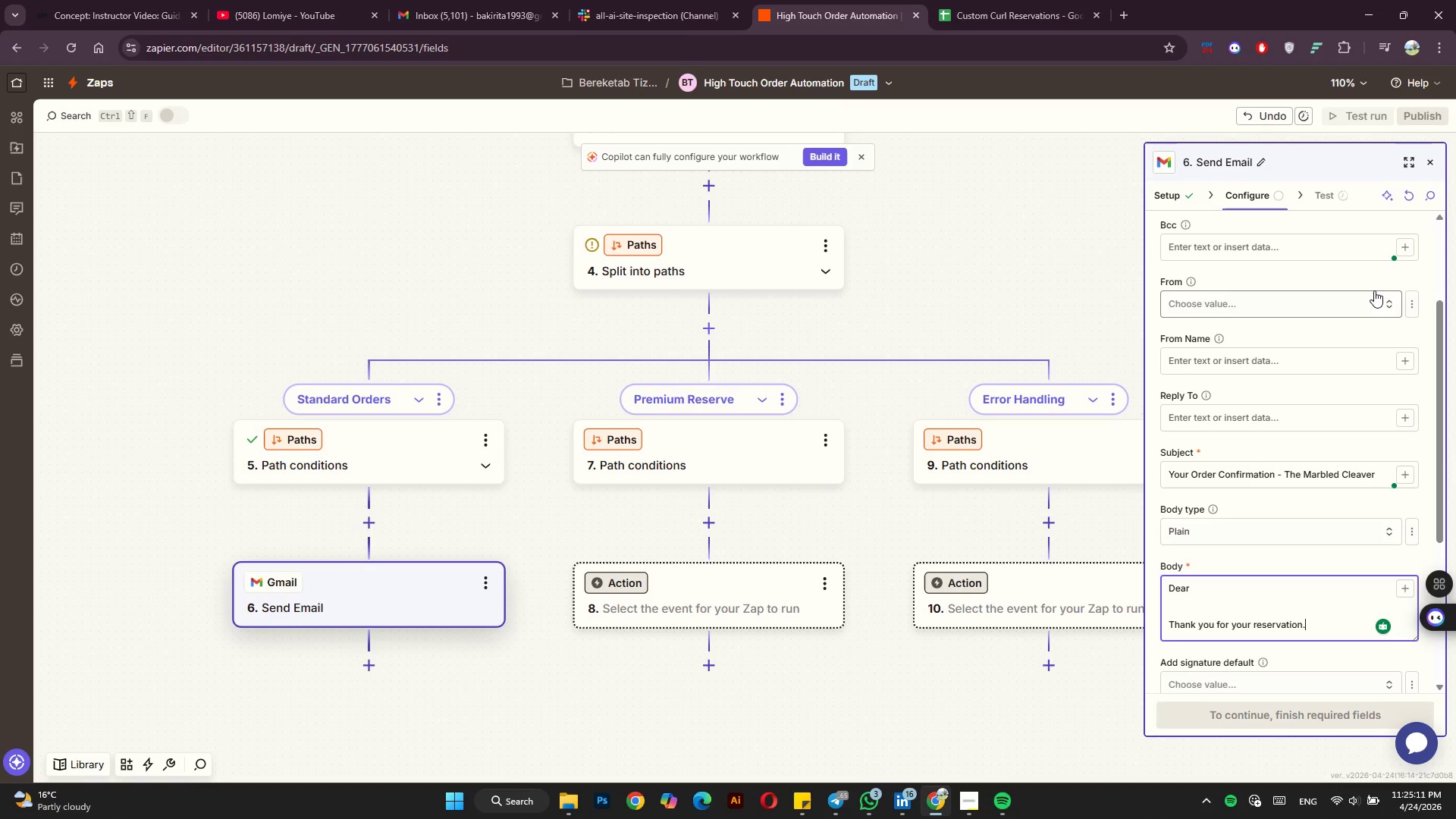 
type(Y)
key(Backspace)
type( Your order has been)
 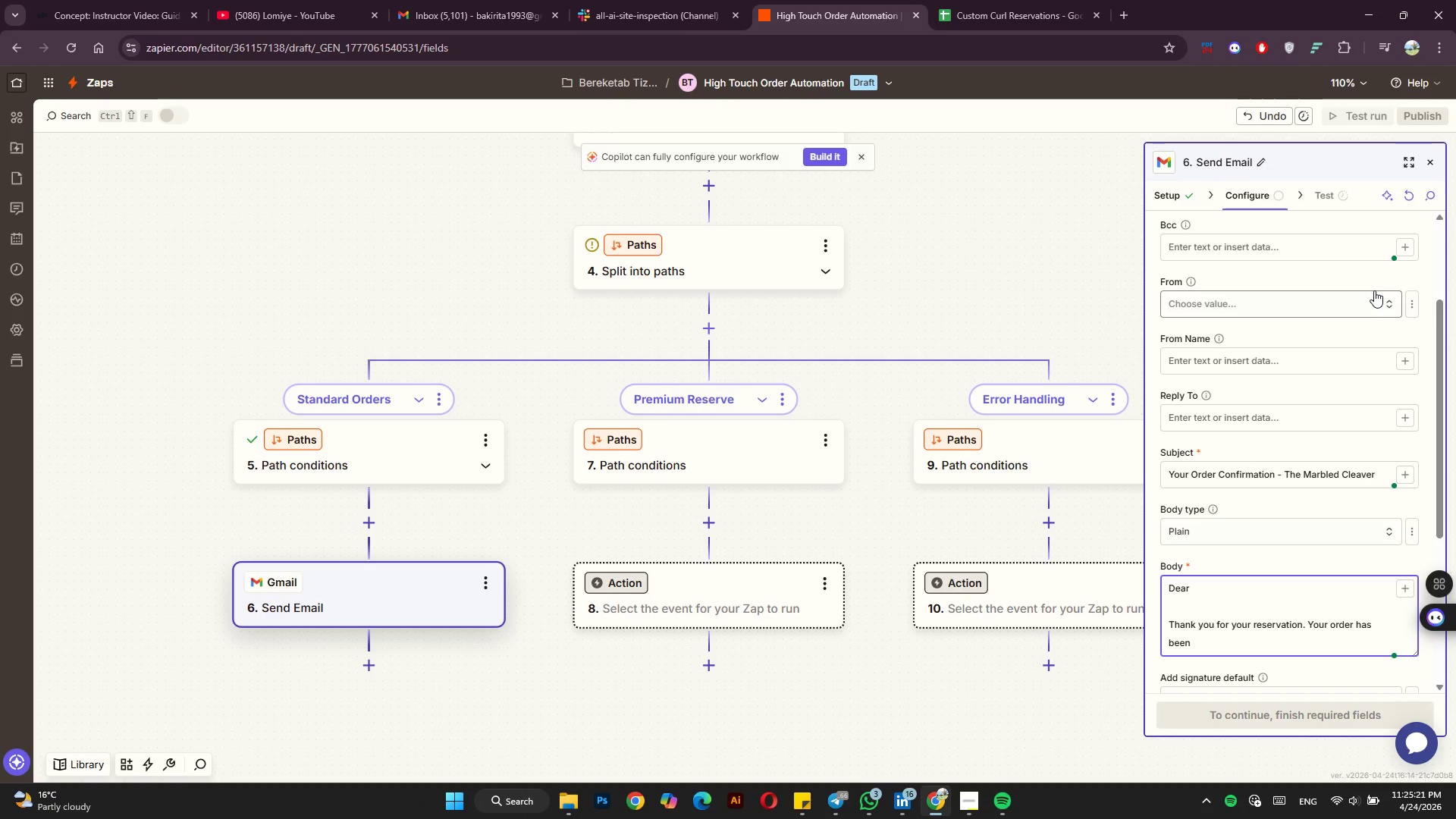 
wait(6.02)
 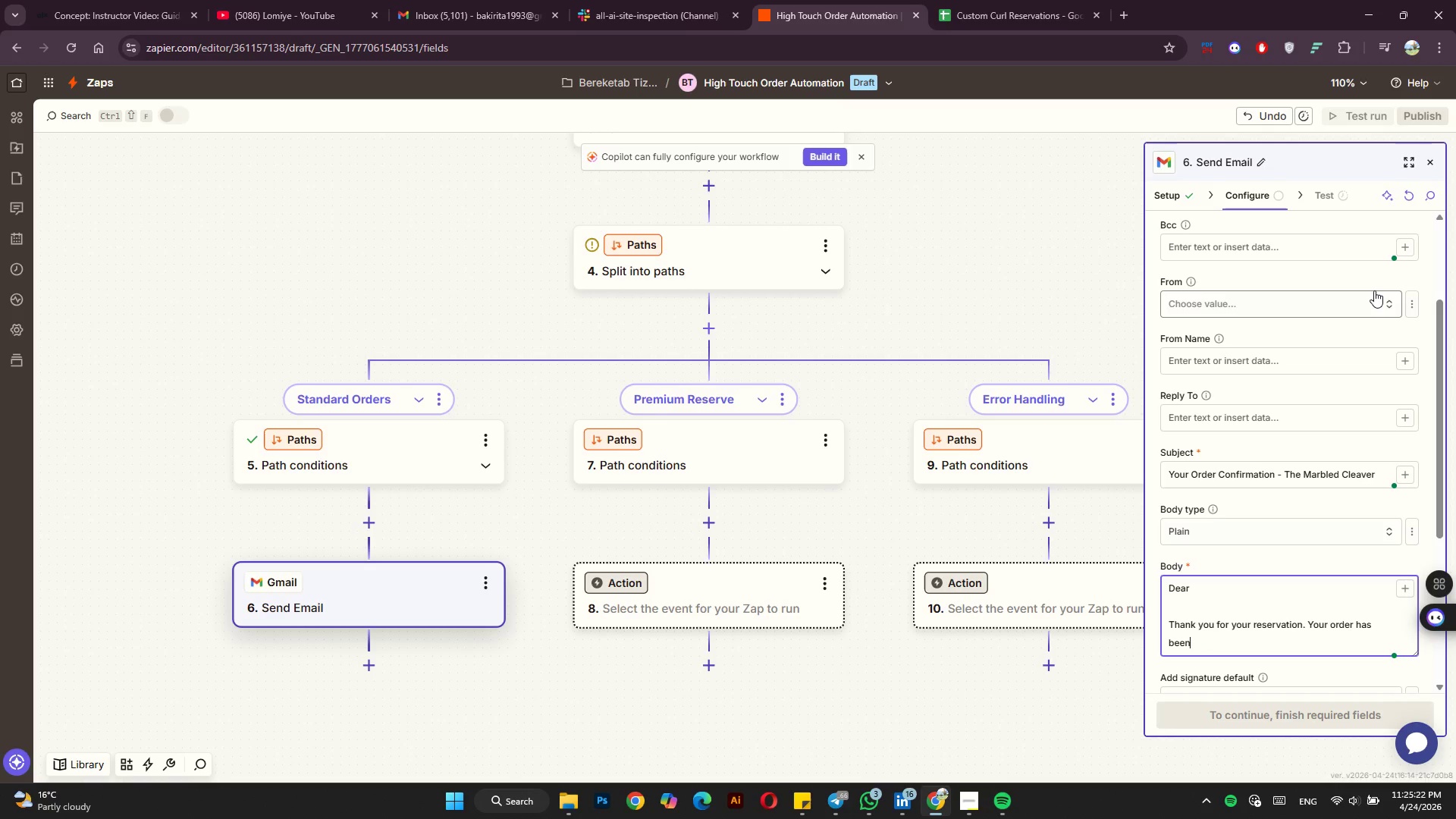 
type( scheduled:)
 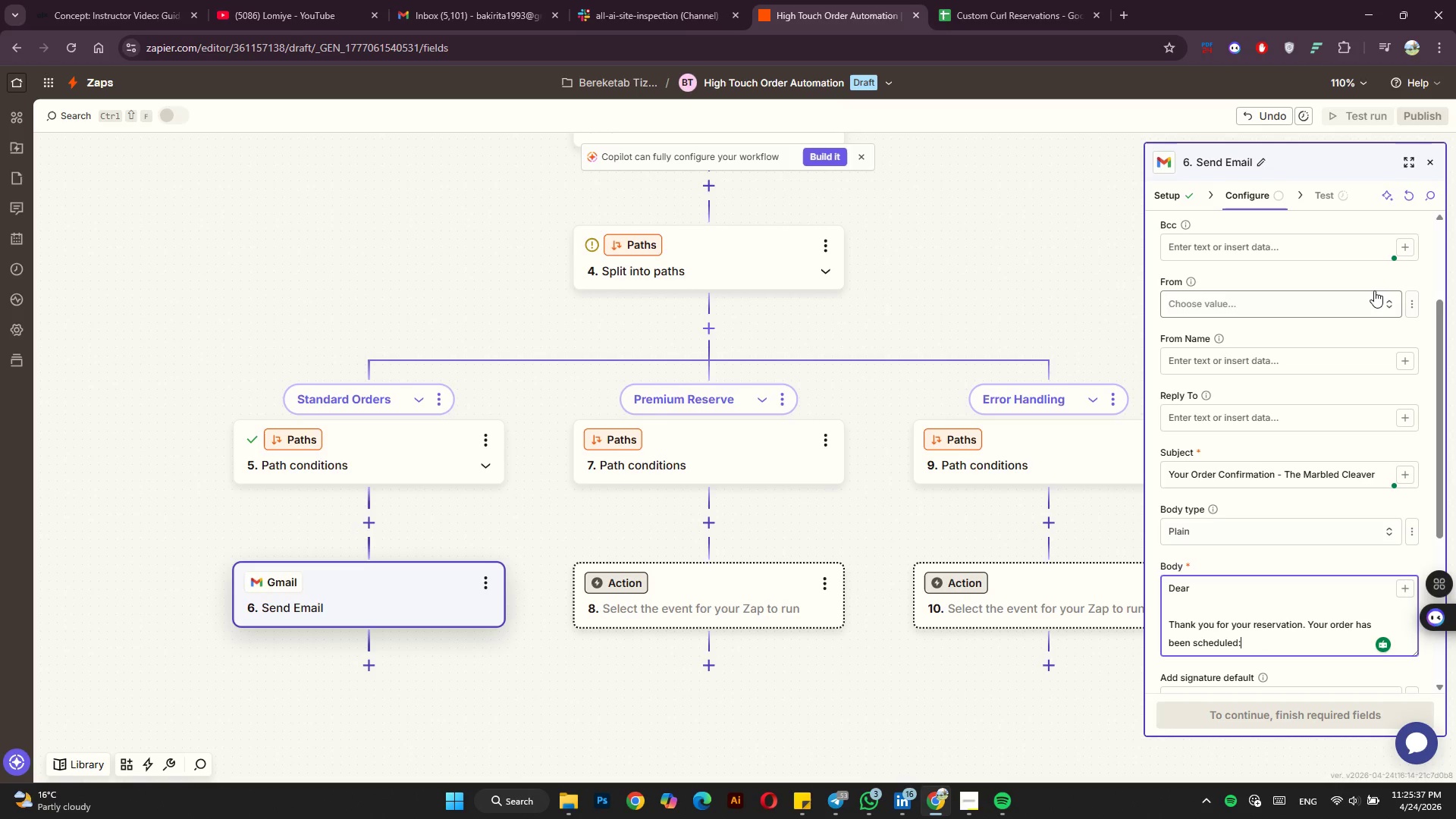 
wait(5.59)
 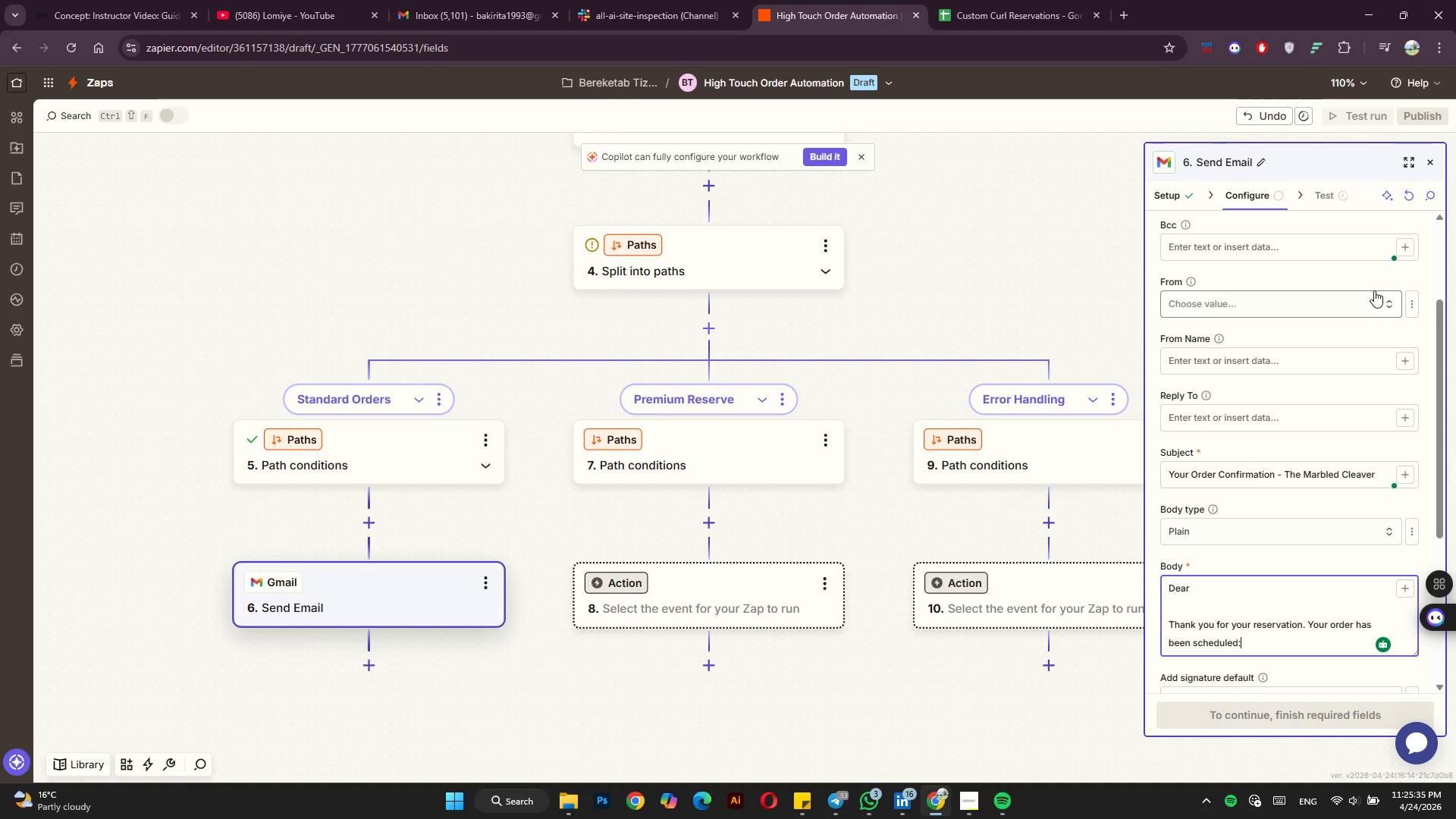 
key(Enter)
 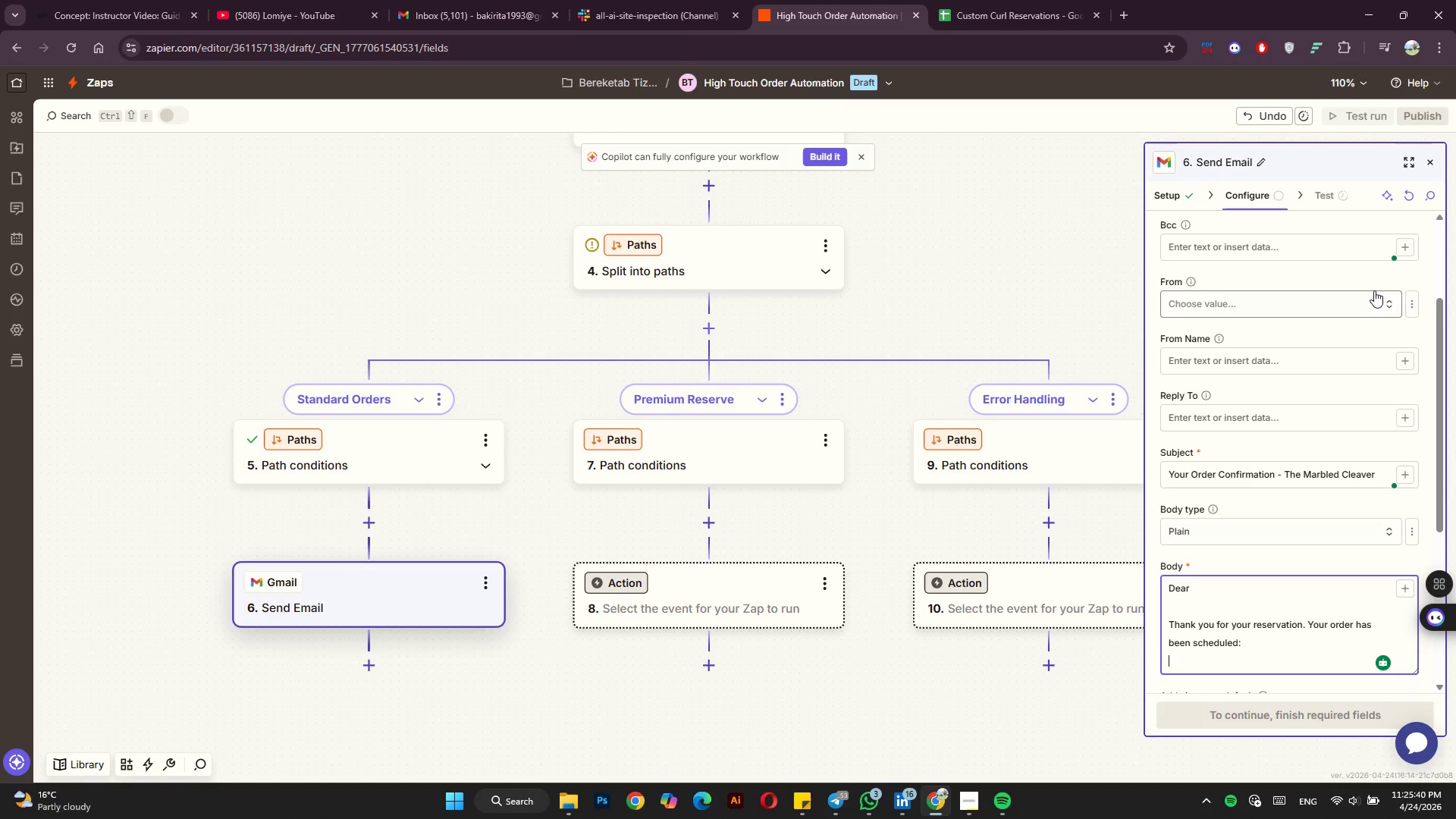 
key(Enter)
 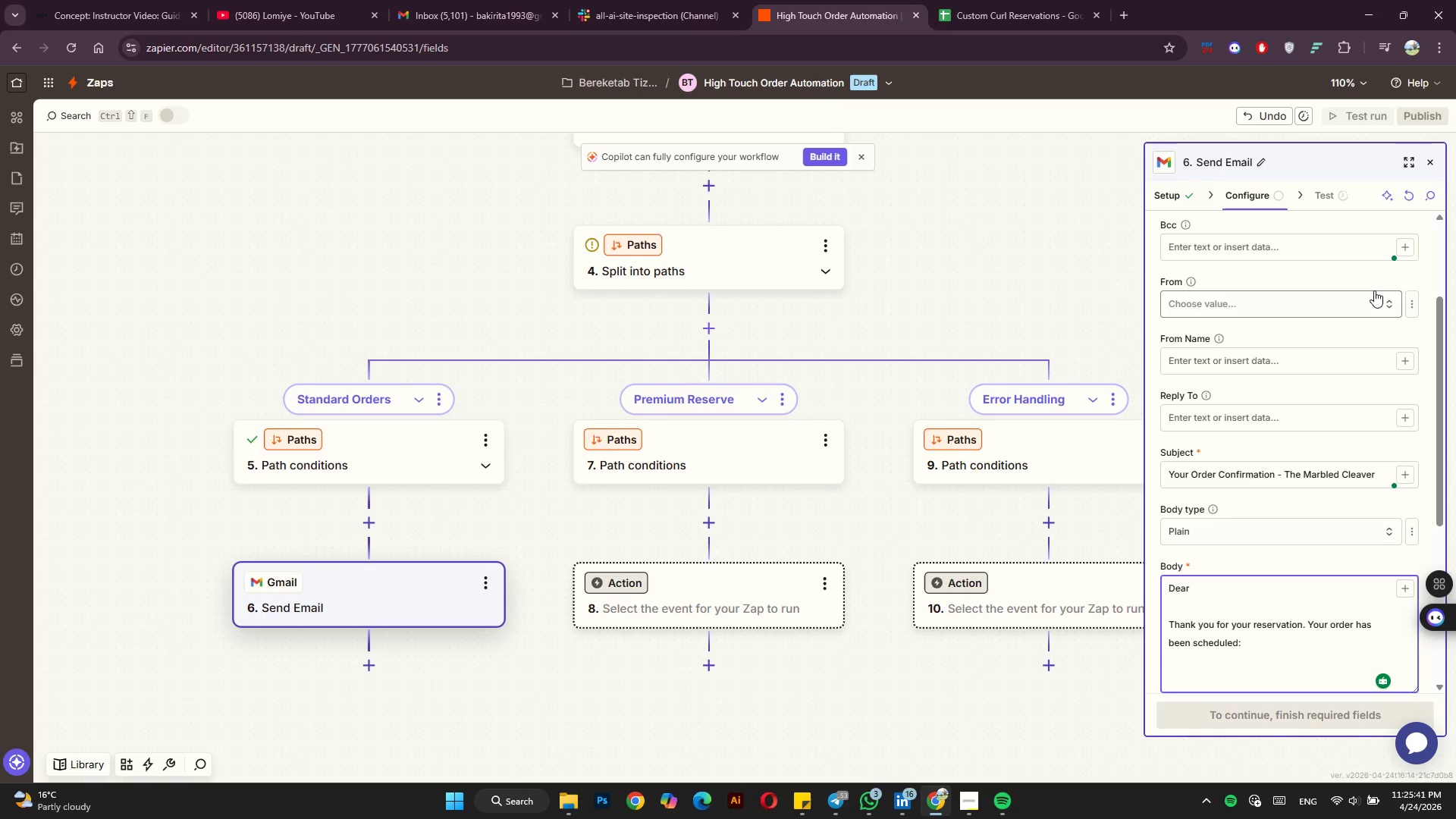 
hold_key(key=ShiftLeft, duration=0.34)
 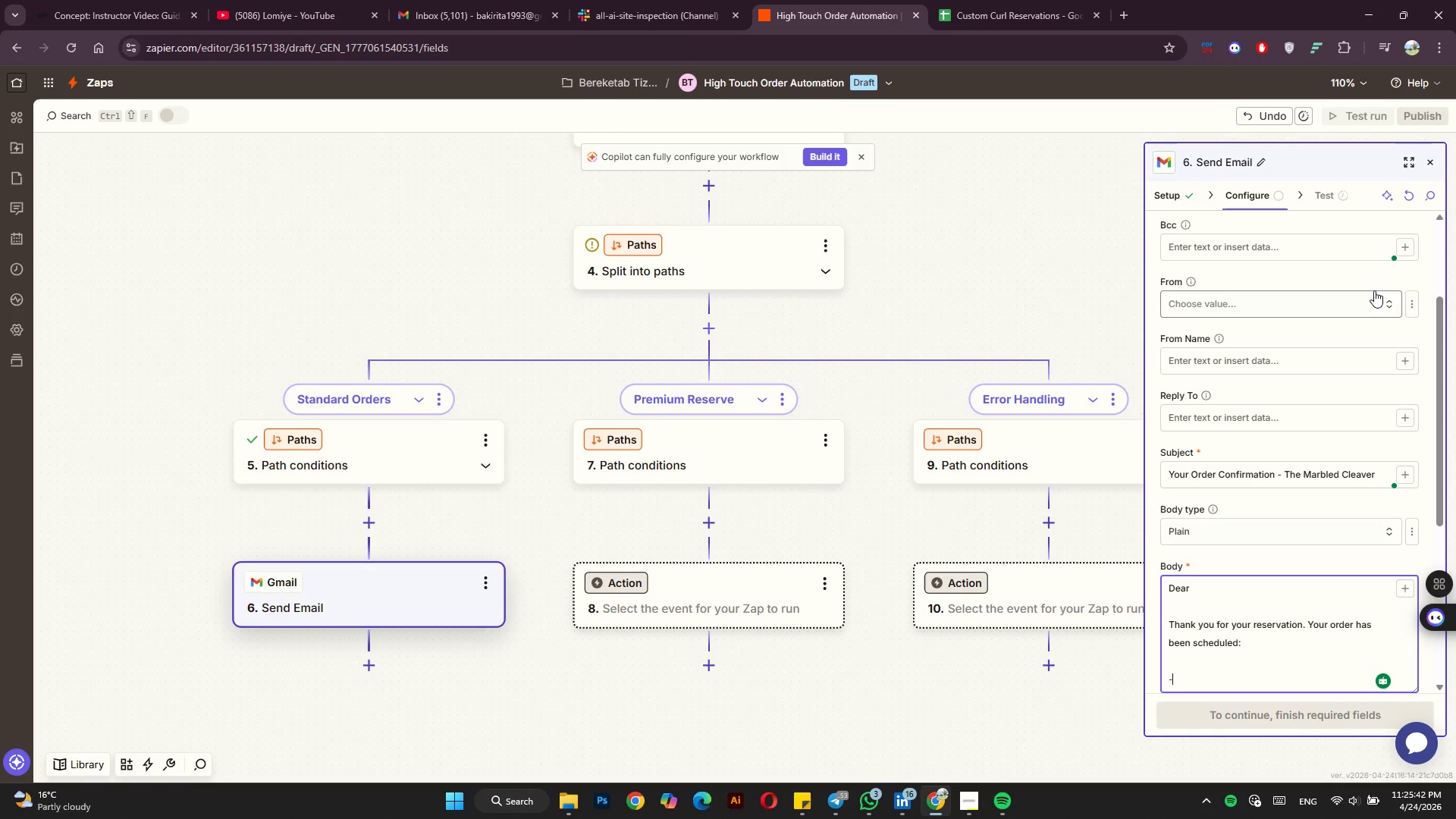 
type(- Meat )
 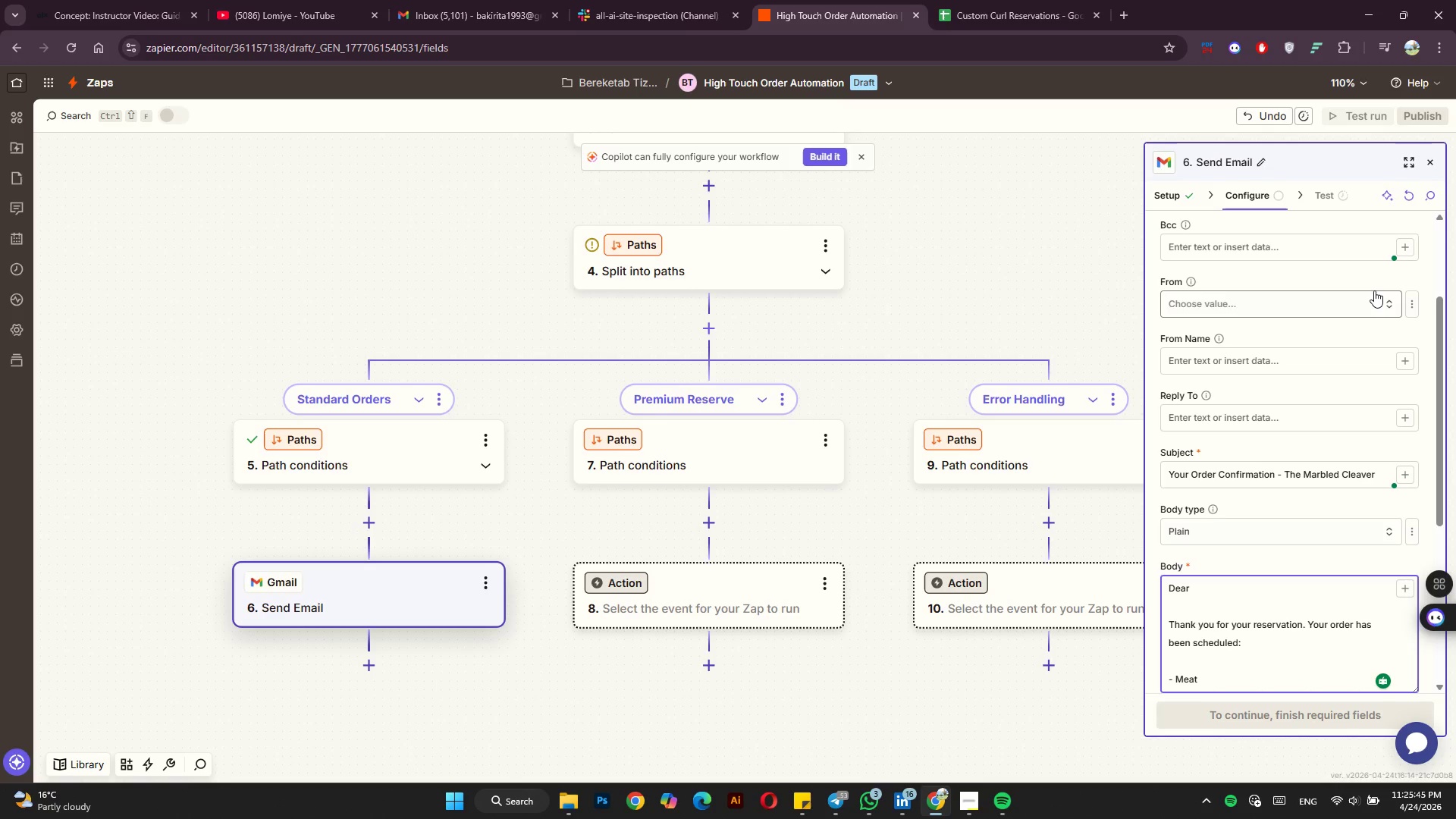 
hold_key(key=ShiftLeft, duration=0.39)
 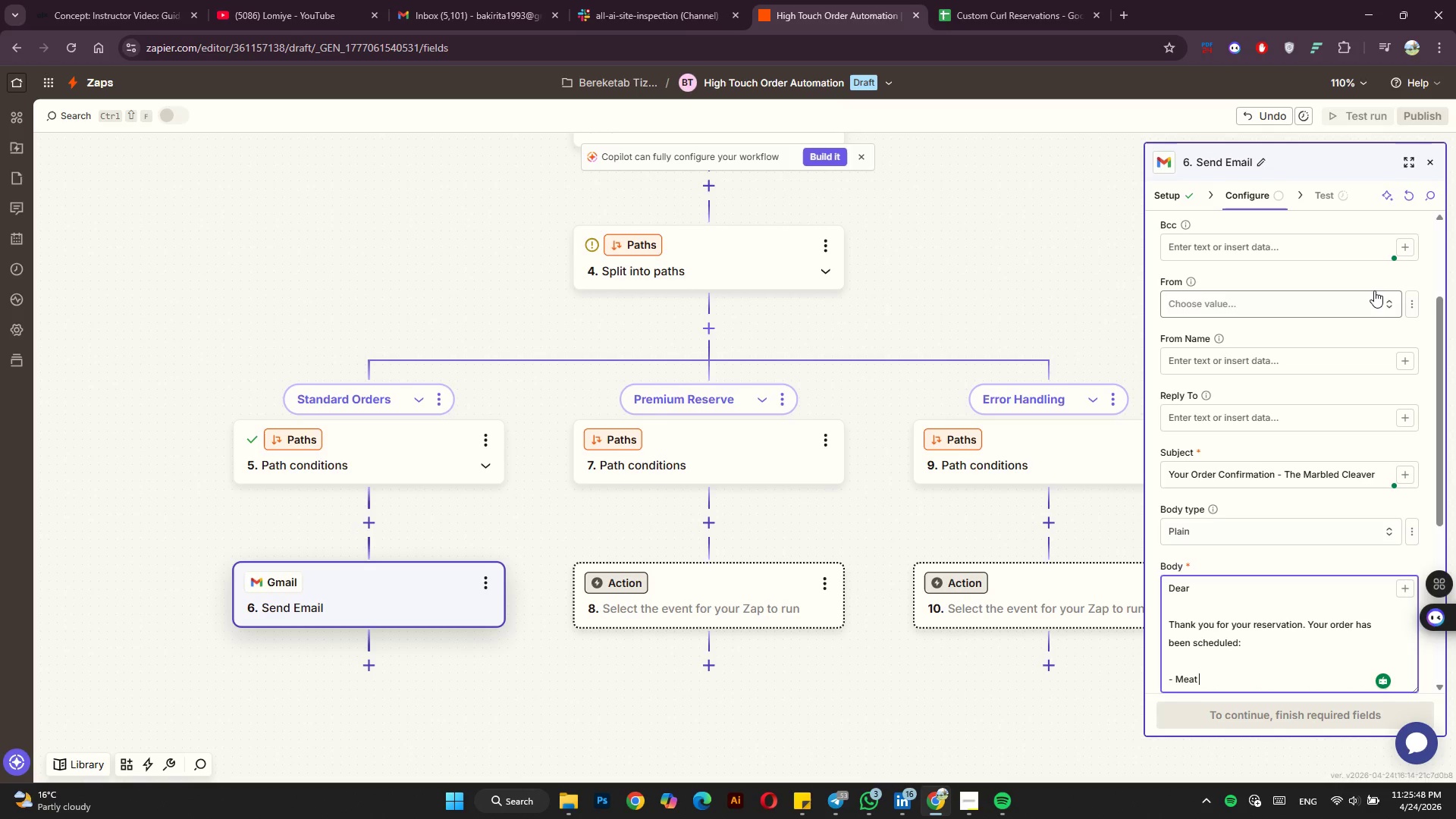 
type(Type: )
 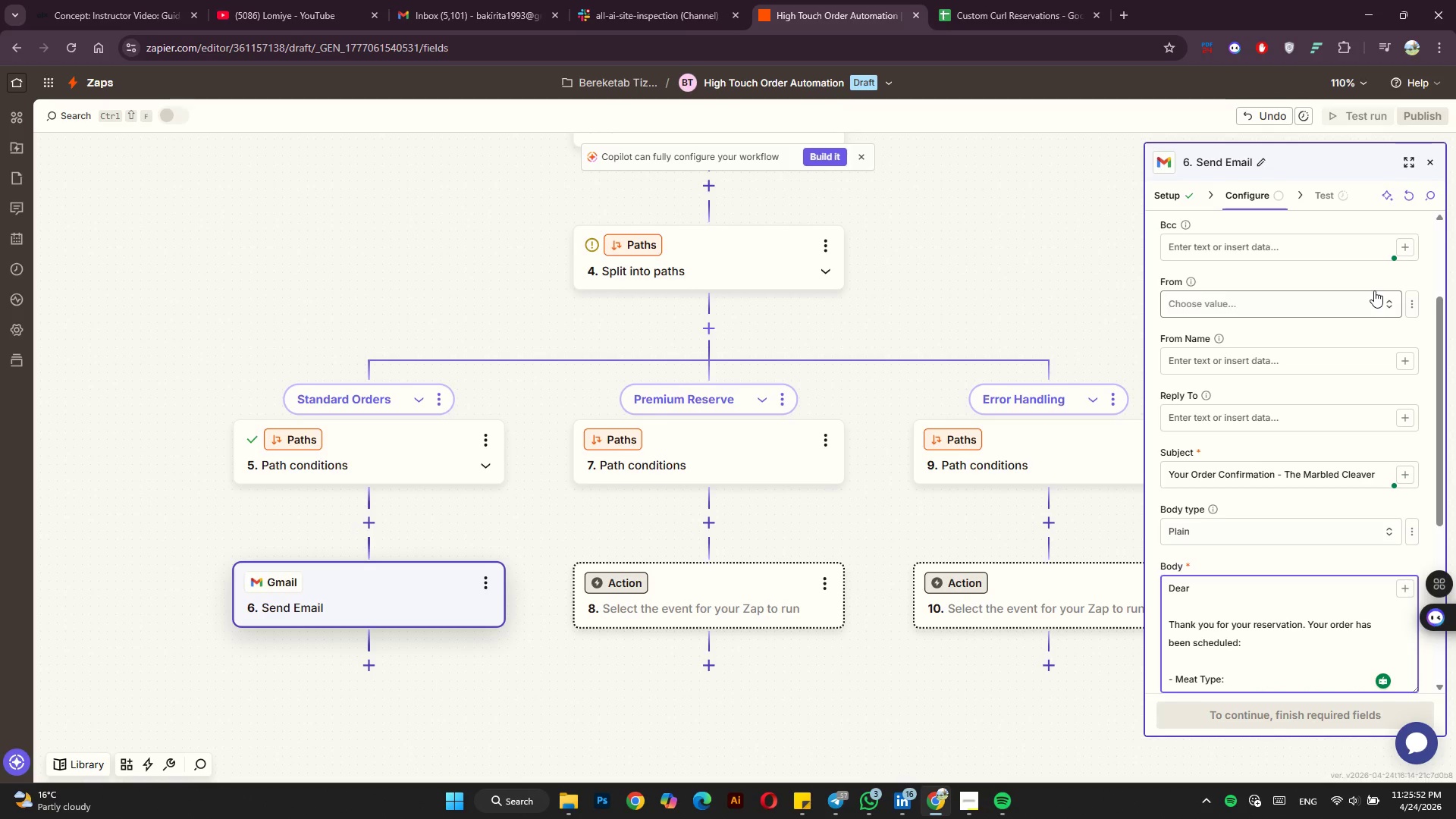 
key(Enter)
 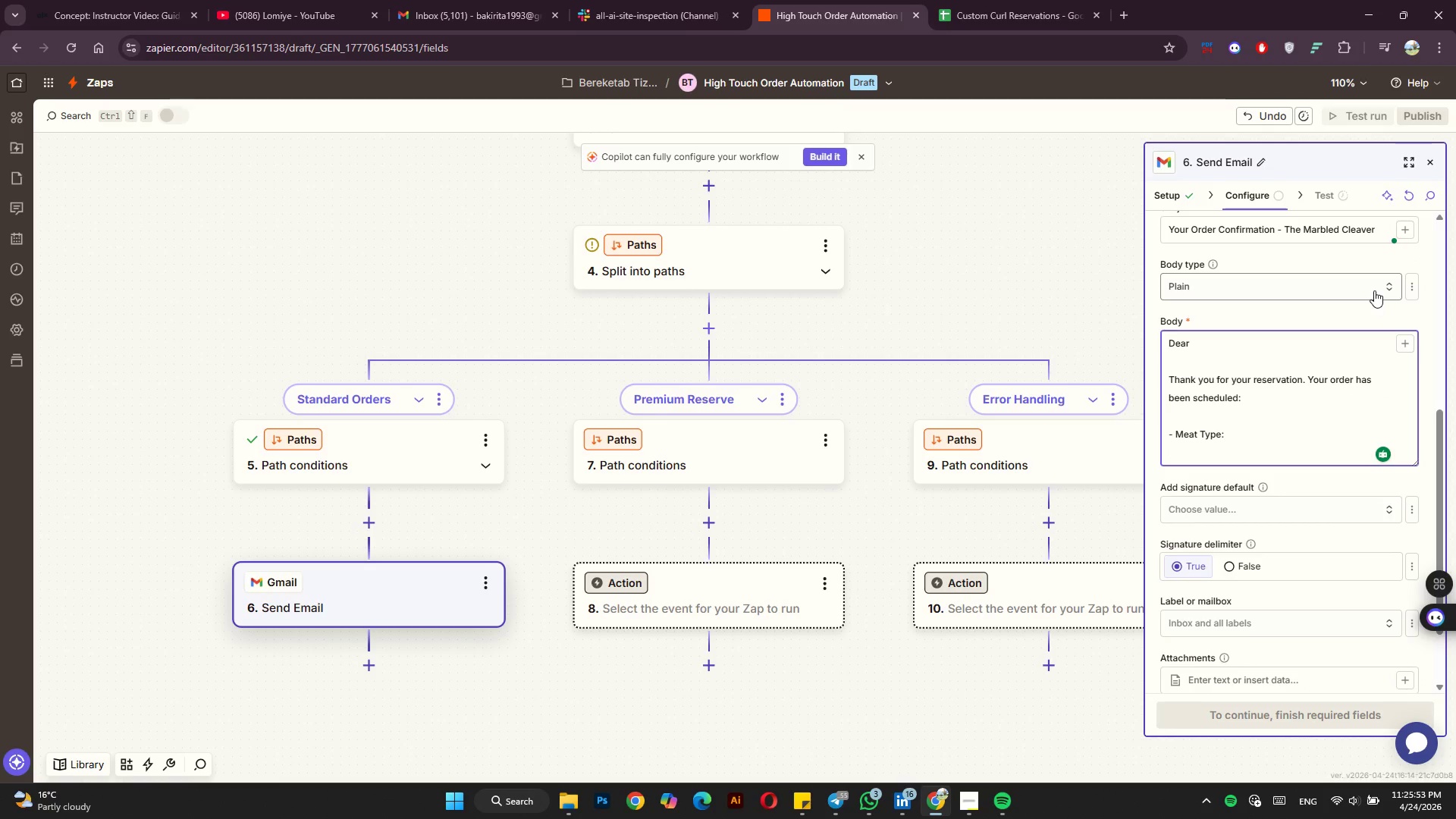 
type(-Pickup:)
 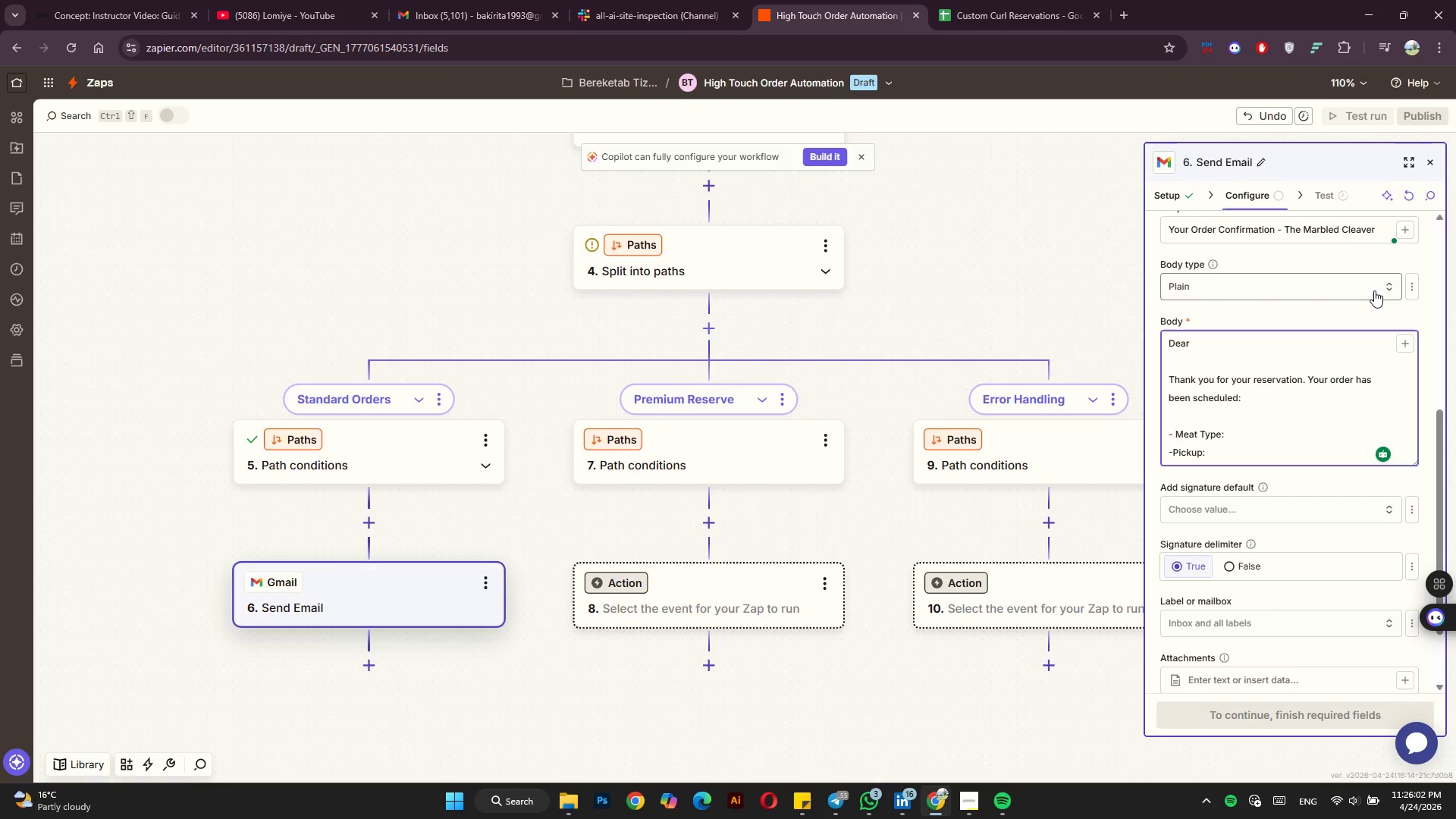 
wait(6.38)
 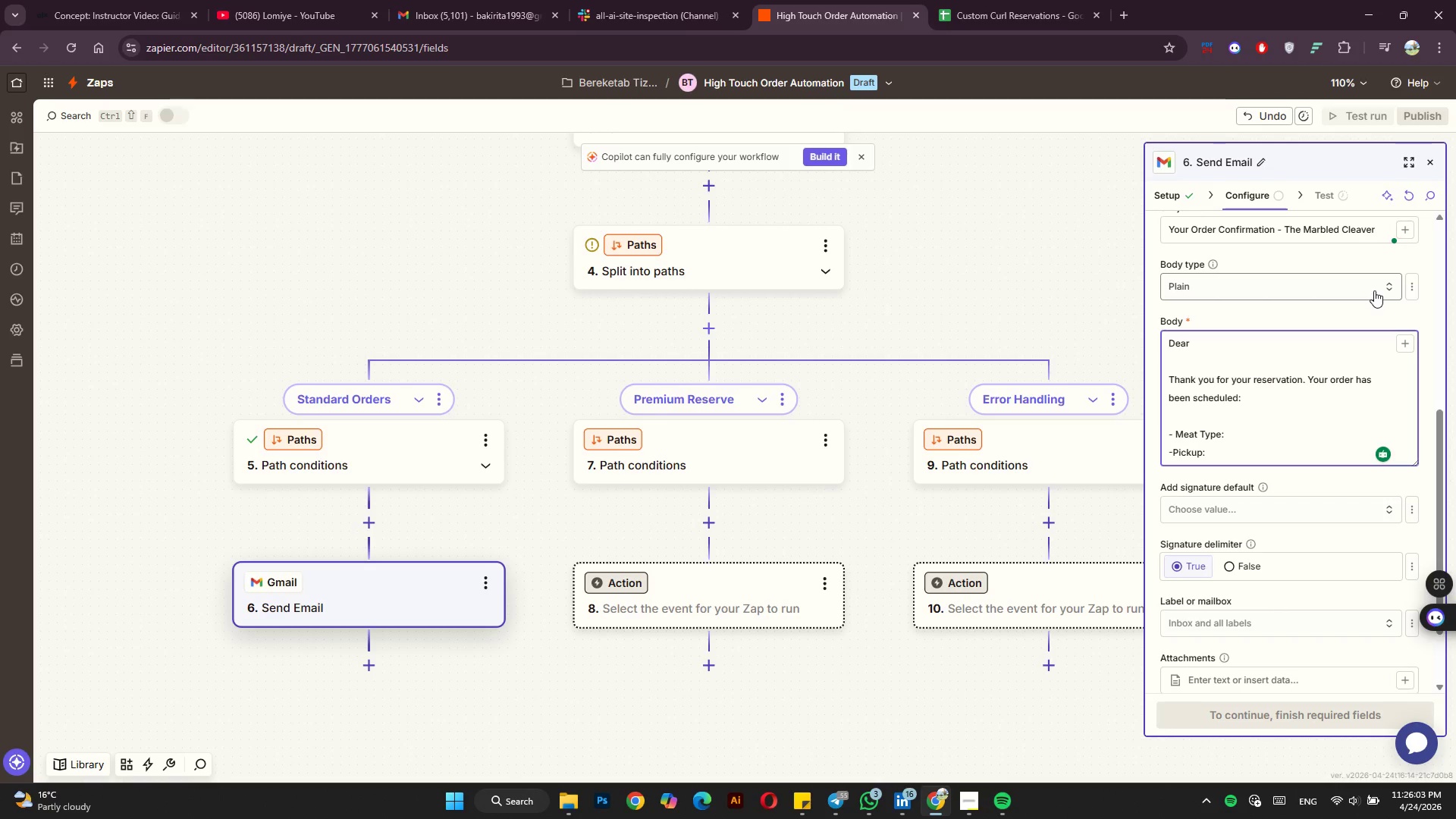 
key(Space)
 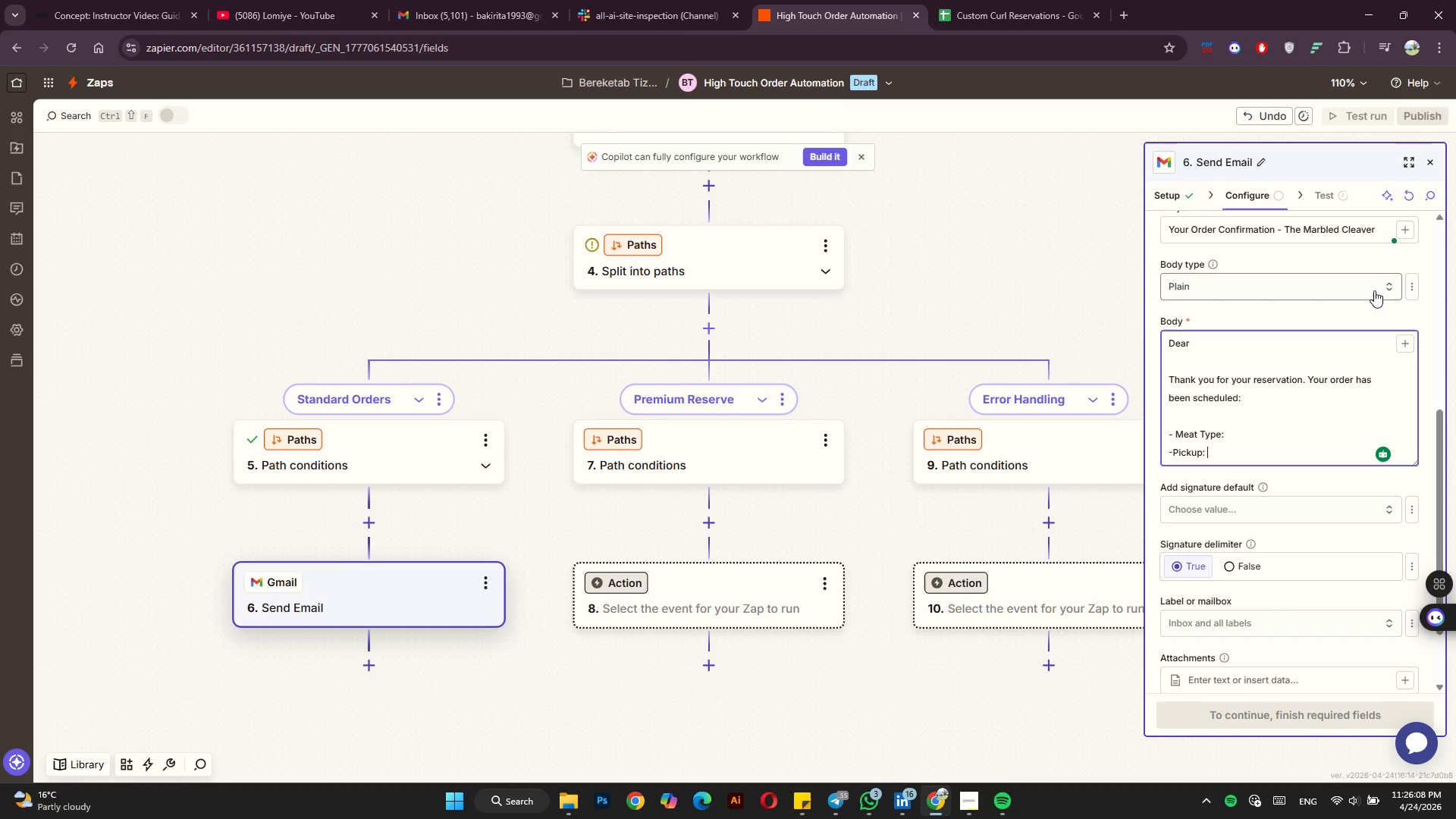 
key(ArrowLeft)
 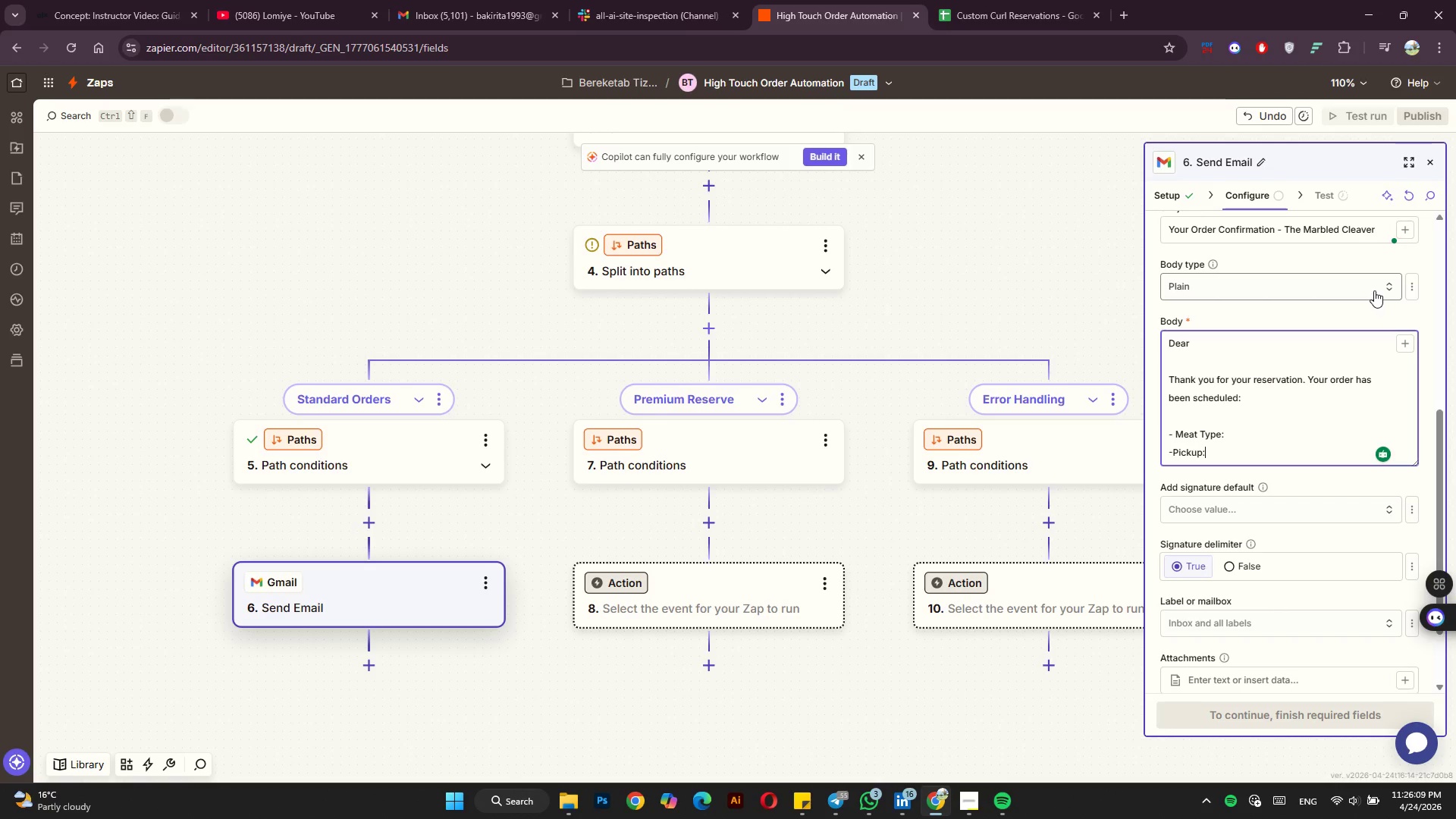 
hold_key(key=ArrowLeft, duration=0.67)
 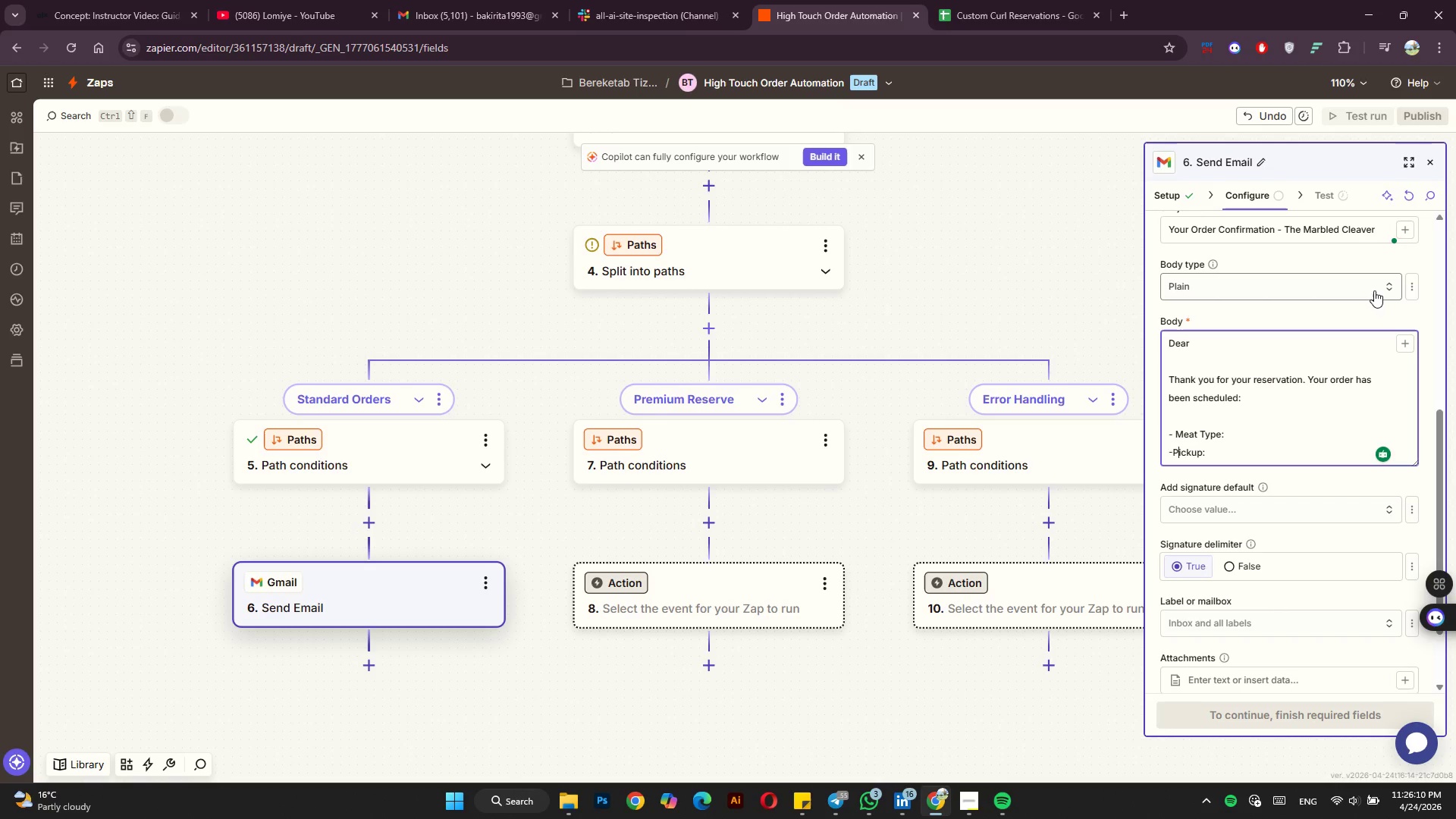 
key(ArrowLeft)
 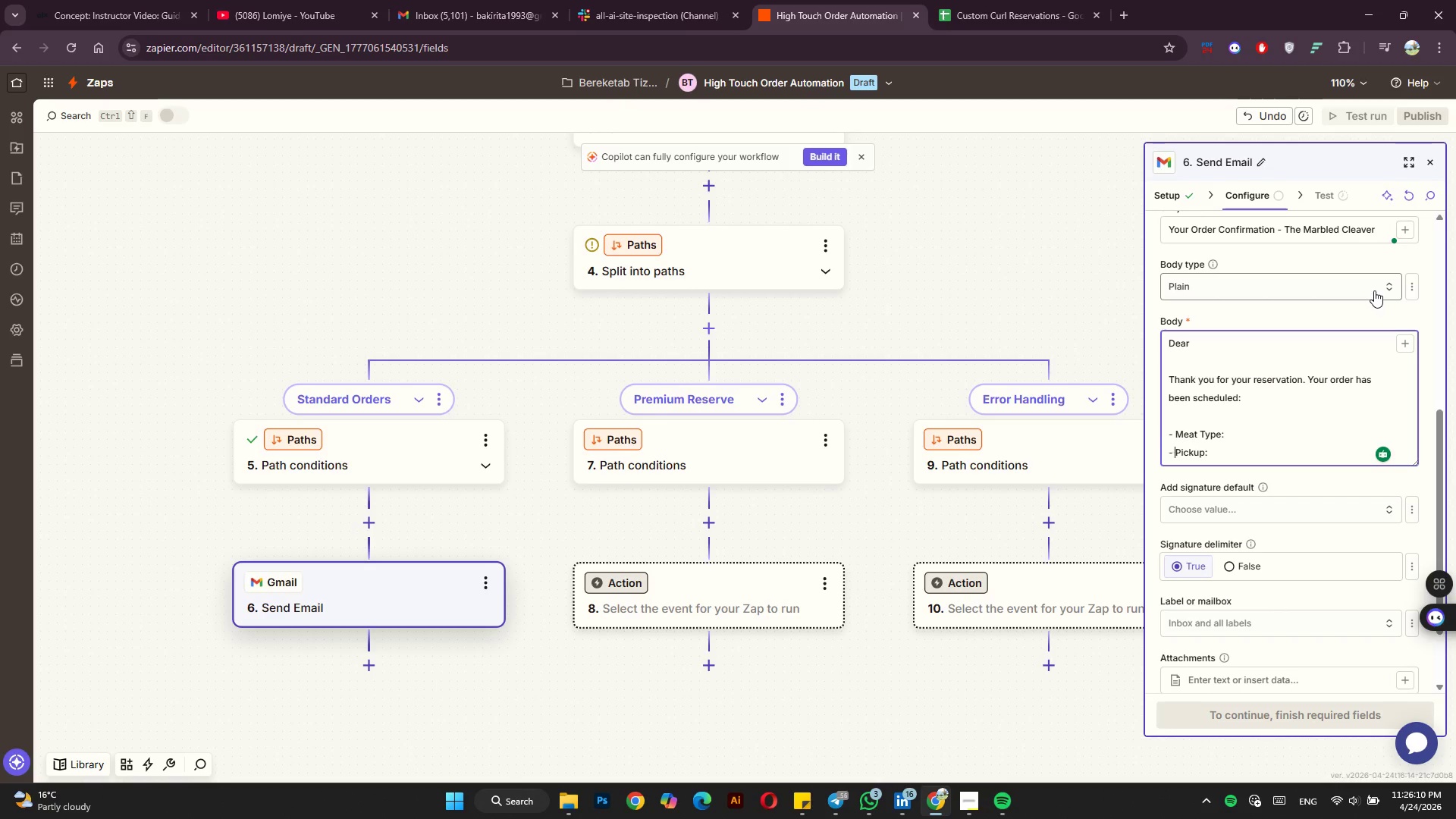 
key(Space)
 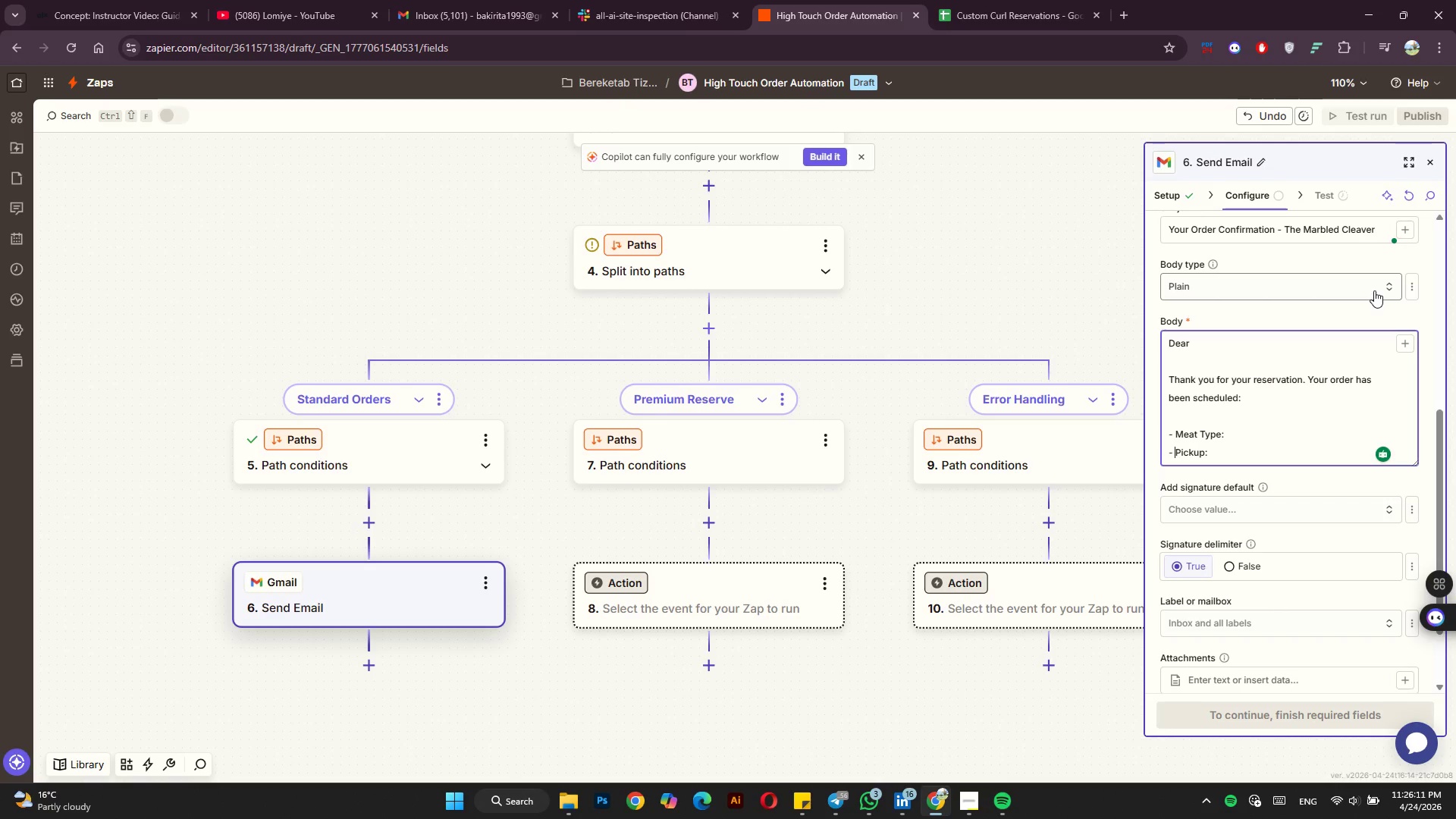 
key(ArrowDown)
 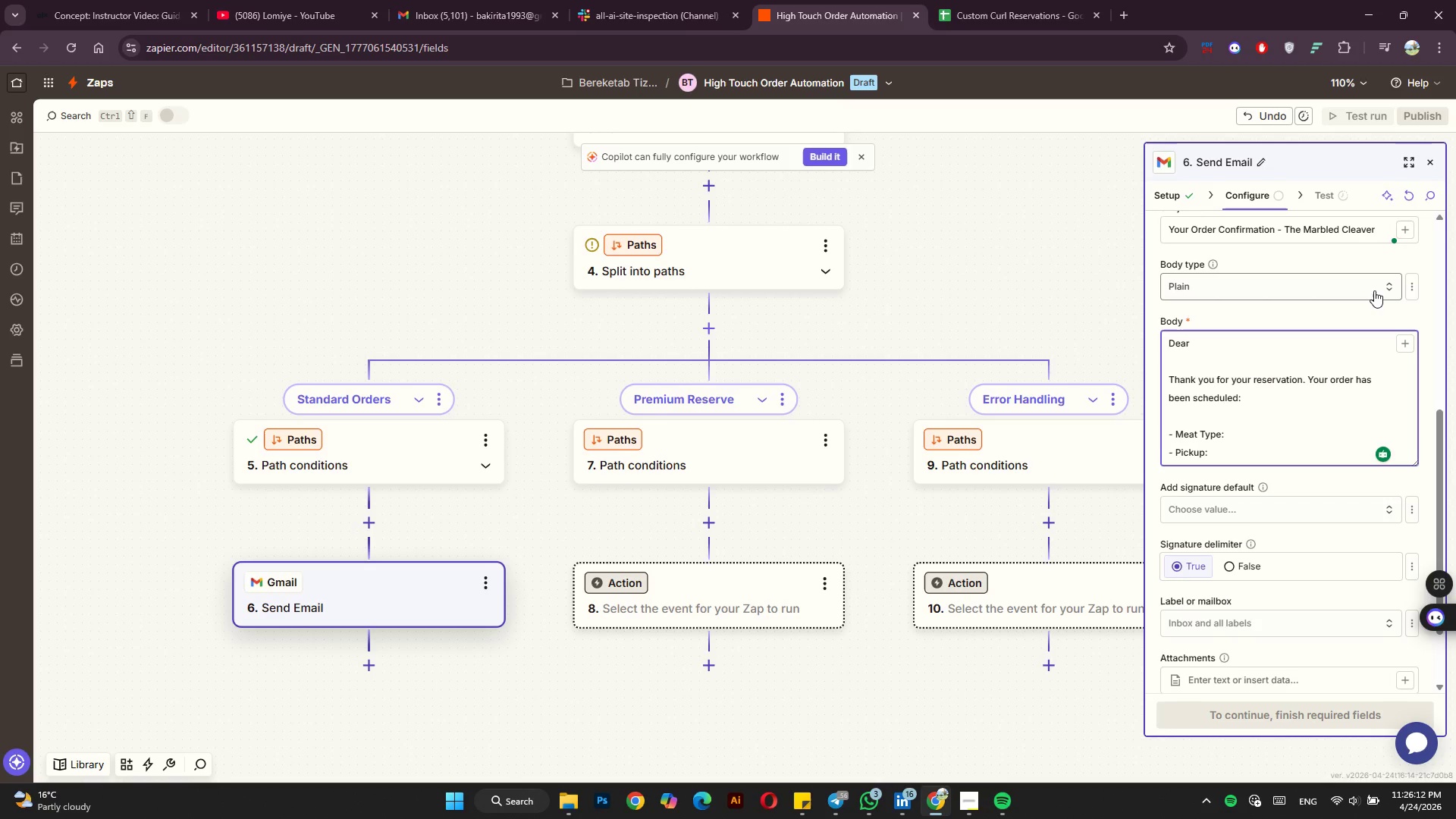 
key(Enter)
 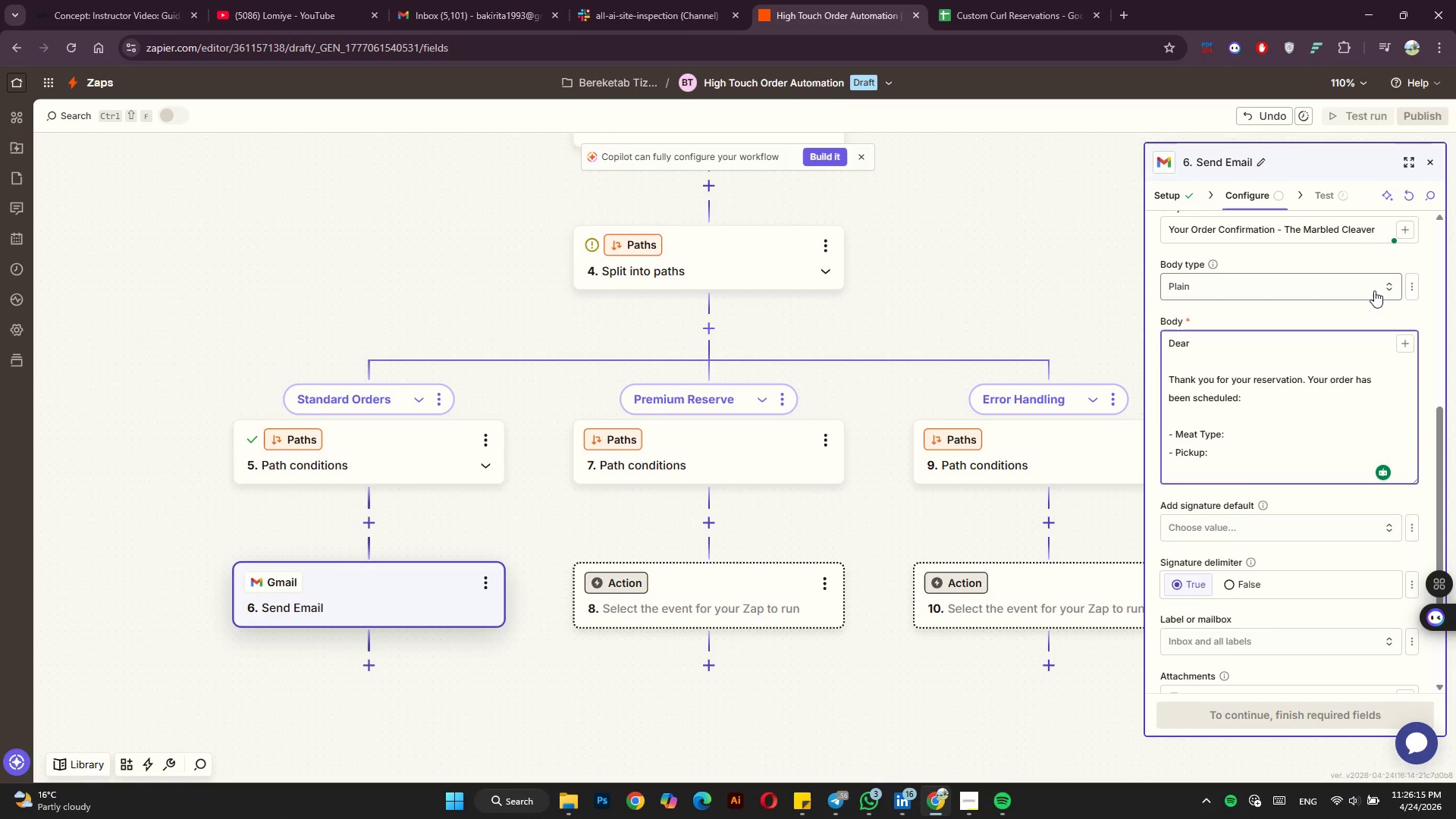 
key(Enter)
 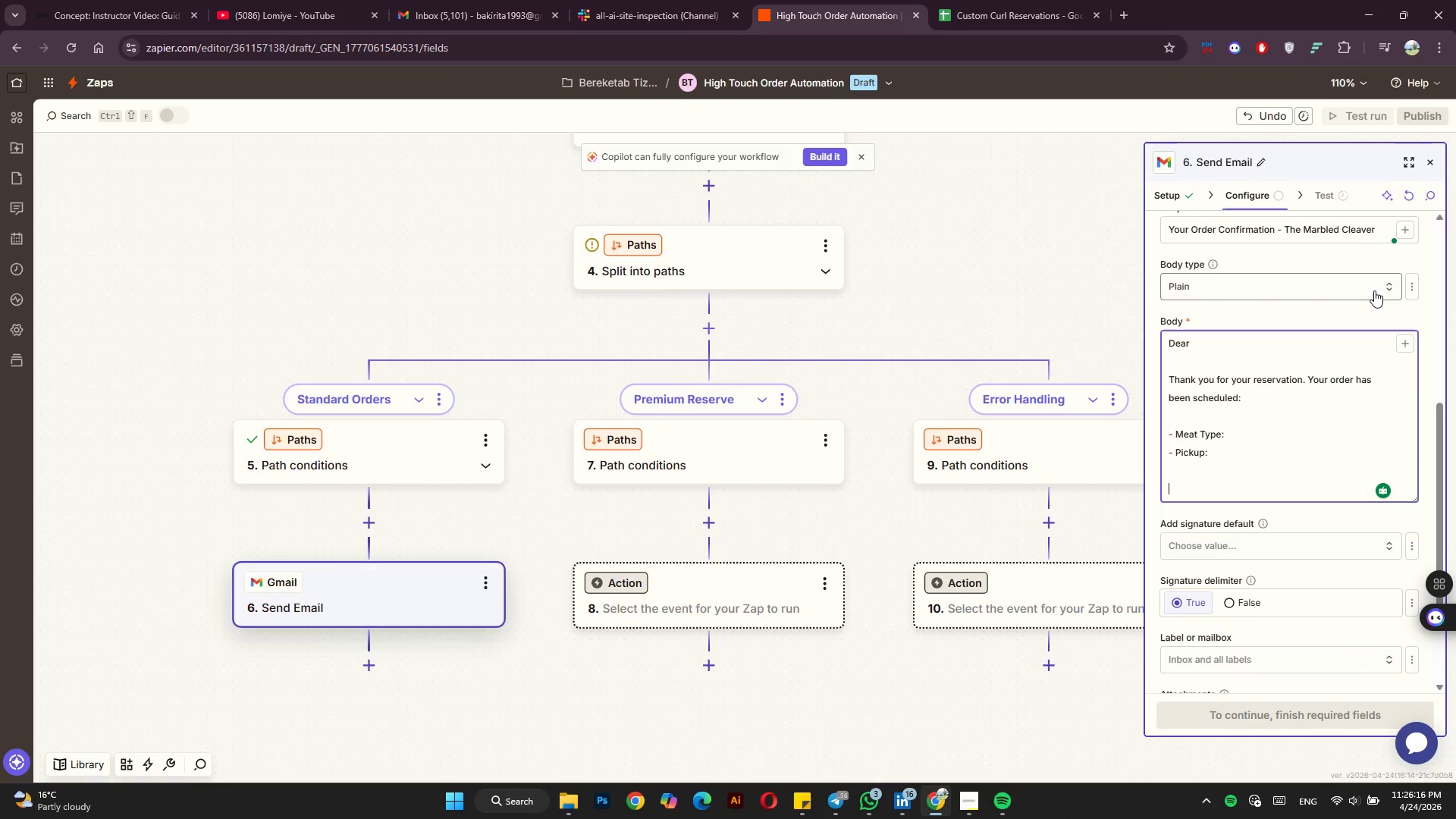 
type(Plese bring your confirmation )
 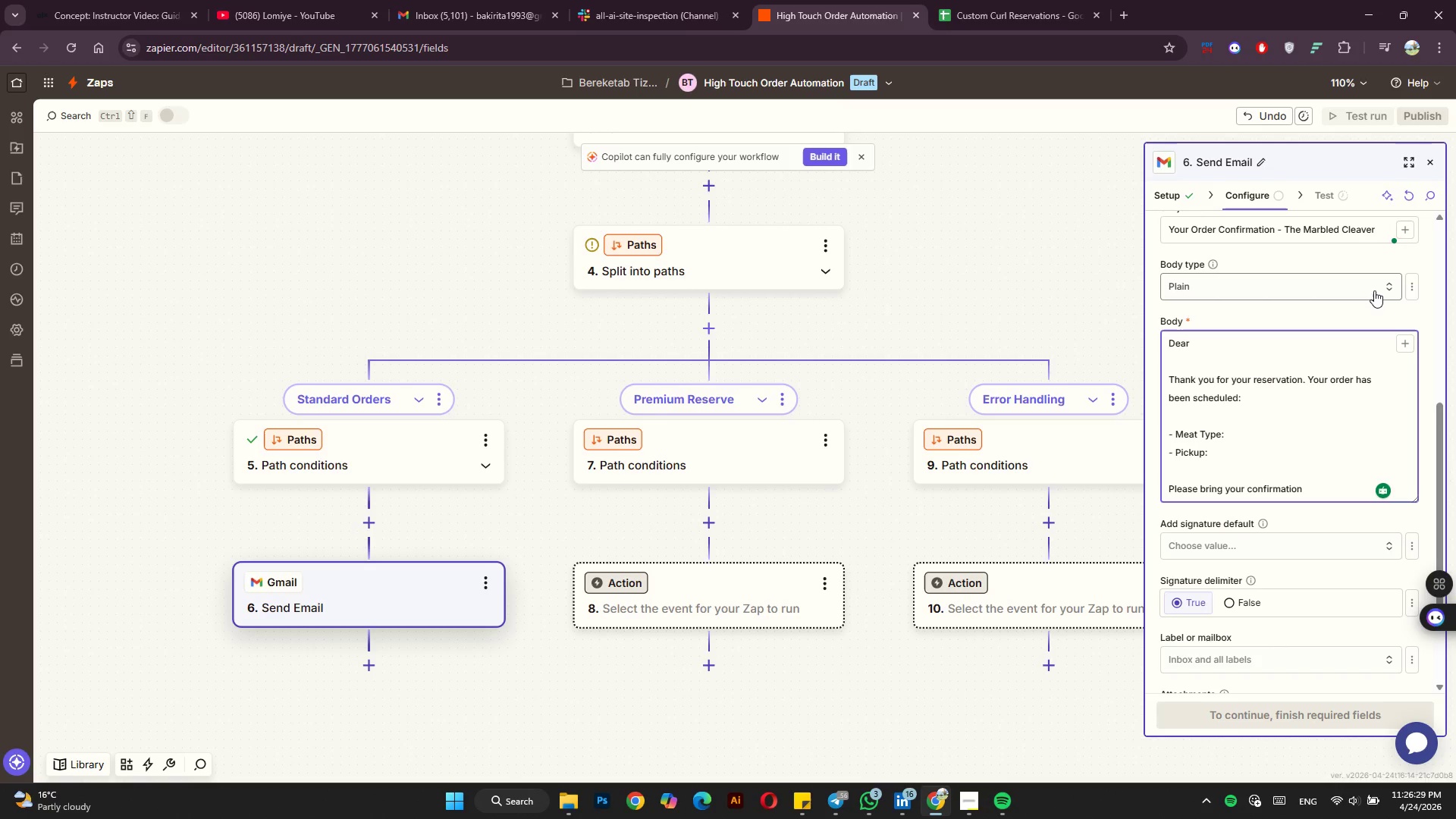 
type(email when collecting )
 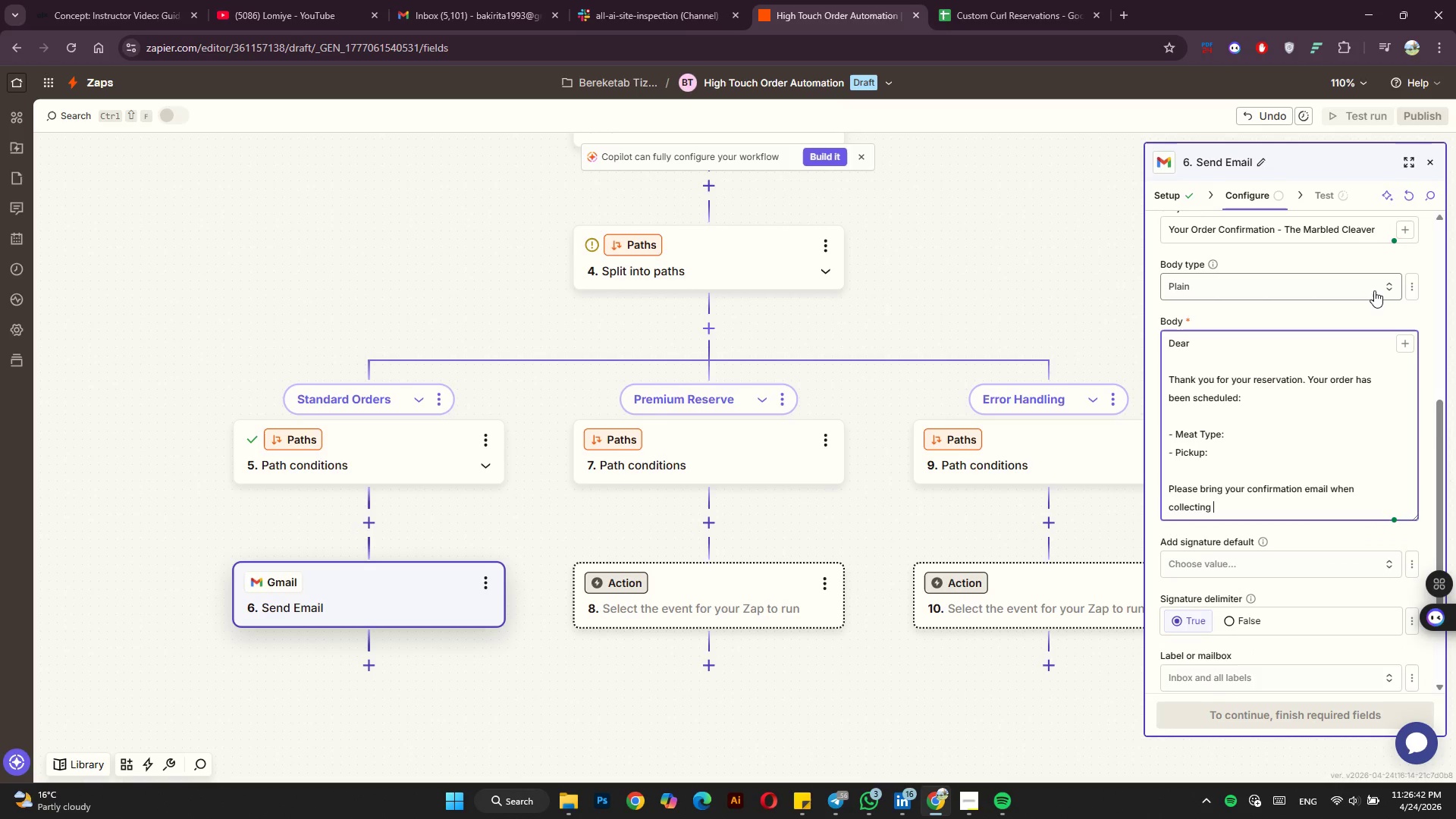 
type(your ordr)
 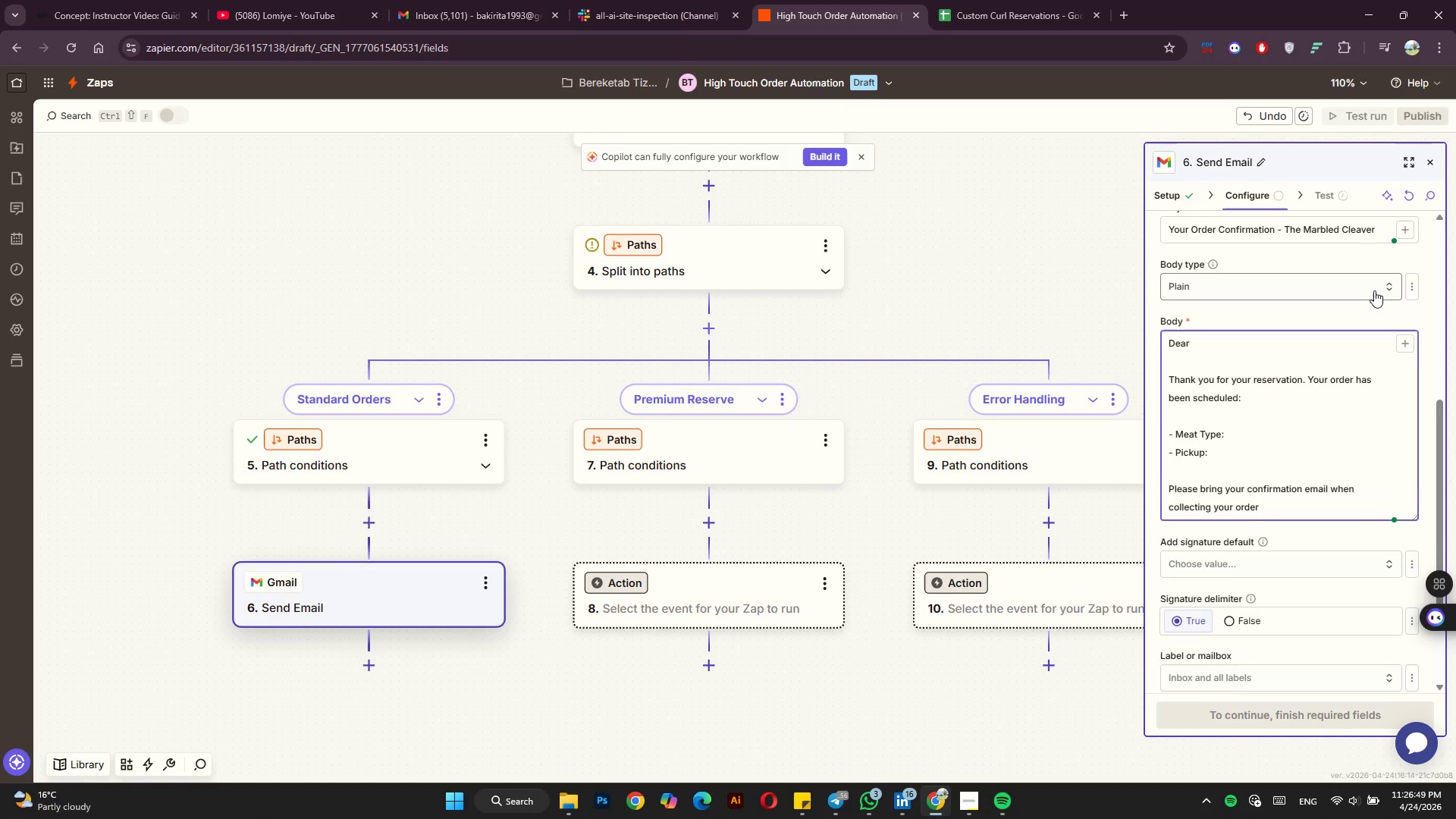 
hold_key(key=E, duration=0.31)
 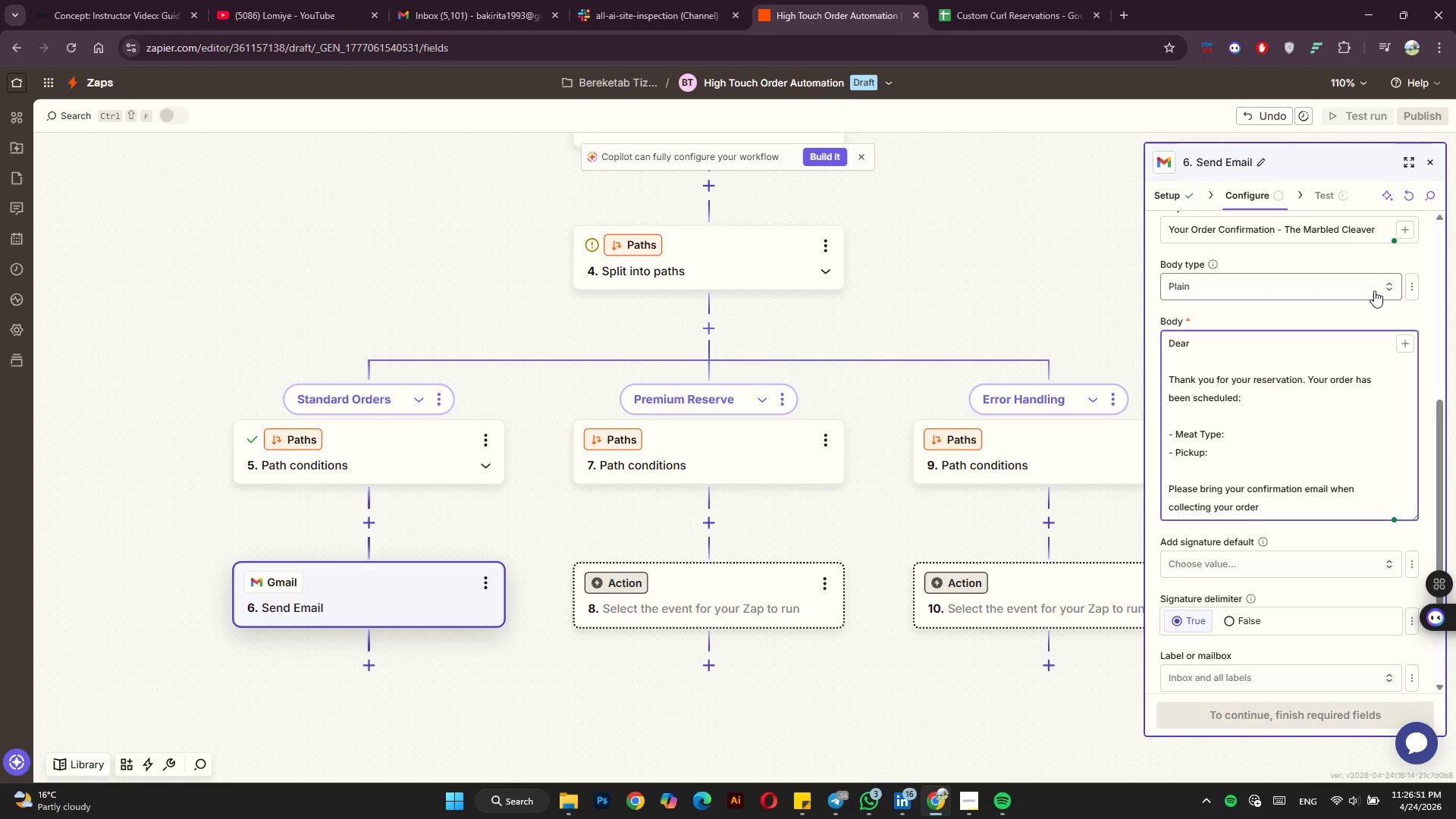 
key(Period)
 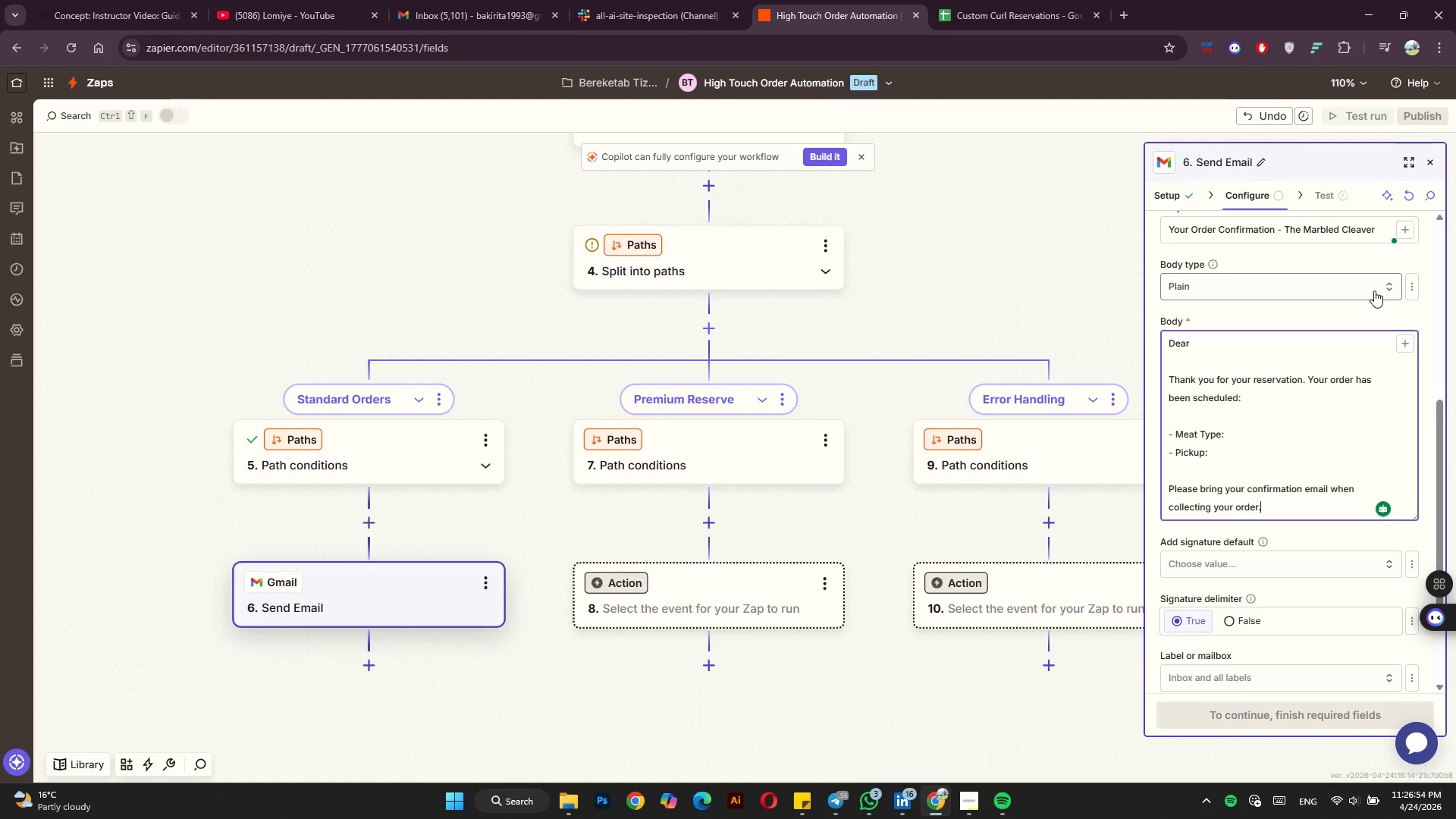 
key(Enter)
 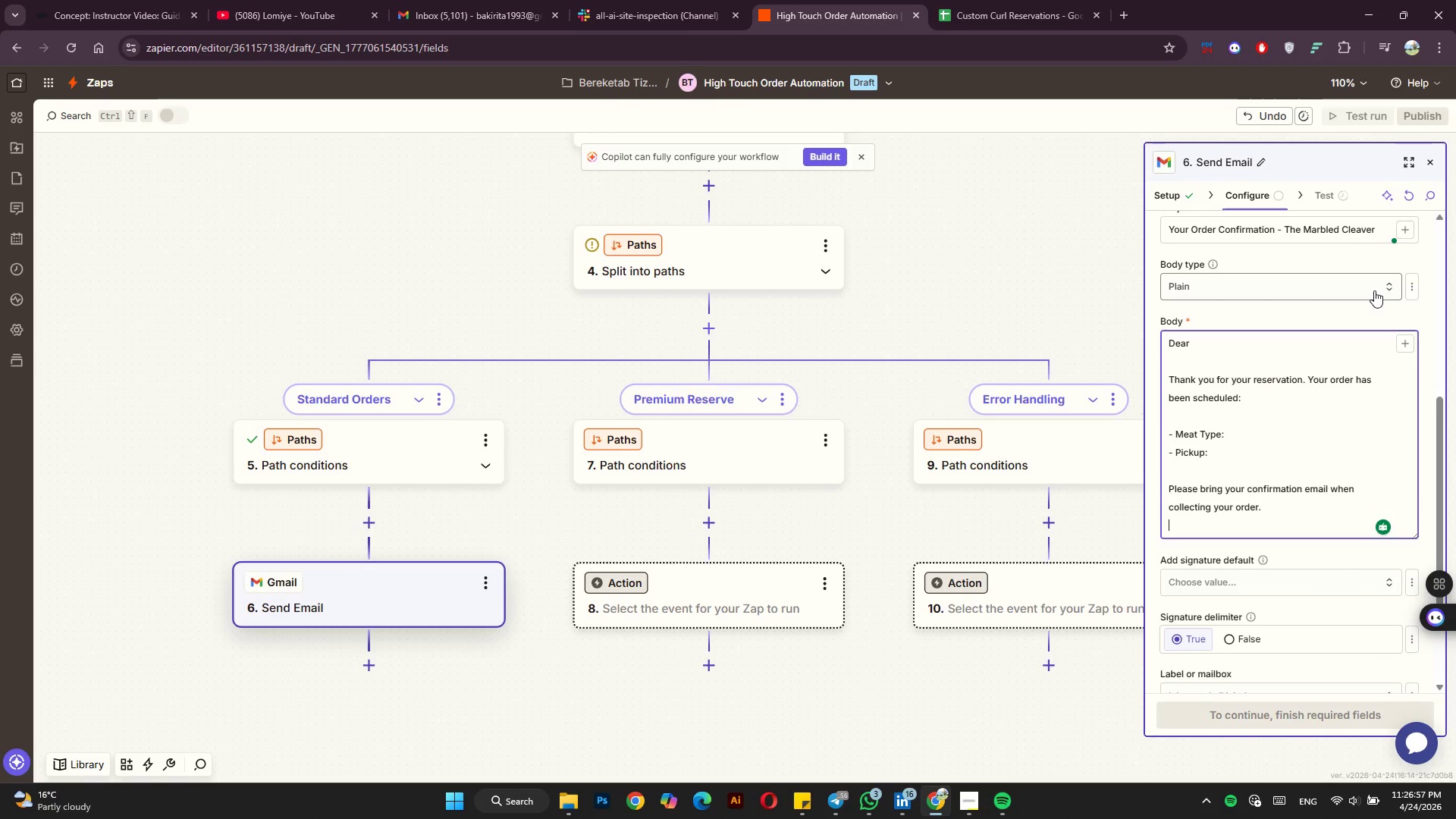 
type(Best regards,)
 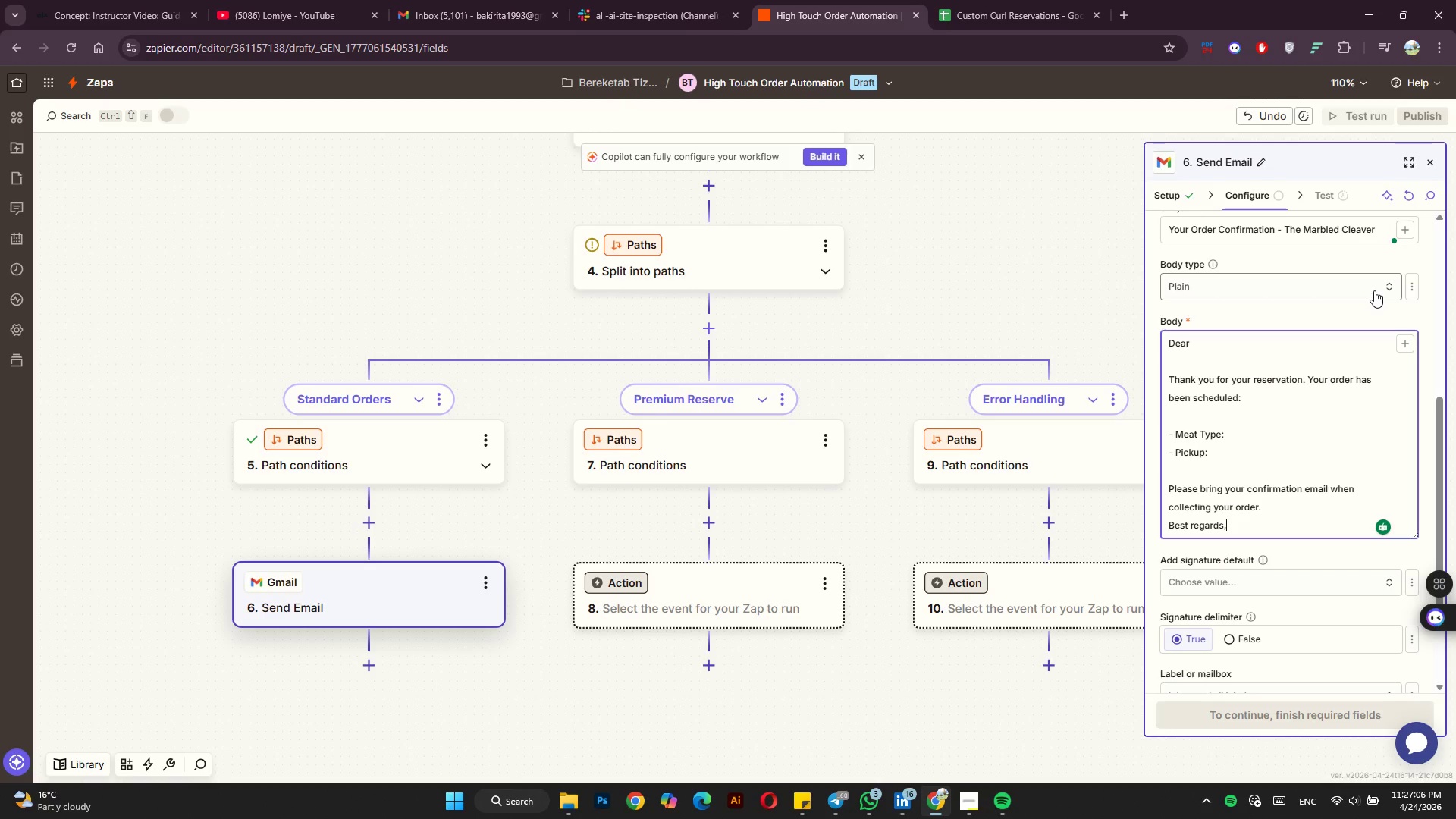 
key(Enter)
 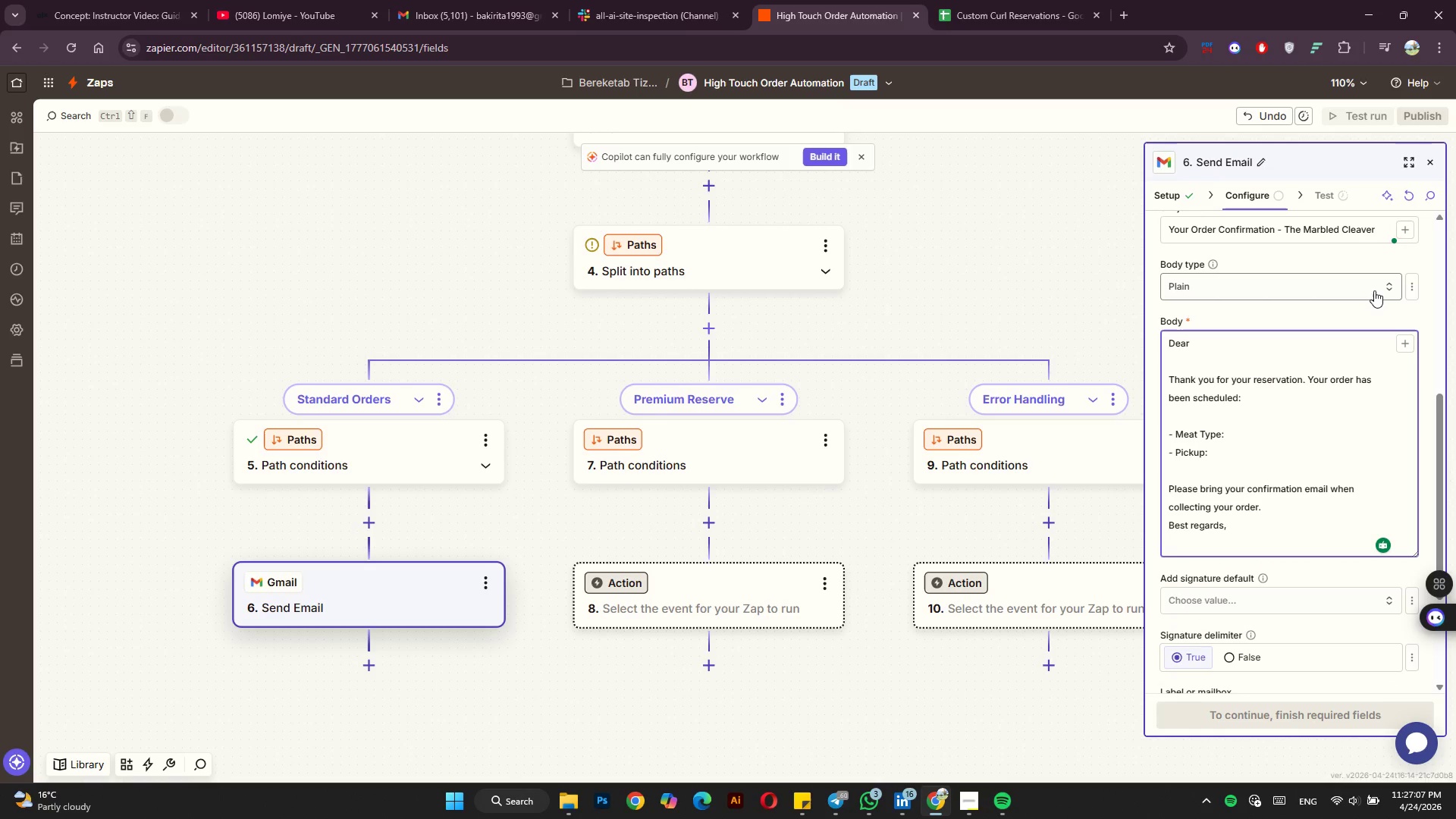 
type(The Marbled Cleaver)
 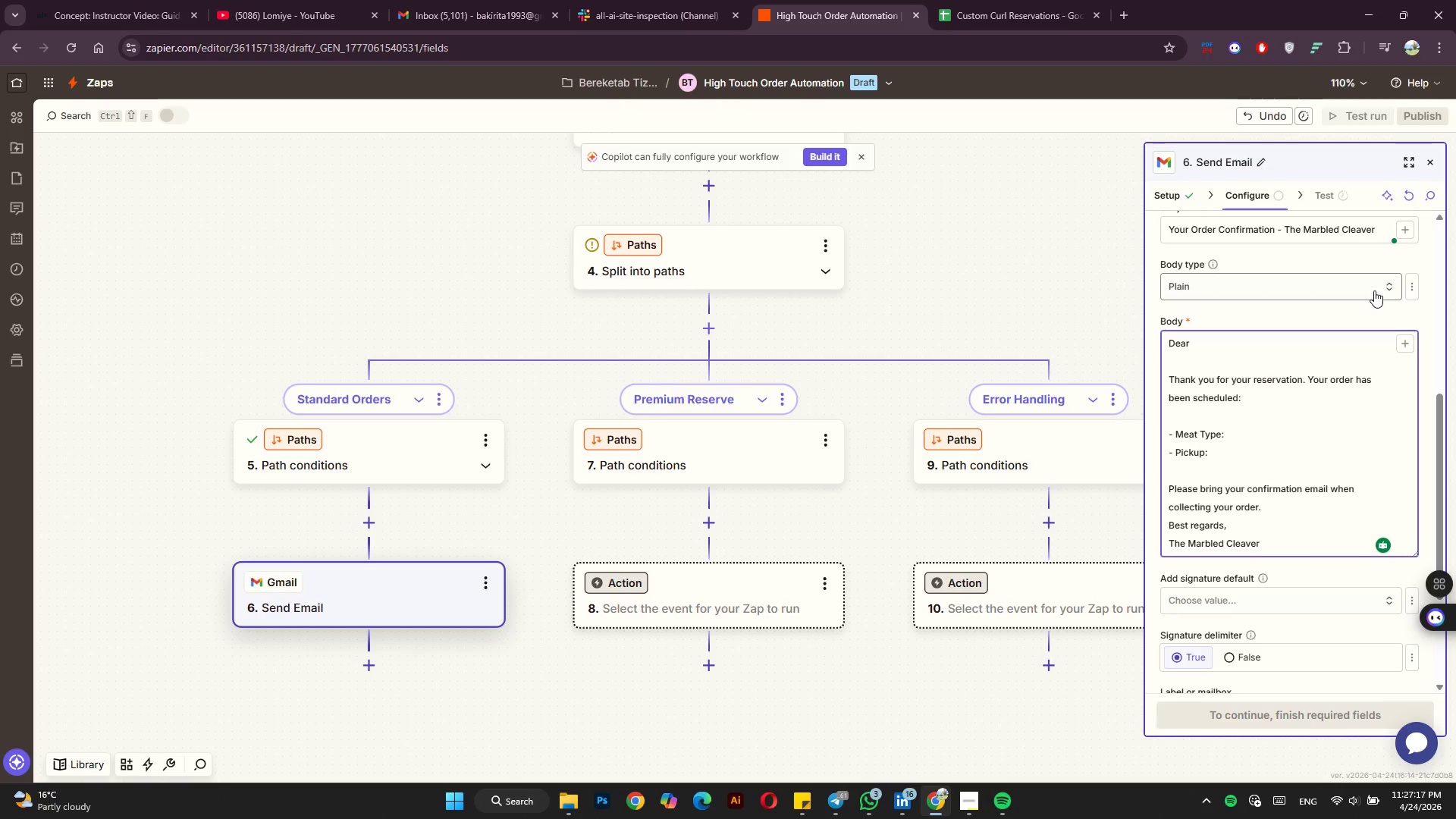 
key(ArrowUp)
 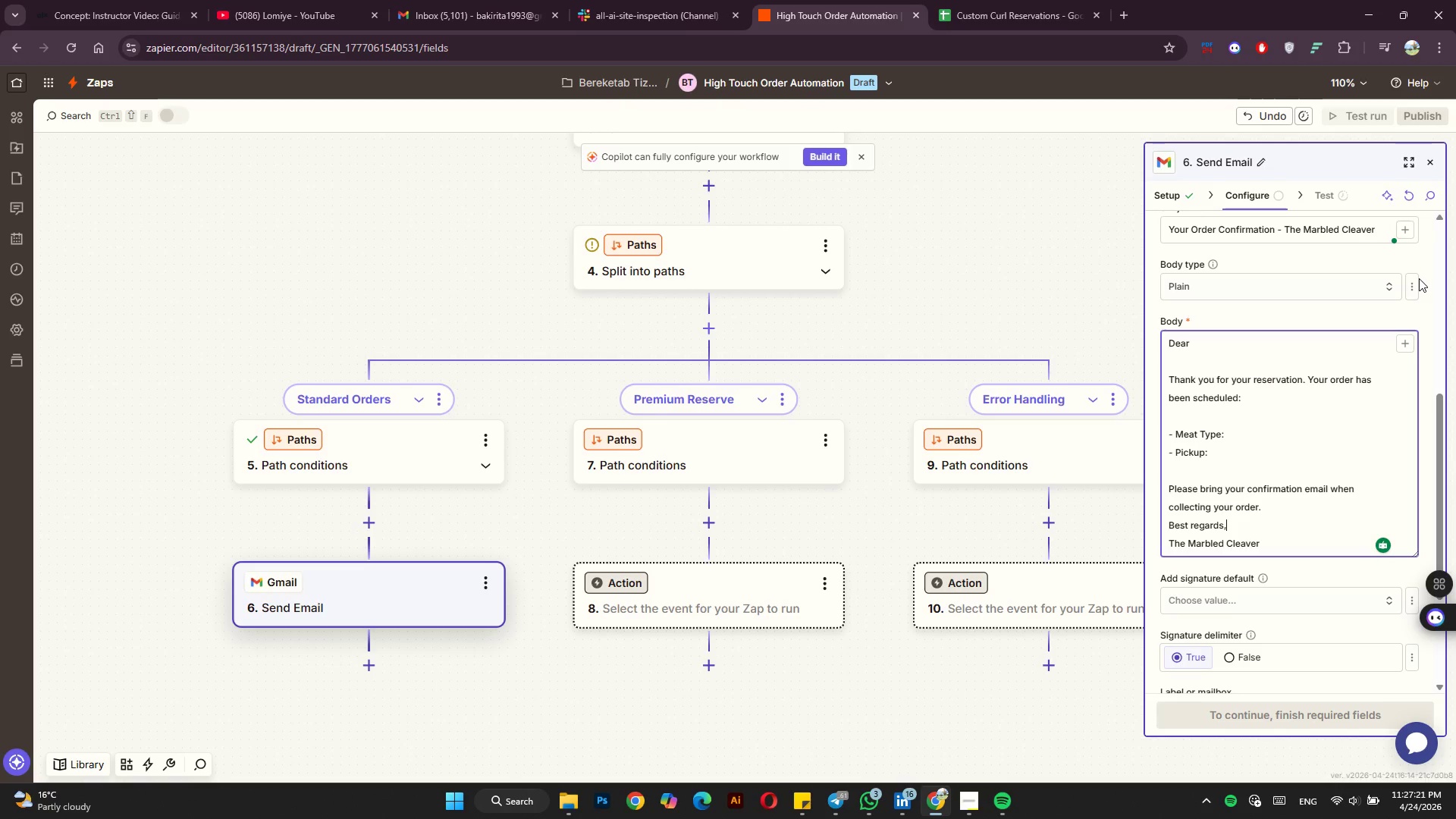 
key(ArrowUp)
 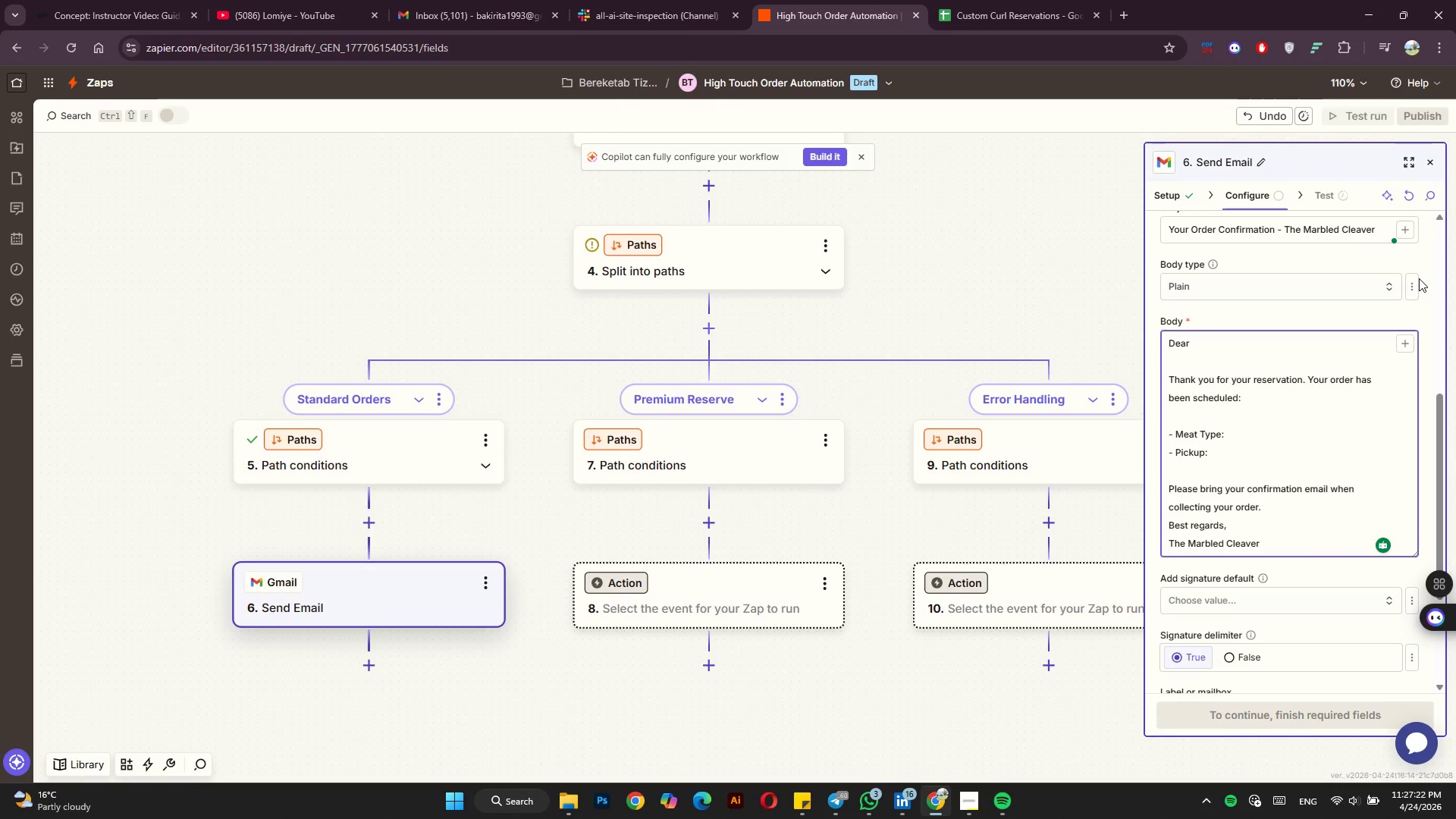 
key(ArrowRight)
 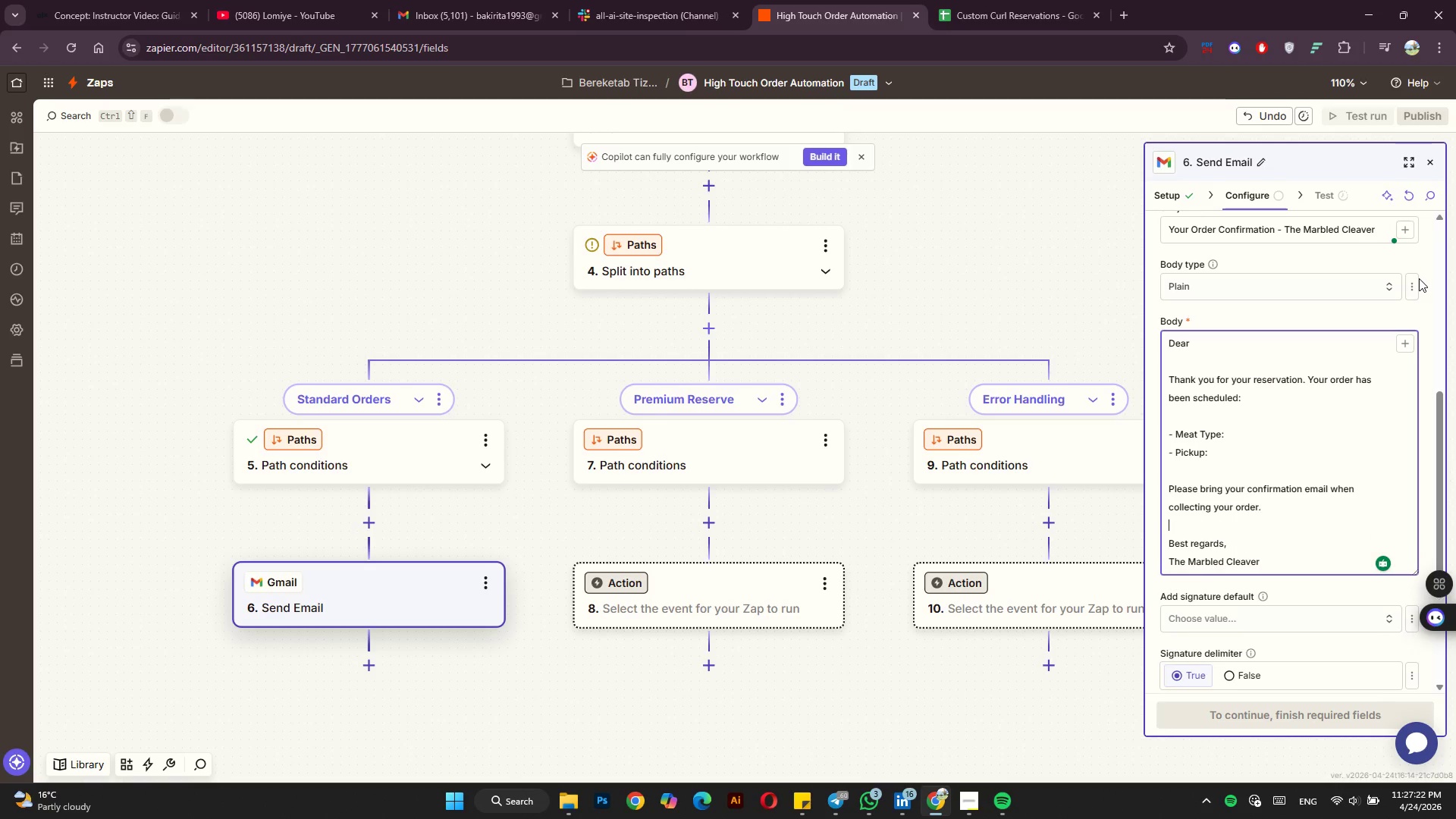 
key(Enter)
 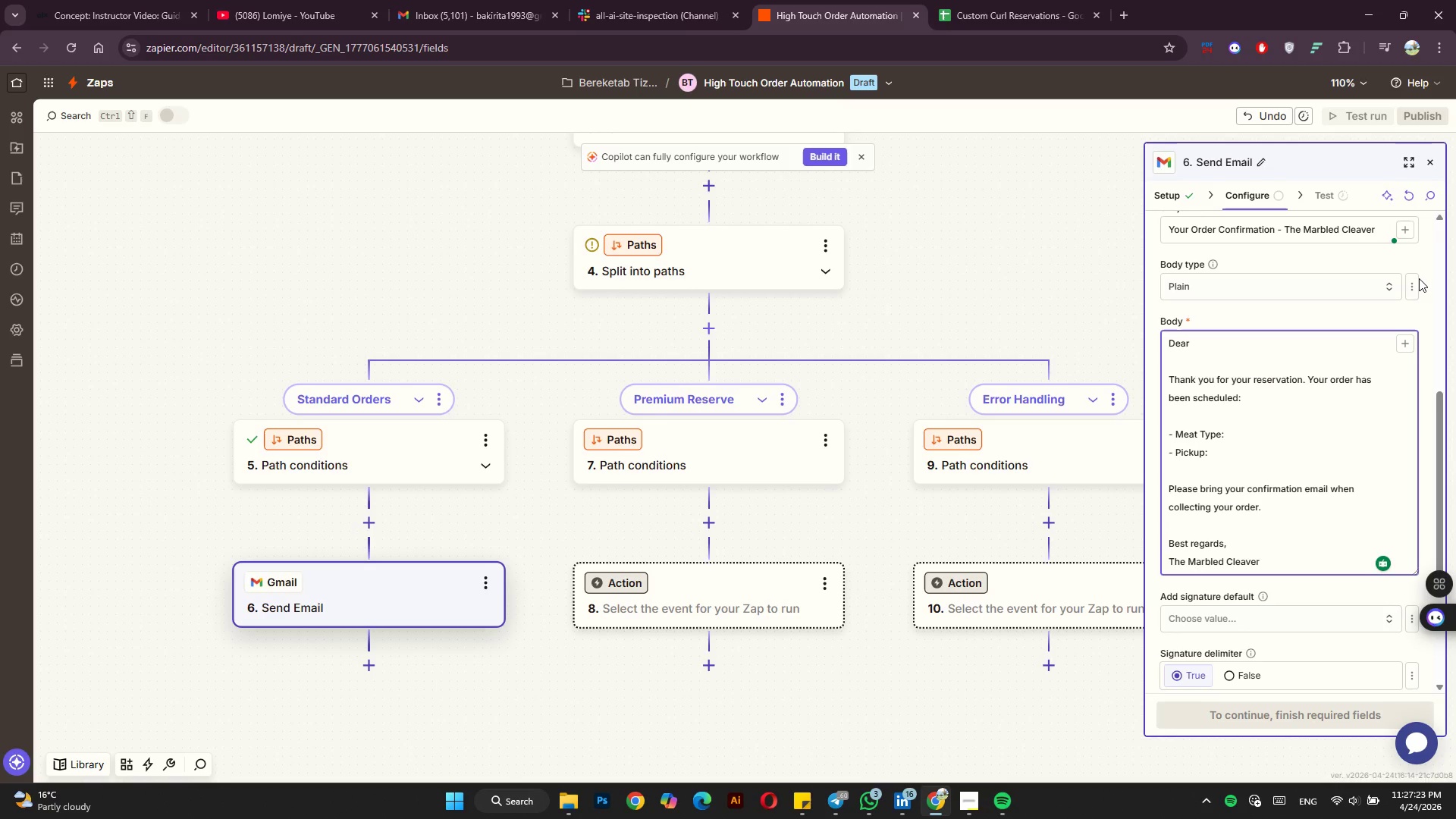 
key(ArrowUp)
 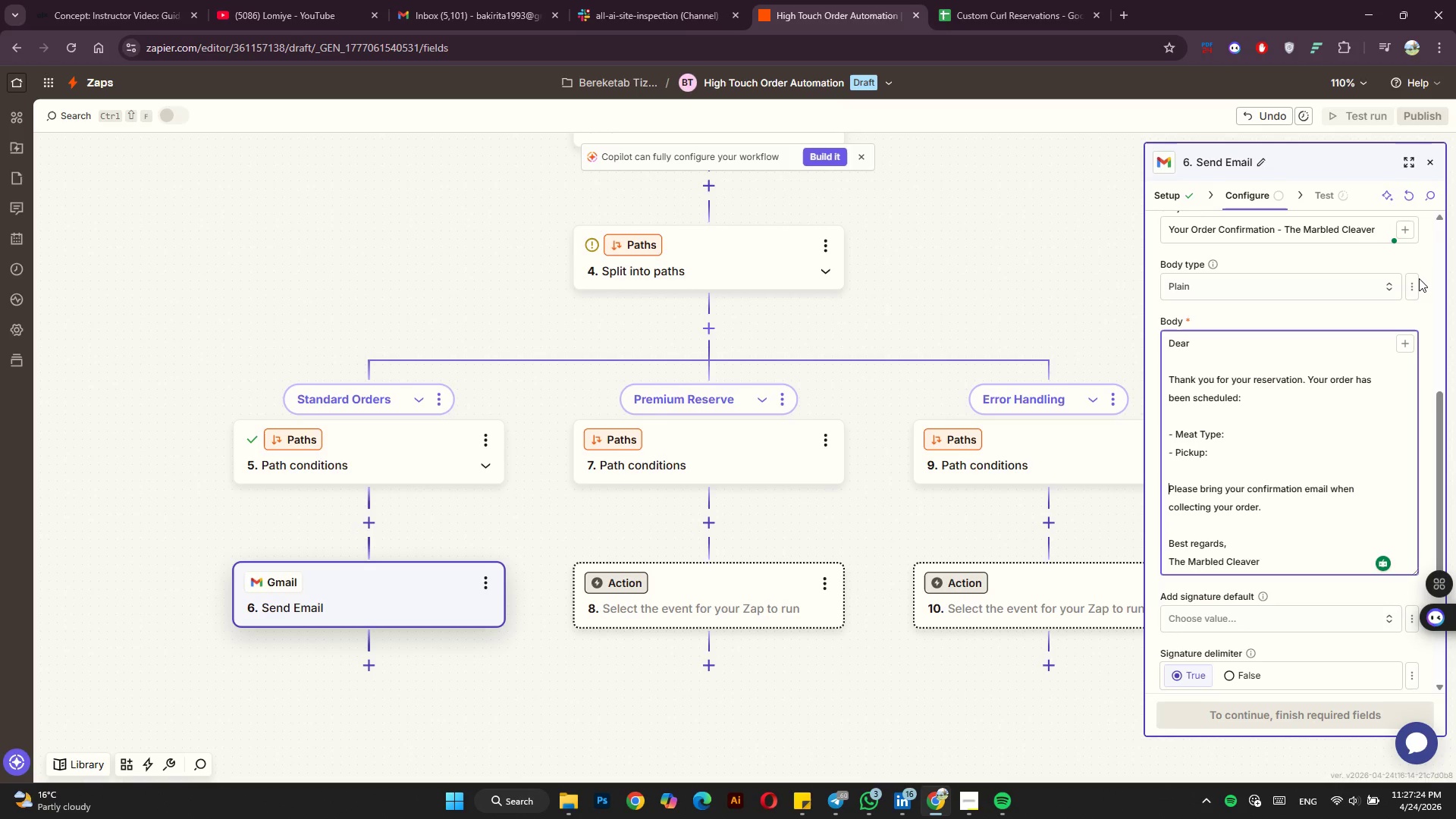 
key(ArrowUp)
 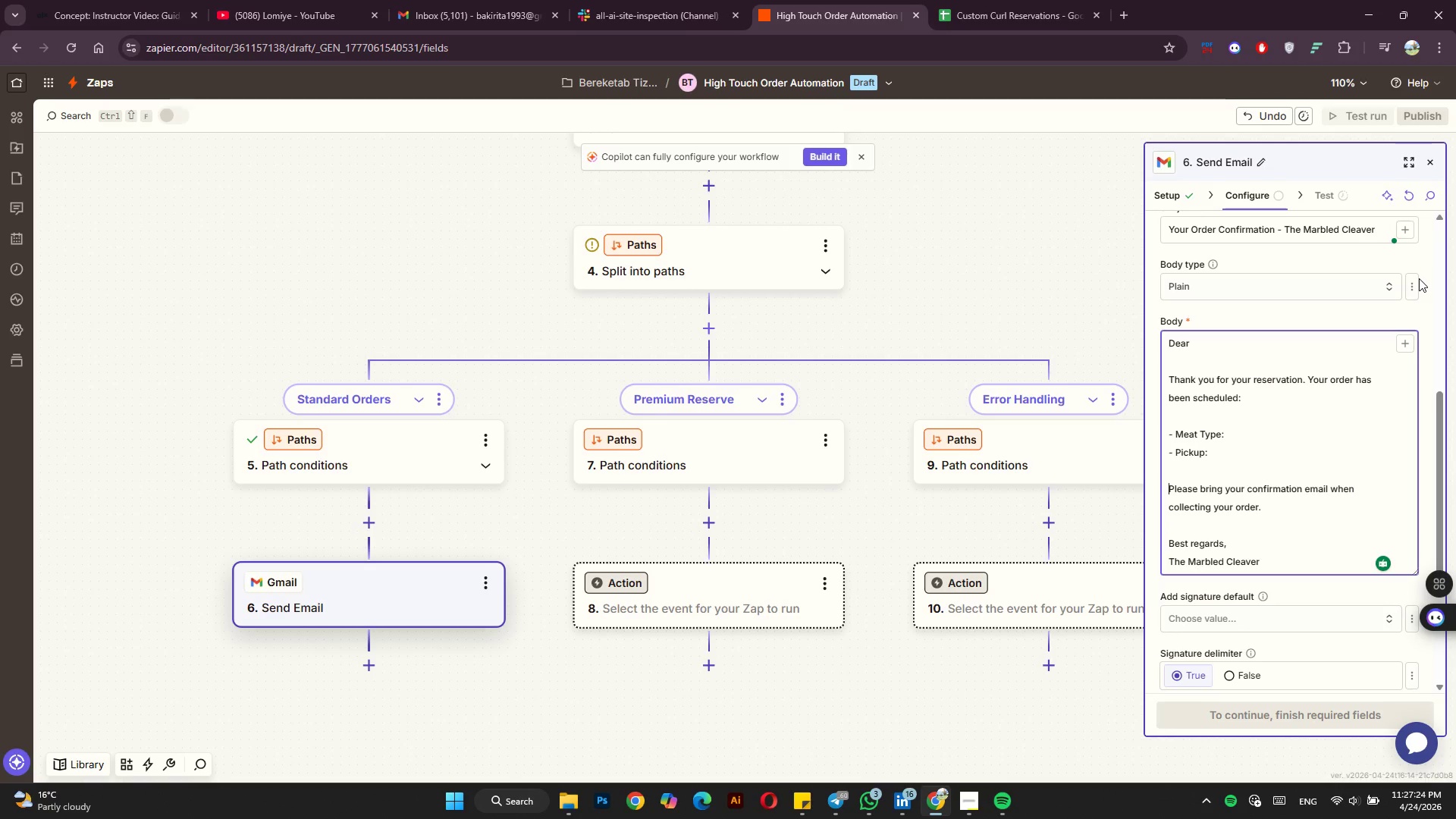 
key(ArrowUp)
 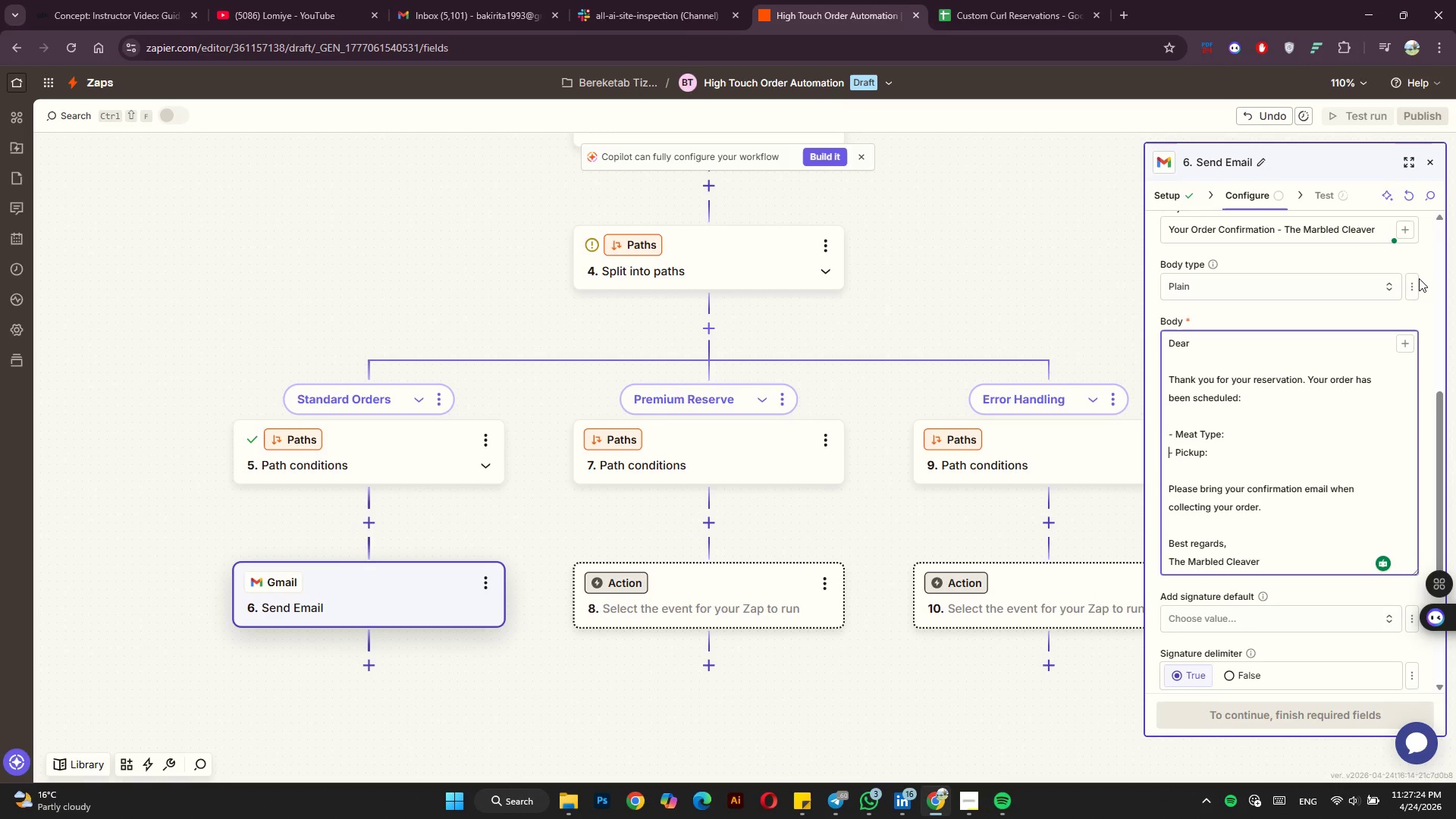 
key(ArrowUp)
 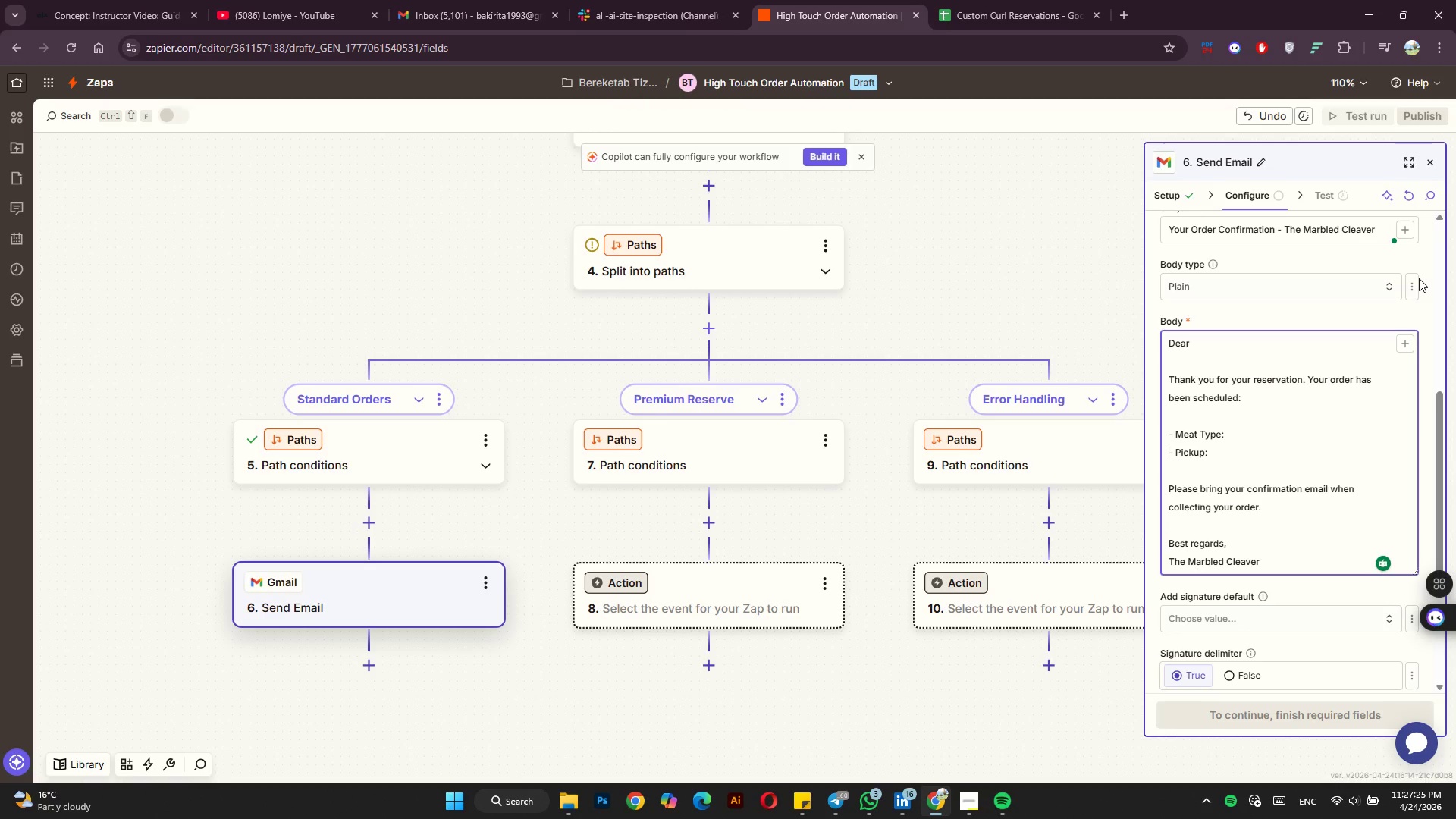 
key(ArrowRight)
 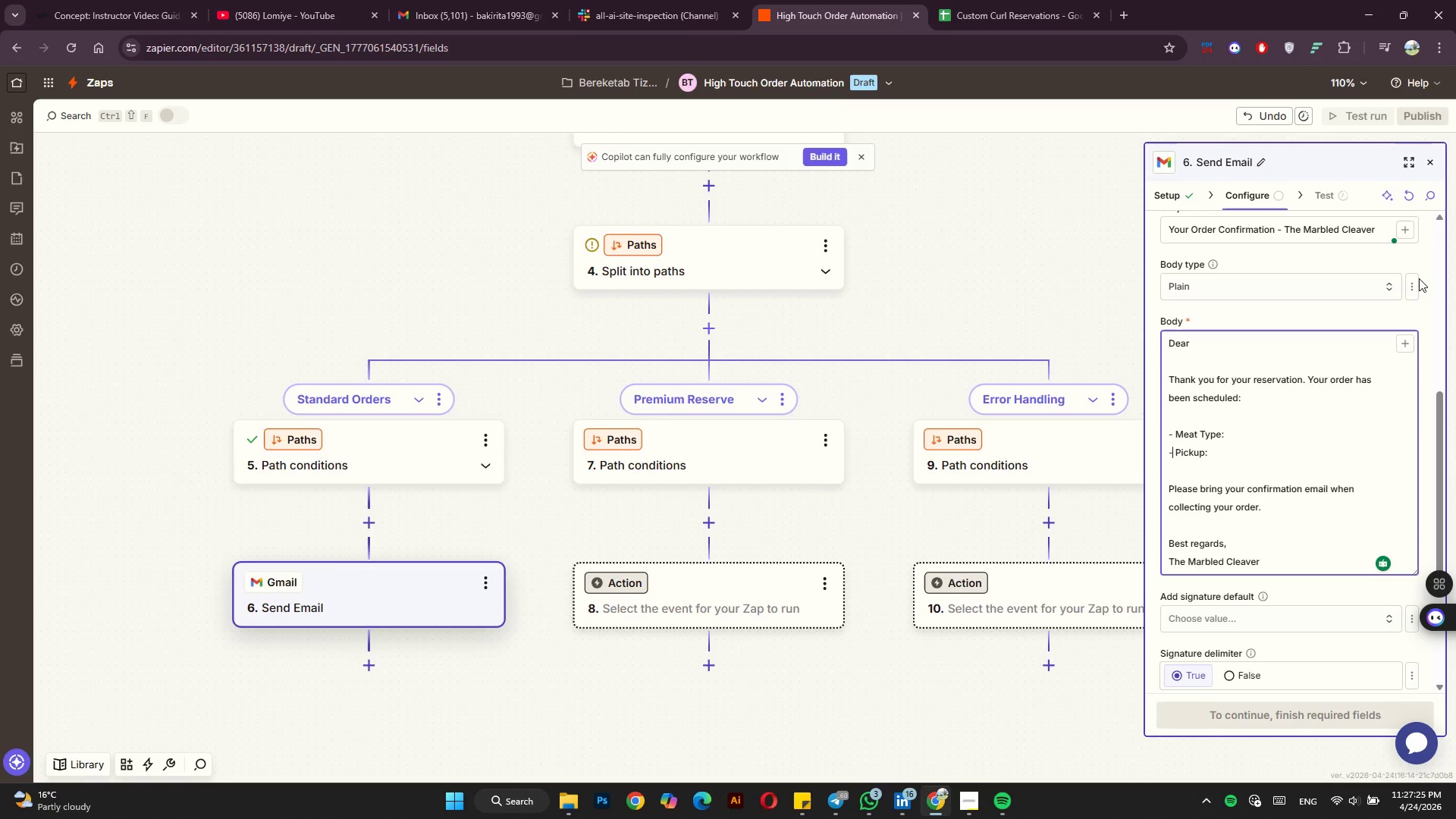 
key(ArrowRight)
 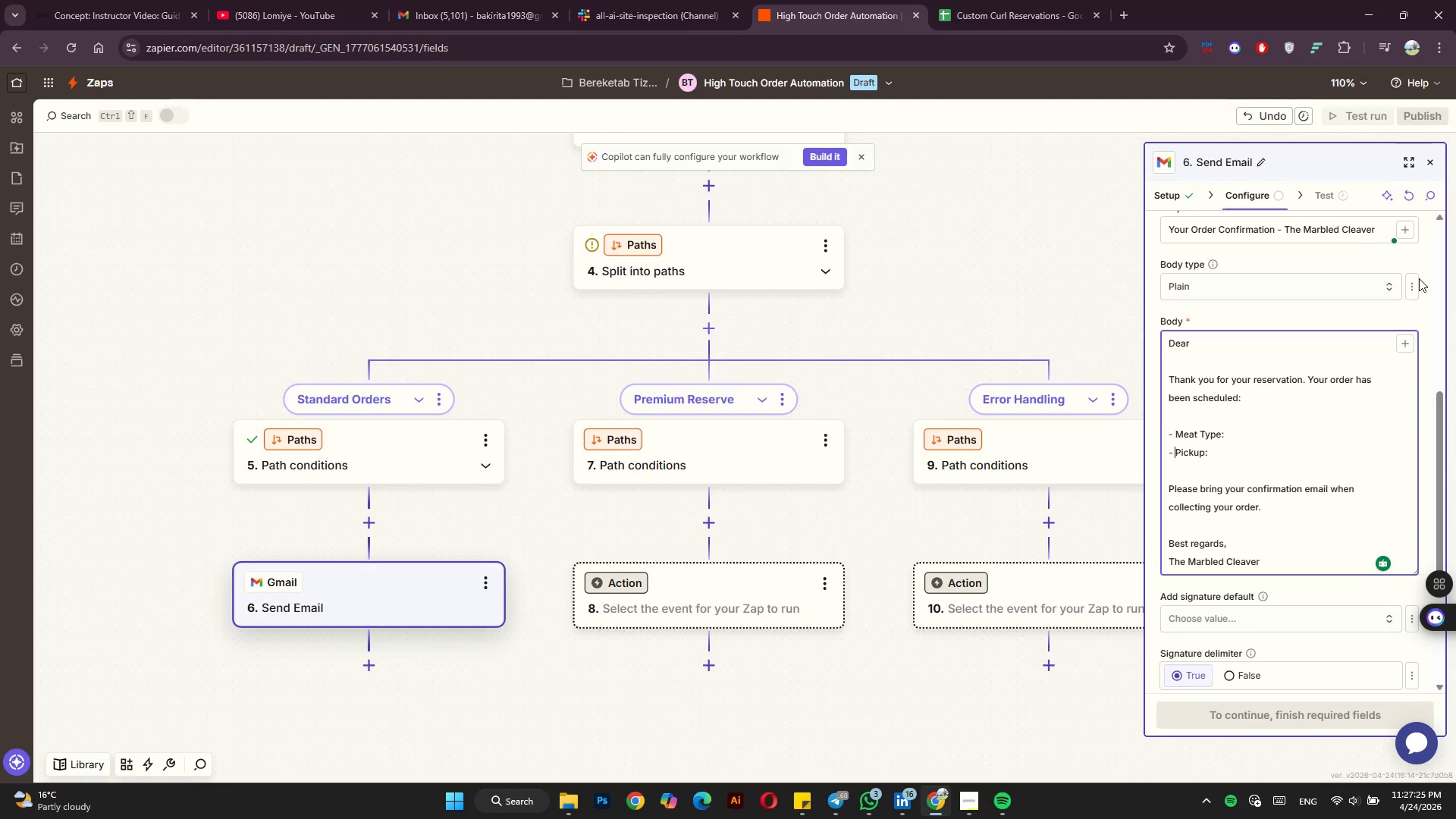 
key(ArrowRight)
 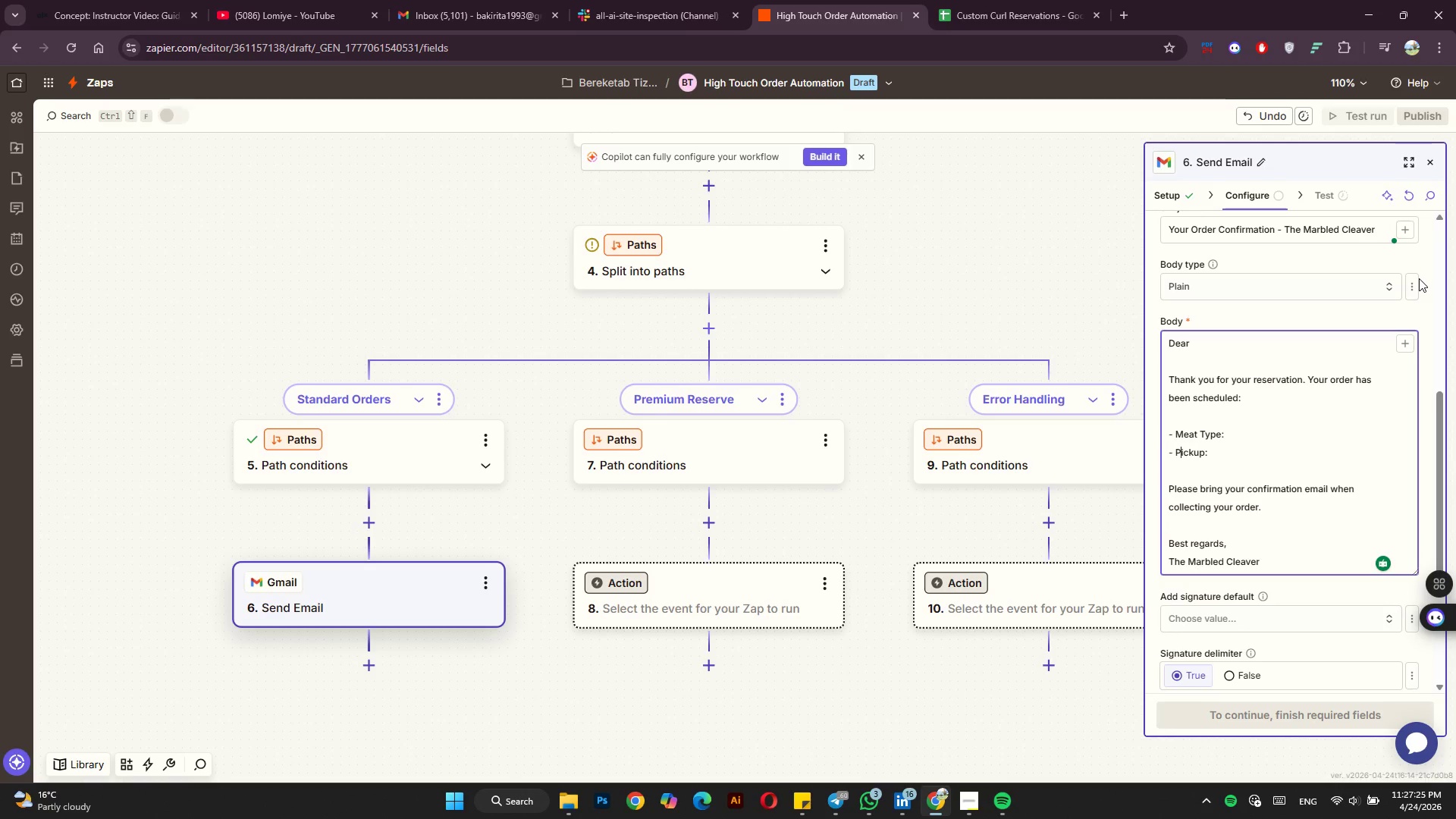 
key(ArrowRight)
 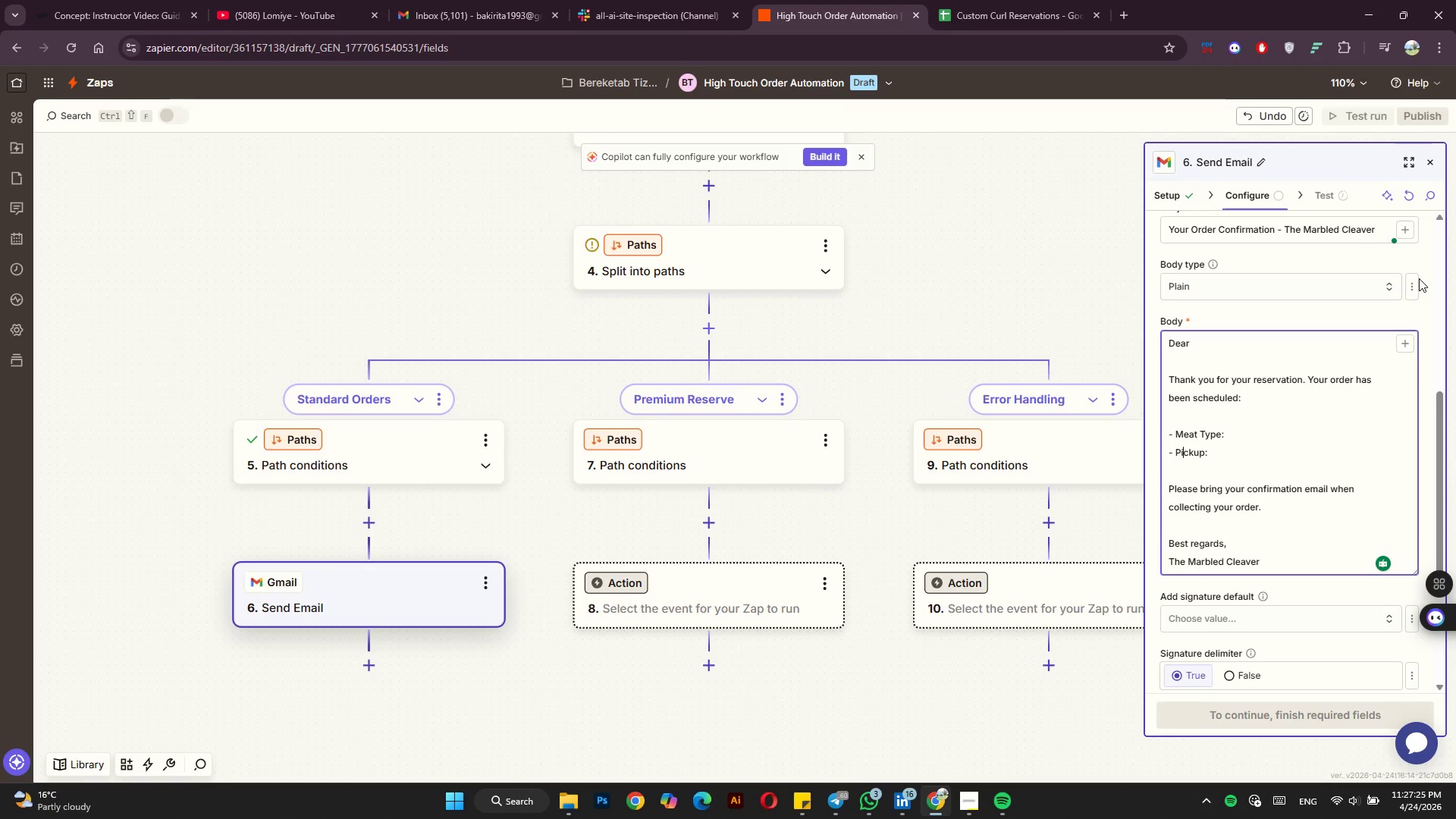 
key(ArrowRight)
 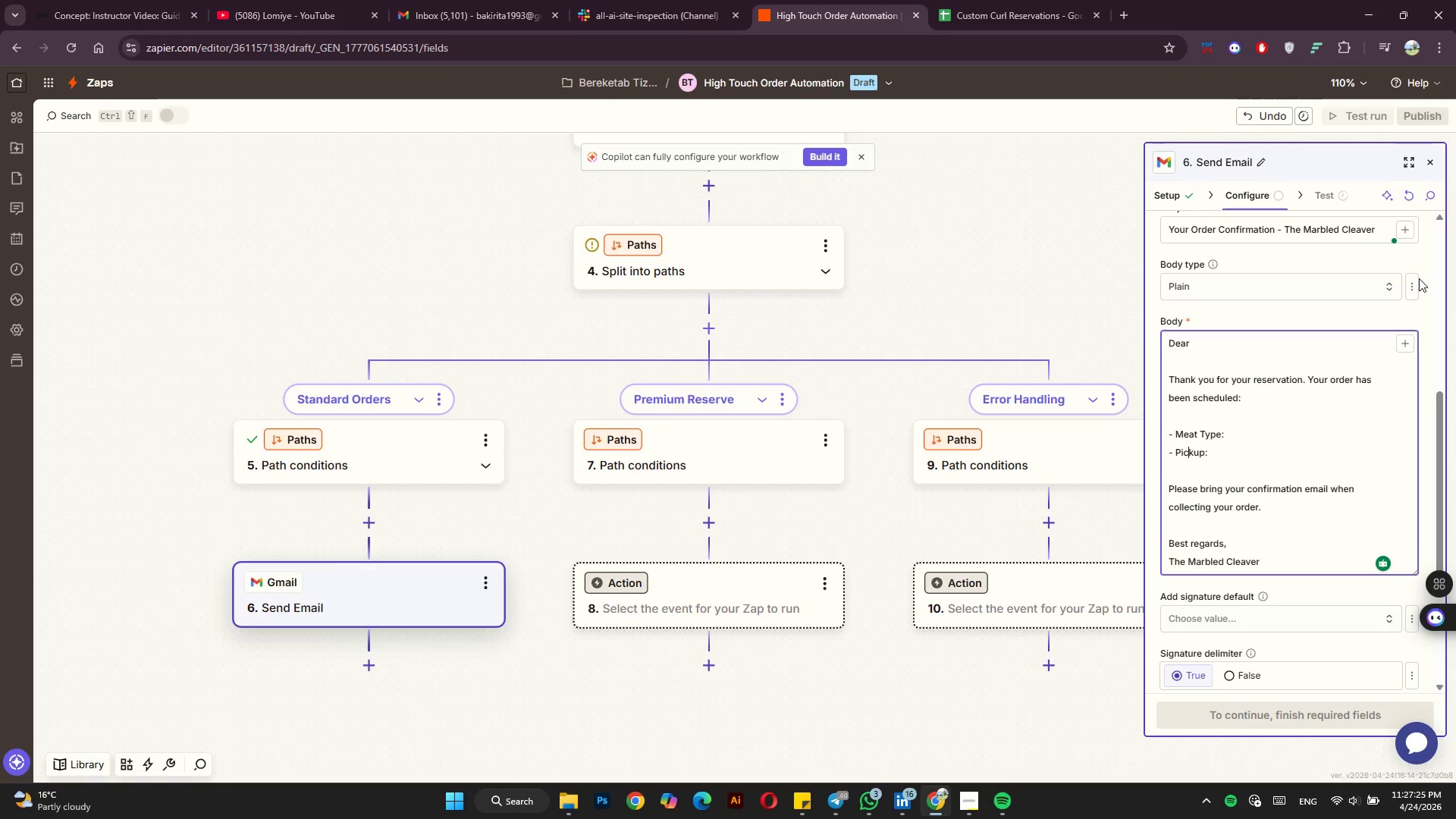 
key(ArrowRight)
 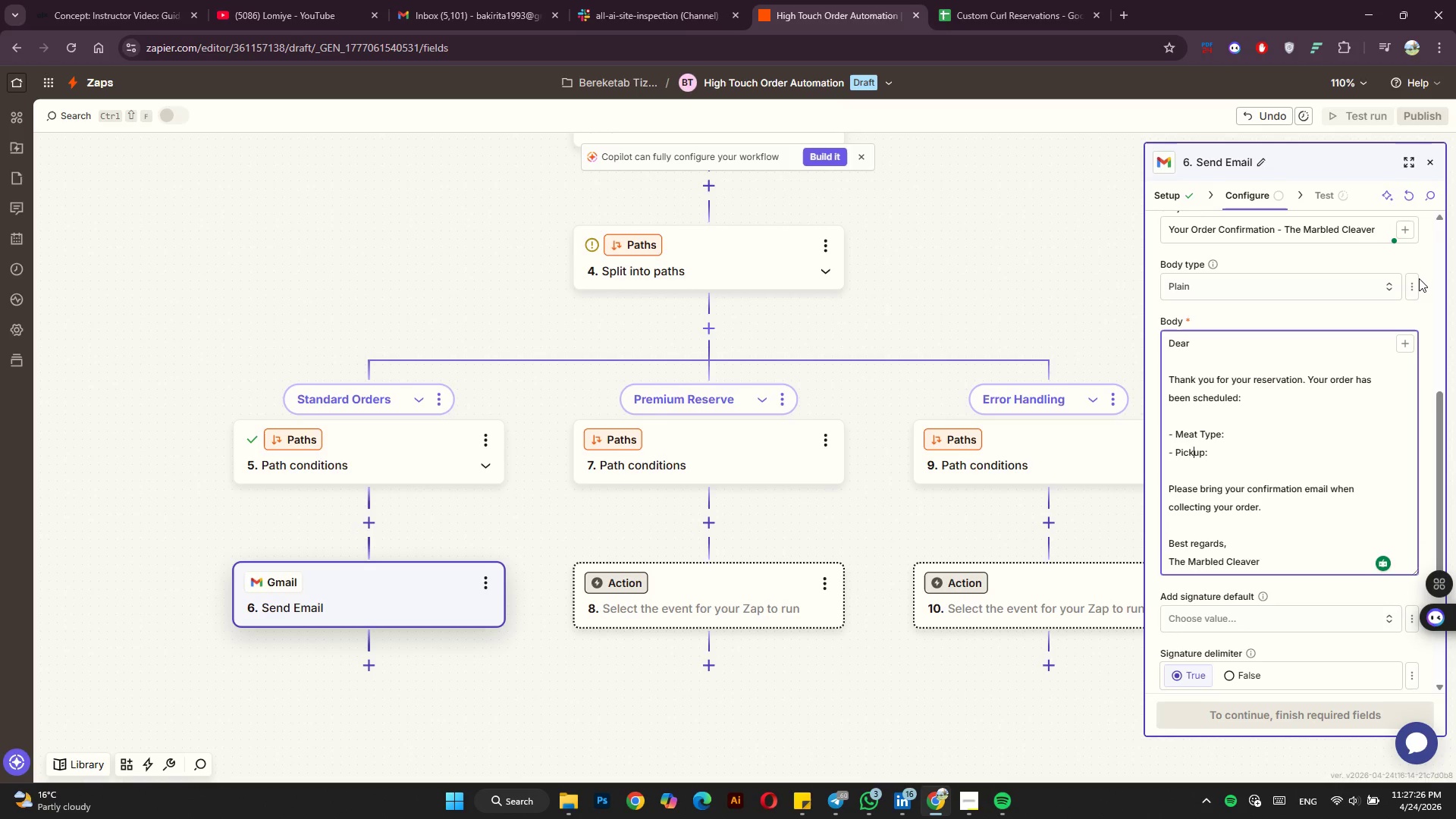 
key(ArrowRight)
 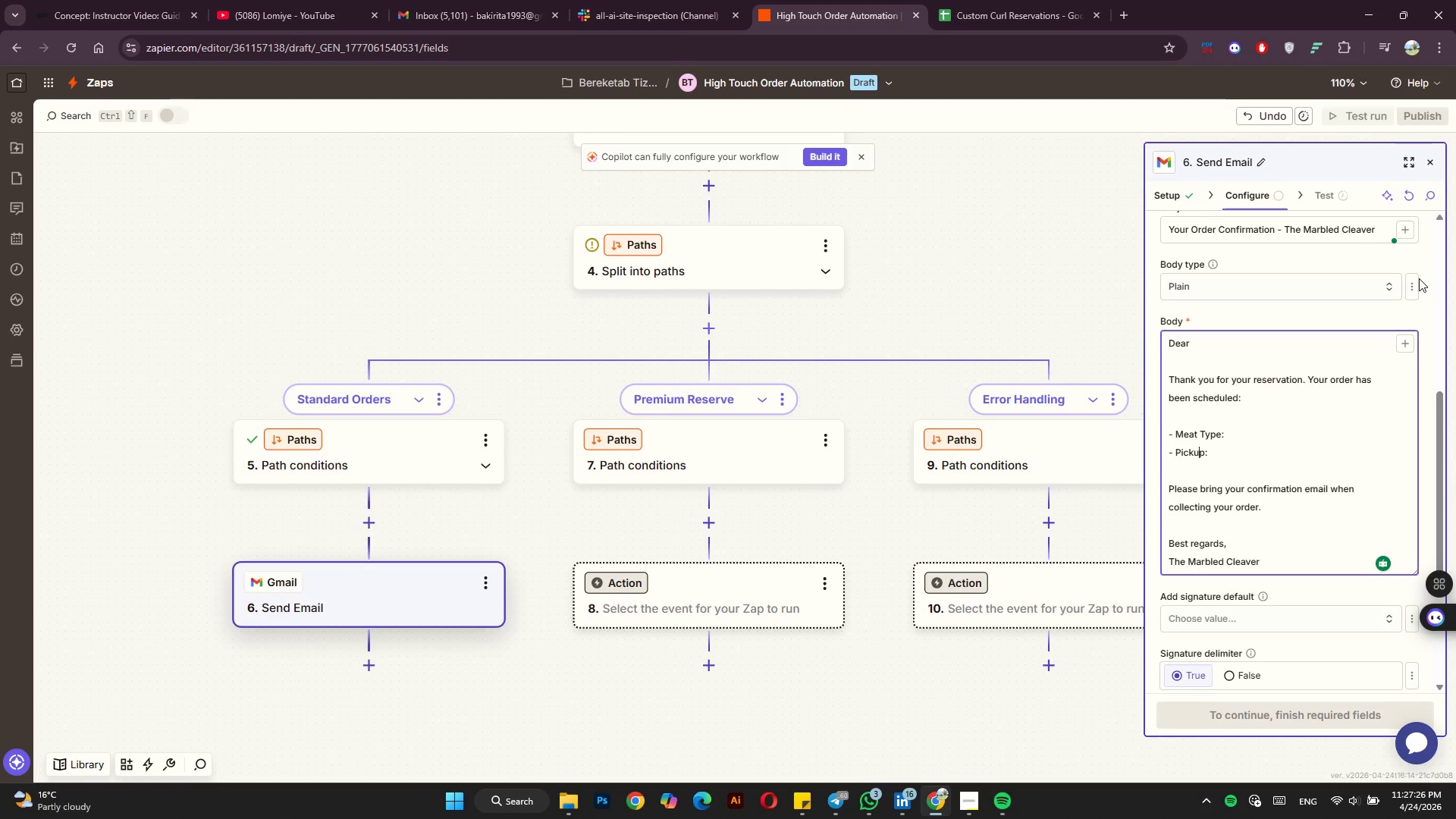 
key(ArrowRight)
 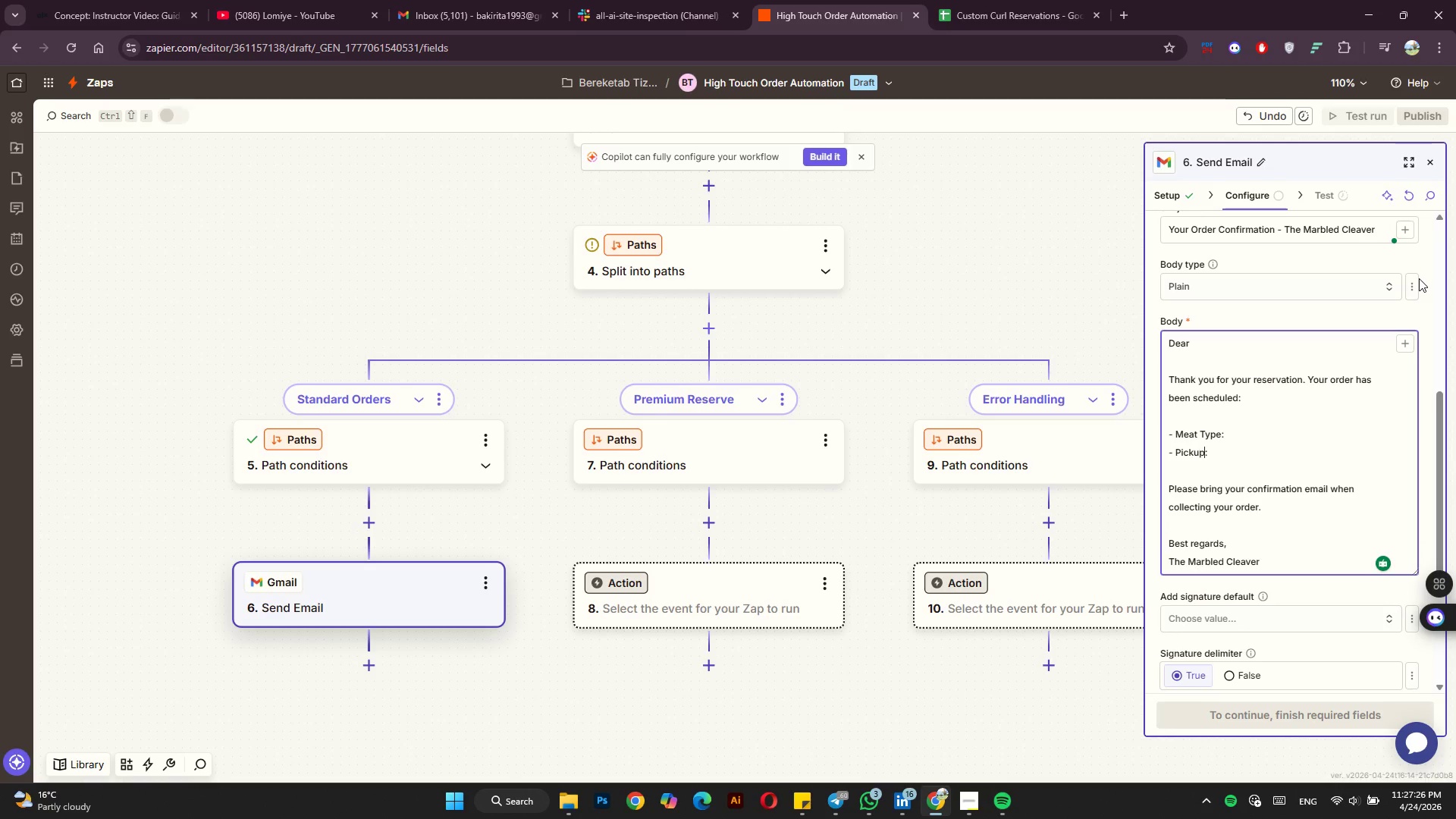 
key(ArrowRight)
 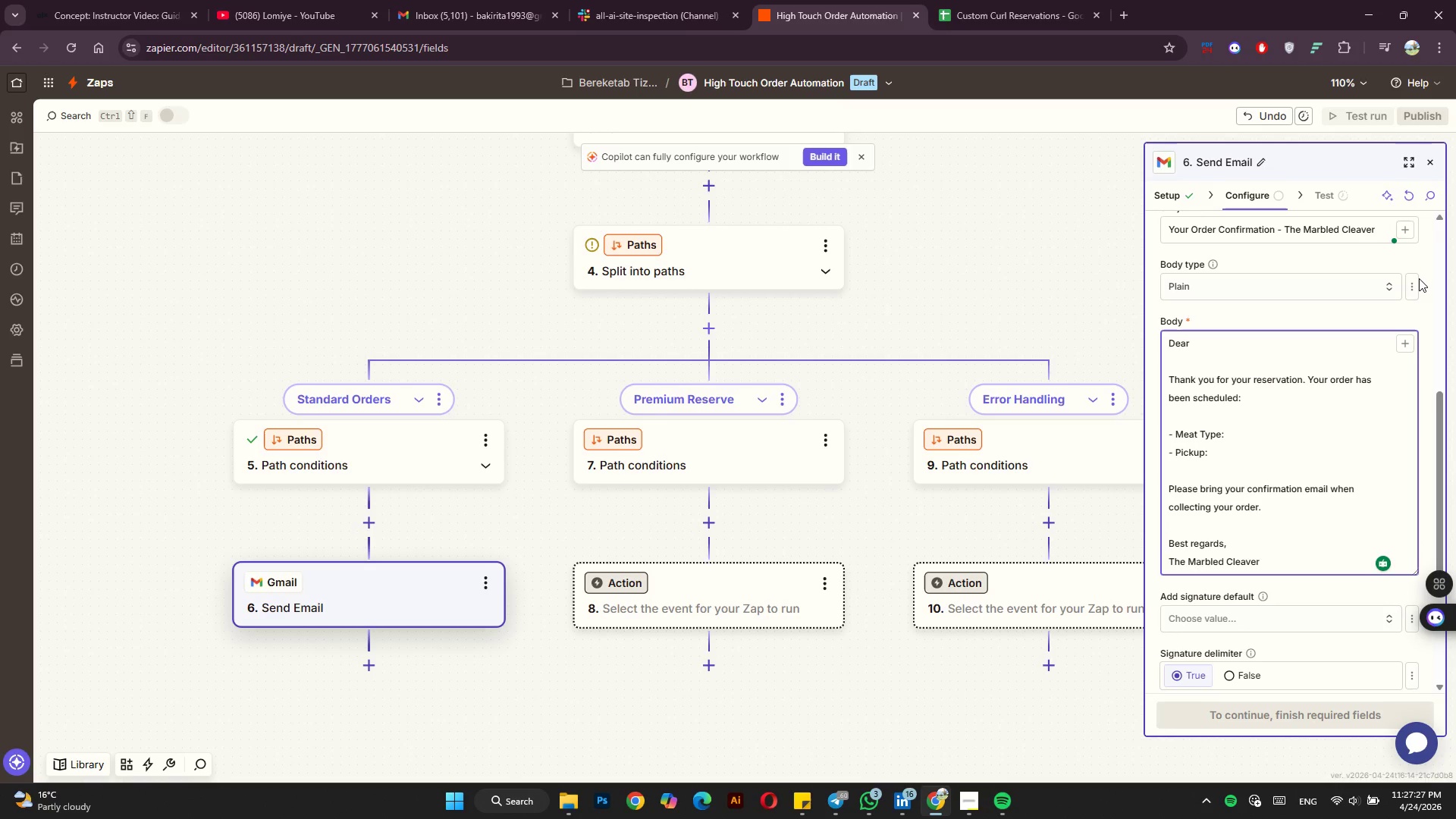 
key(B)
 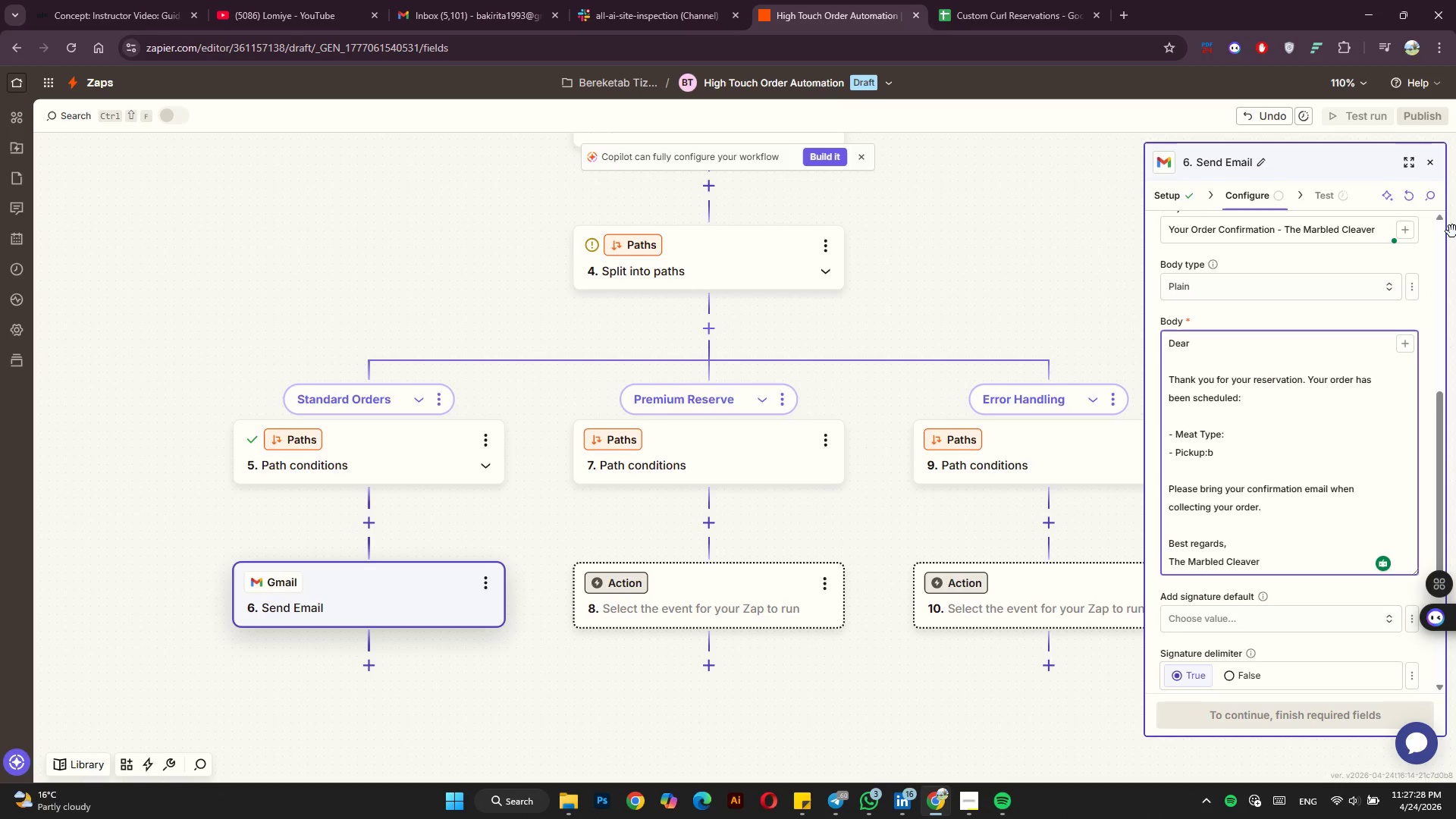 
key(Backspace)
 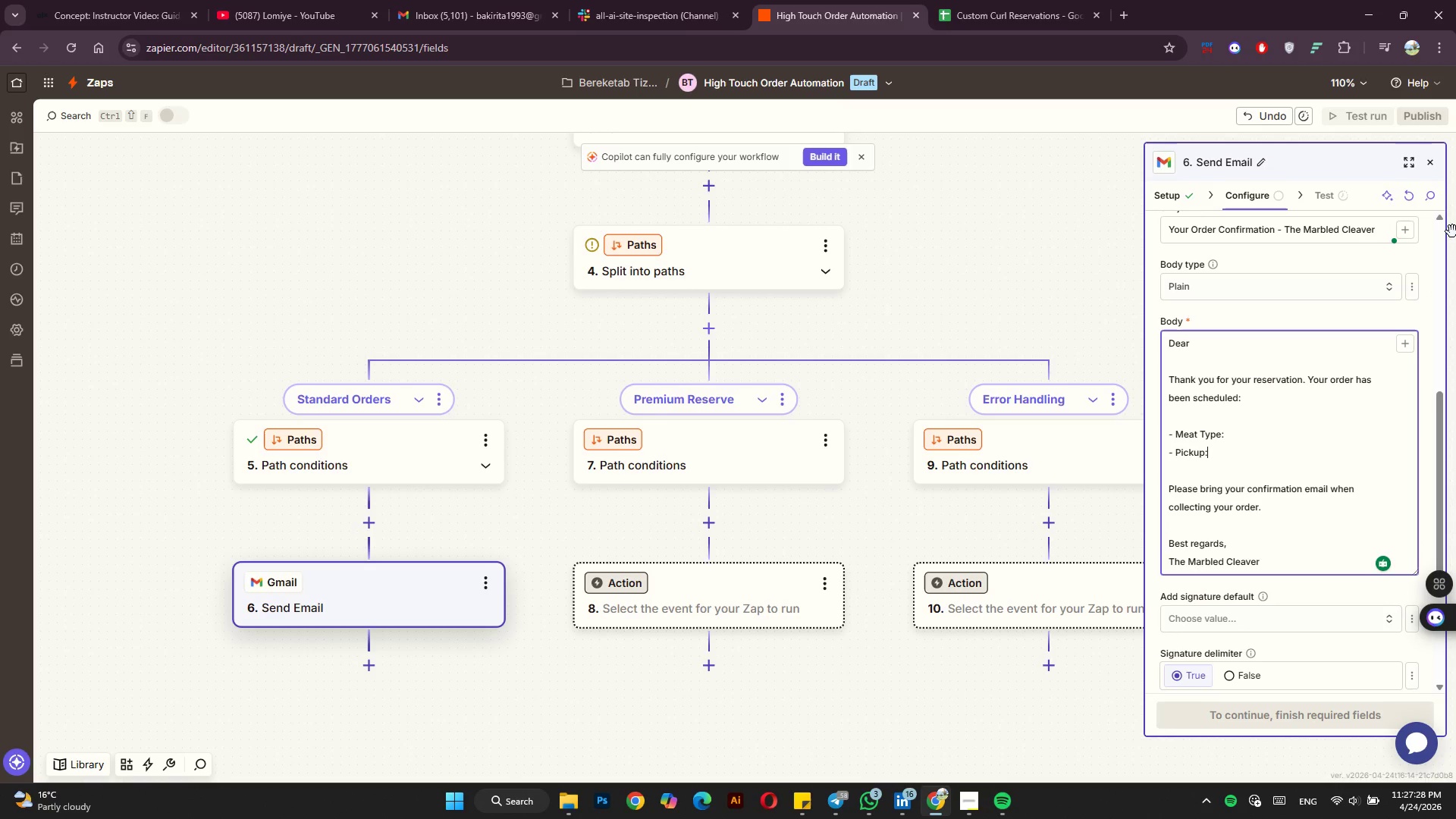 
key(Space)
 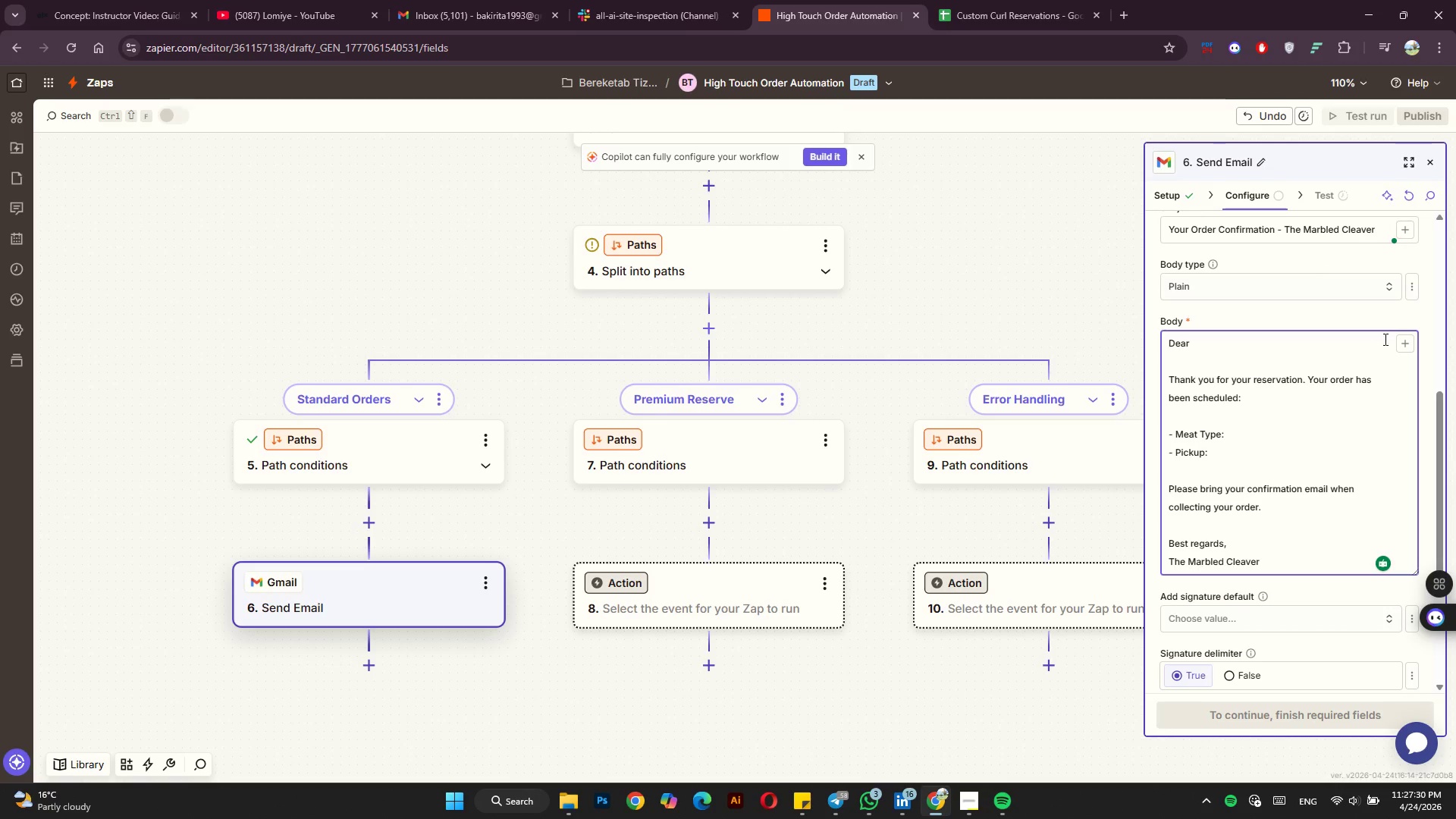 
left_click([1411, 339])
 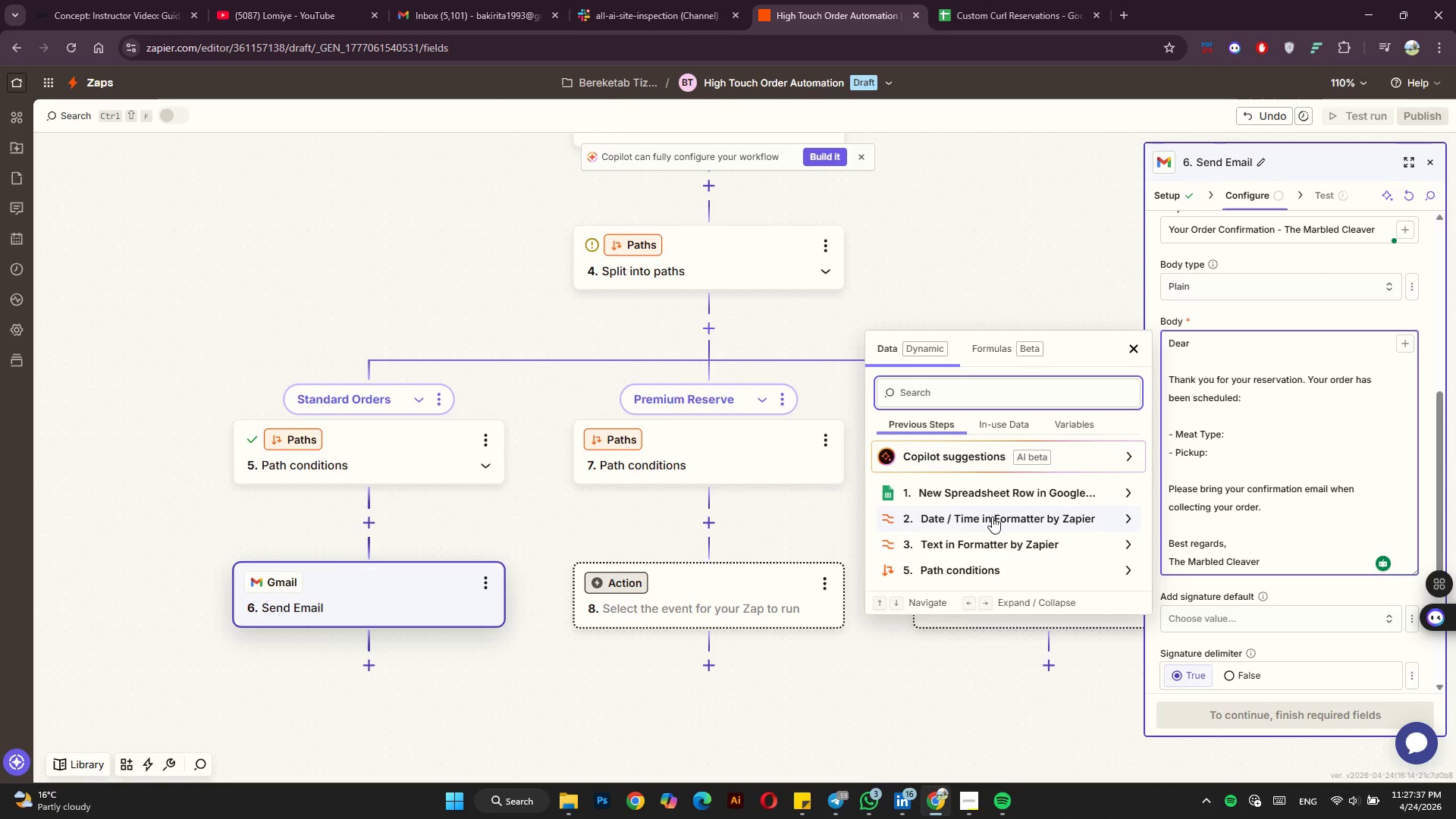 
wait(8.0)
 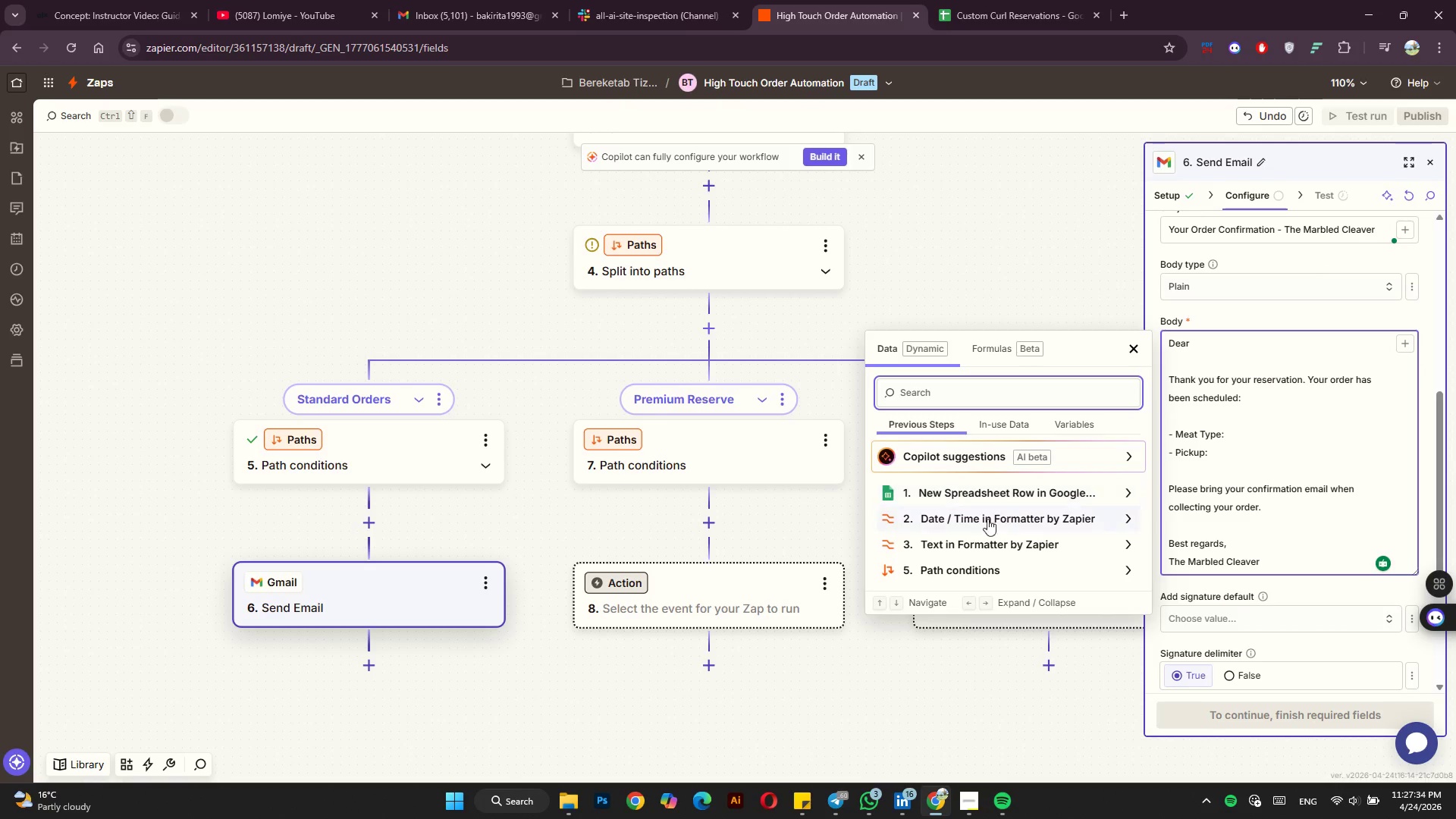 
left_click([992, 516])
 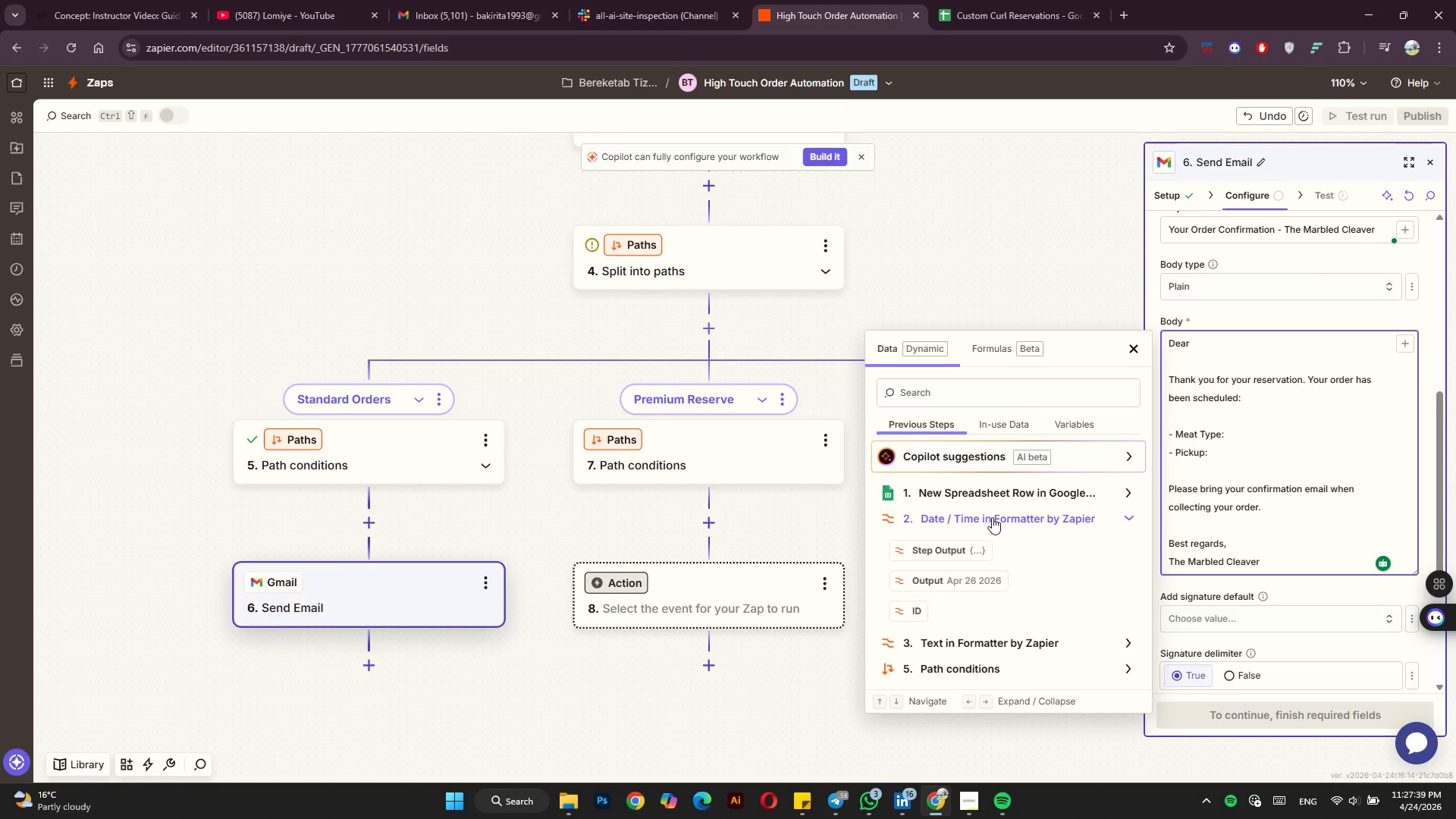 
mouse_move([971, 549])
 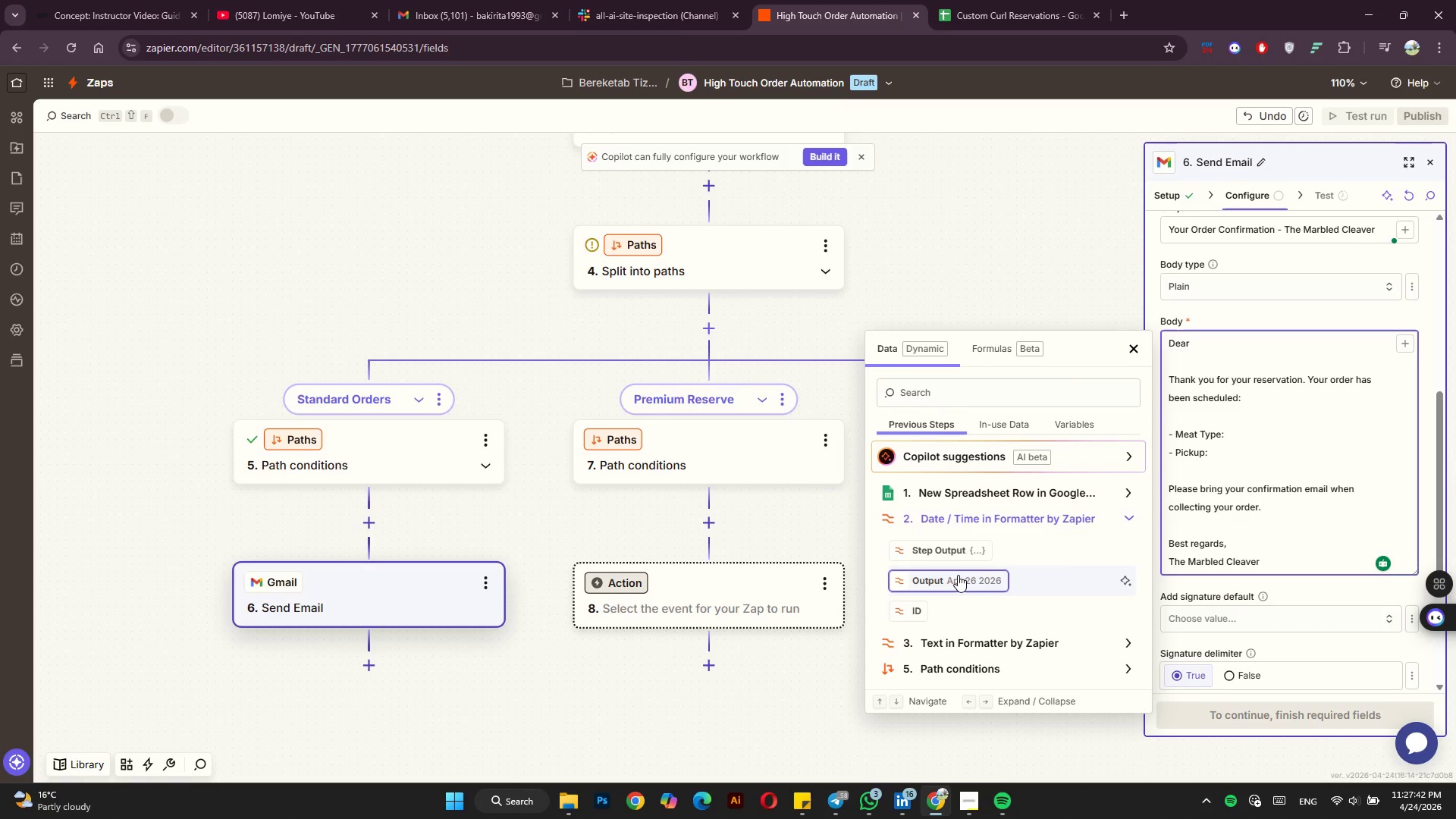 
left_click([958, 575])
 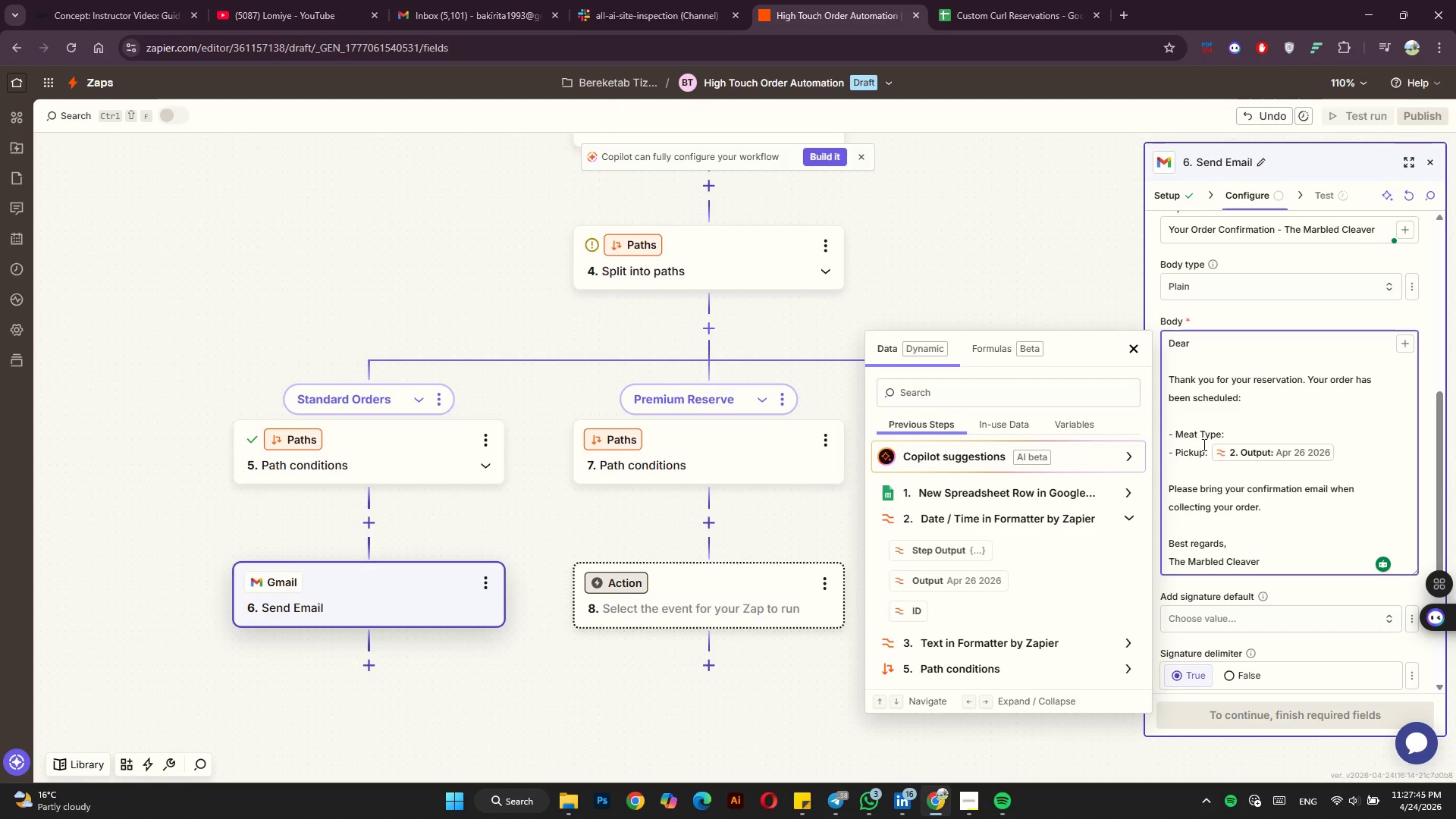 
left_click([1255, 436])
 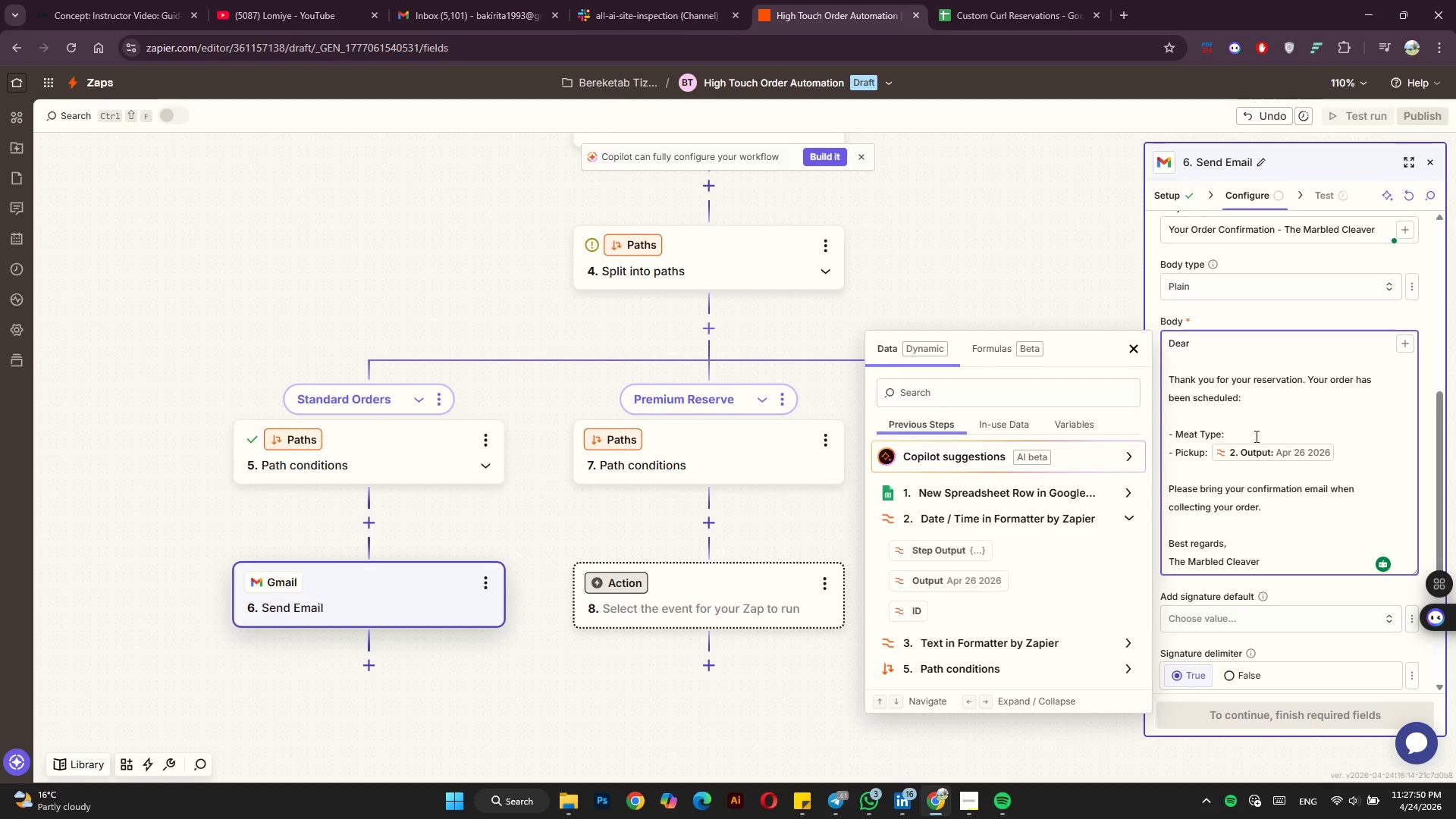 
wait(6.31)
 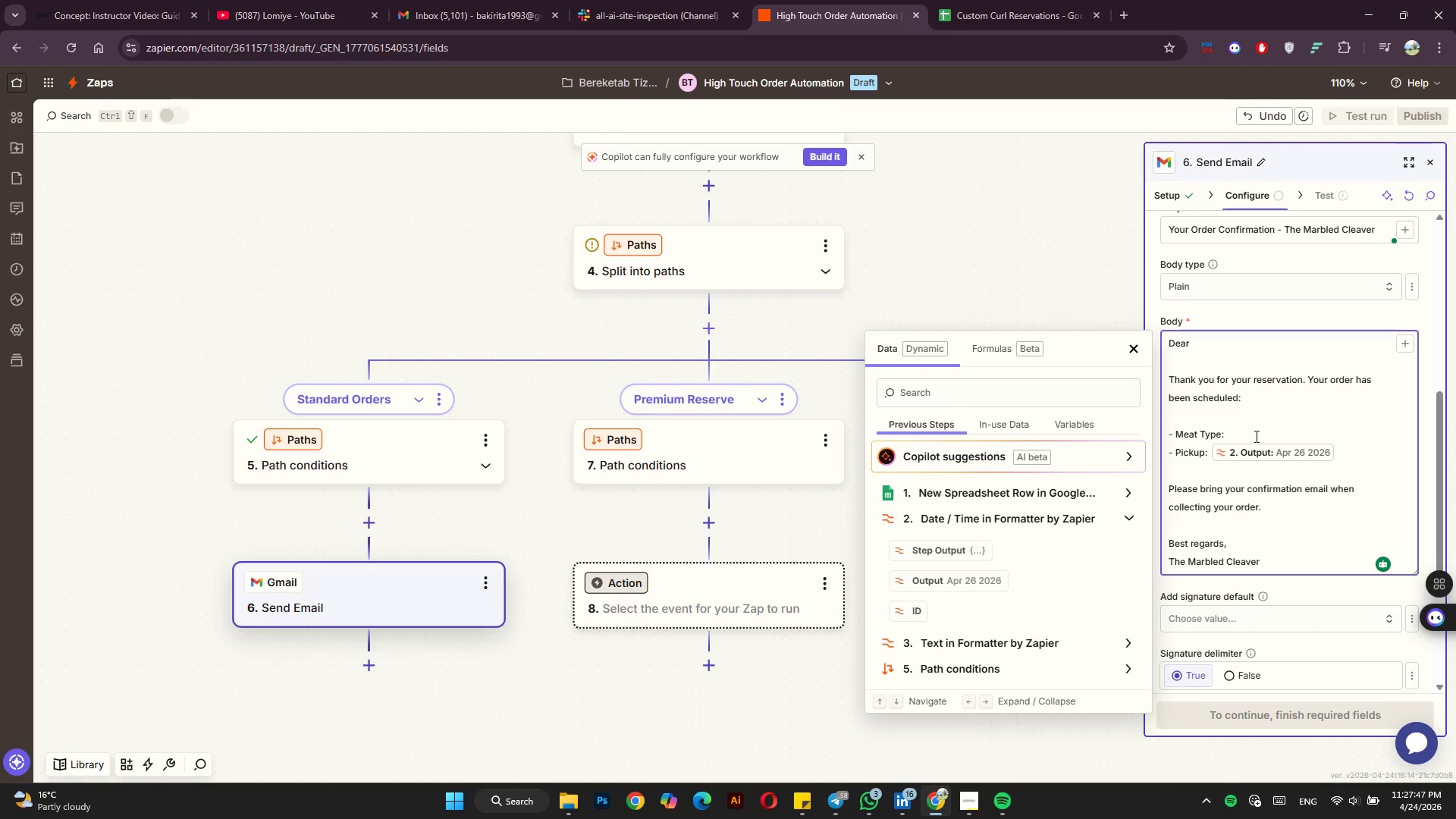 
left_click([1343, 449])
 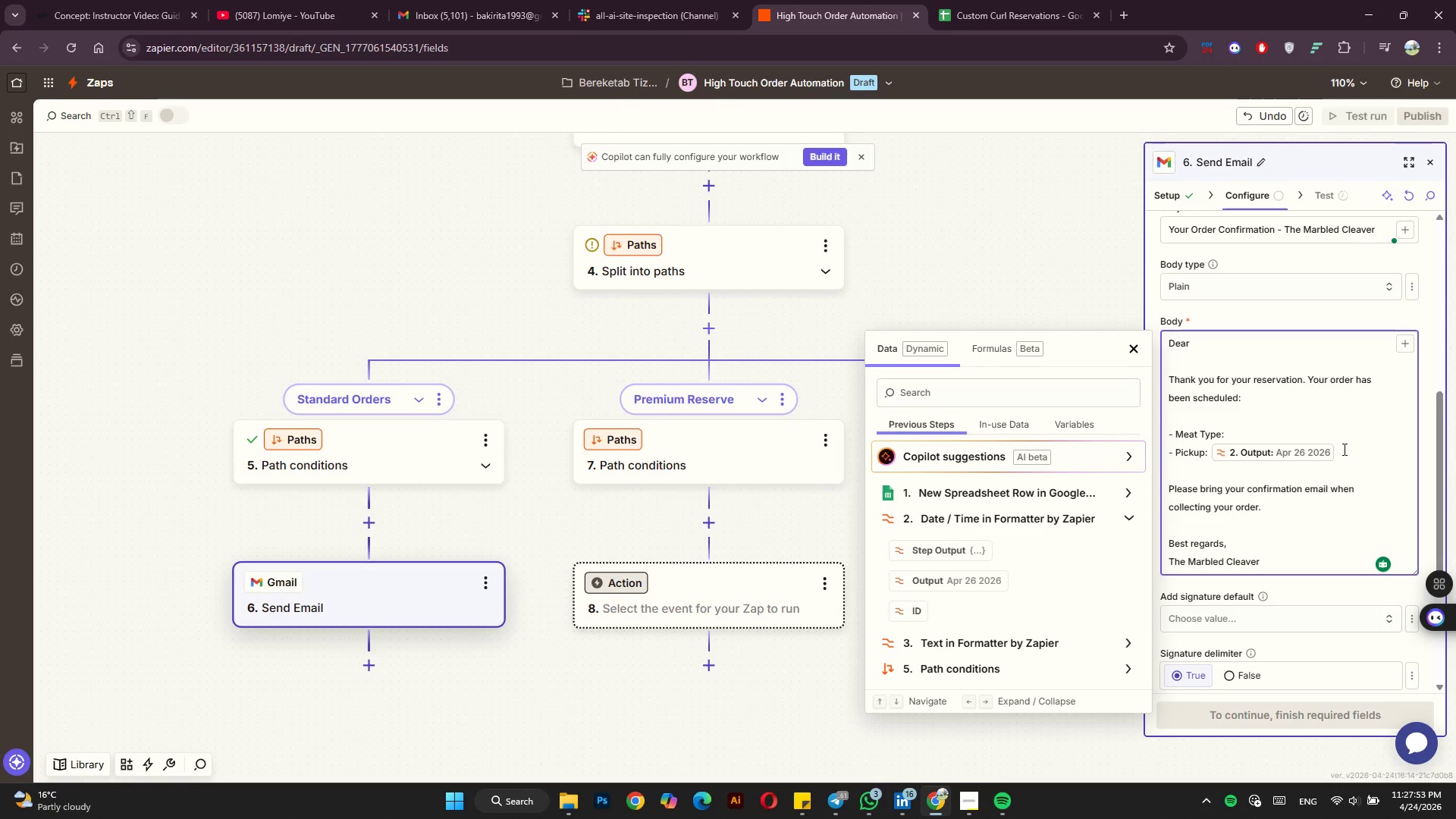 
type(at)
 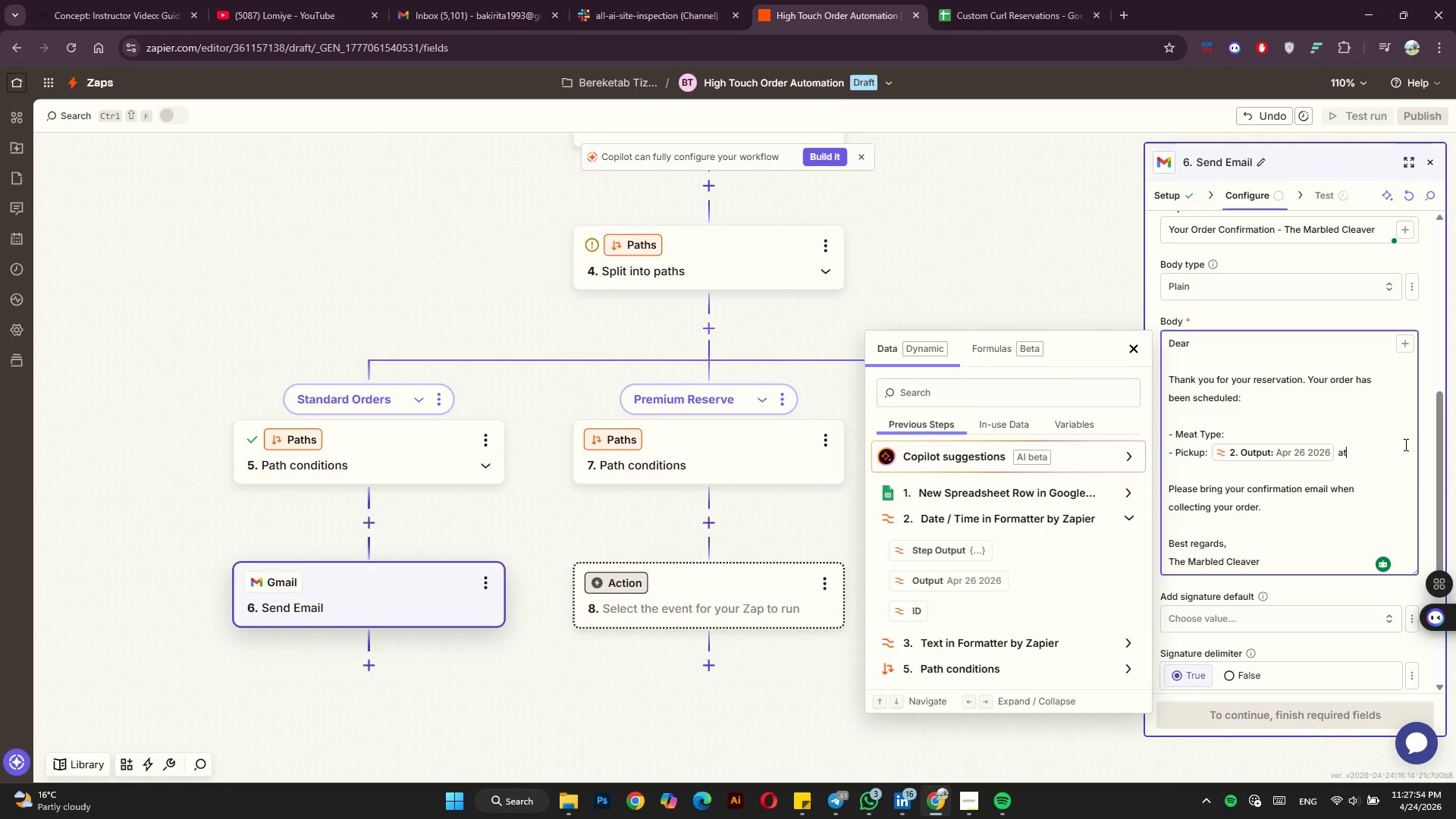 
key(Space)
 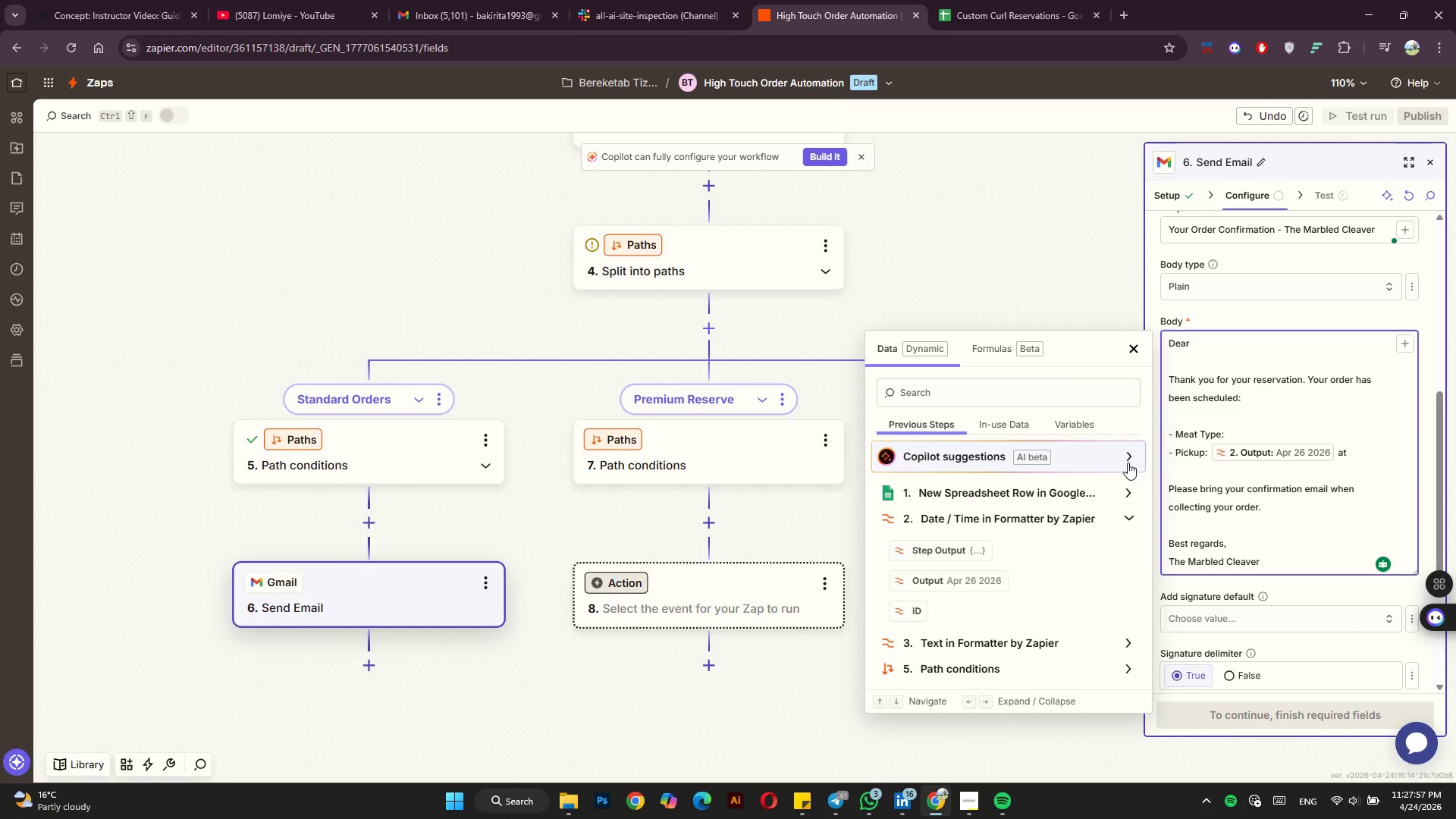 
left_click([968, 488])
 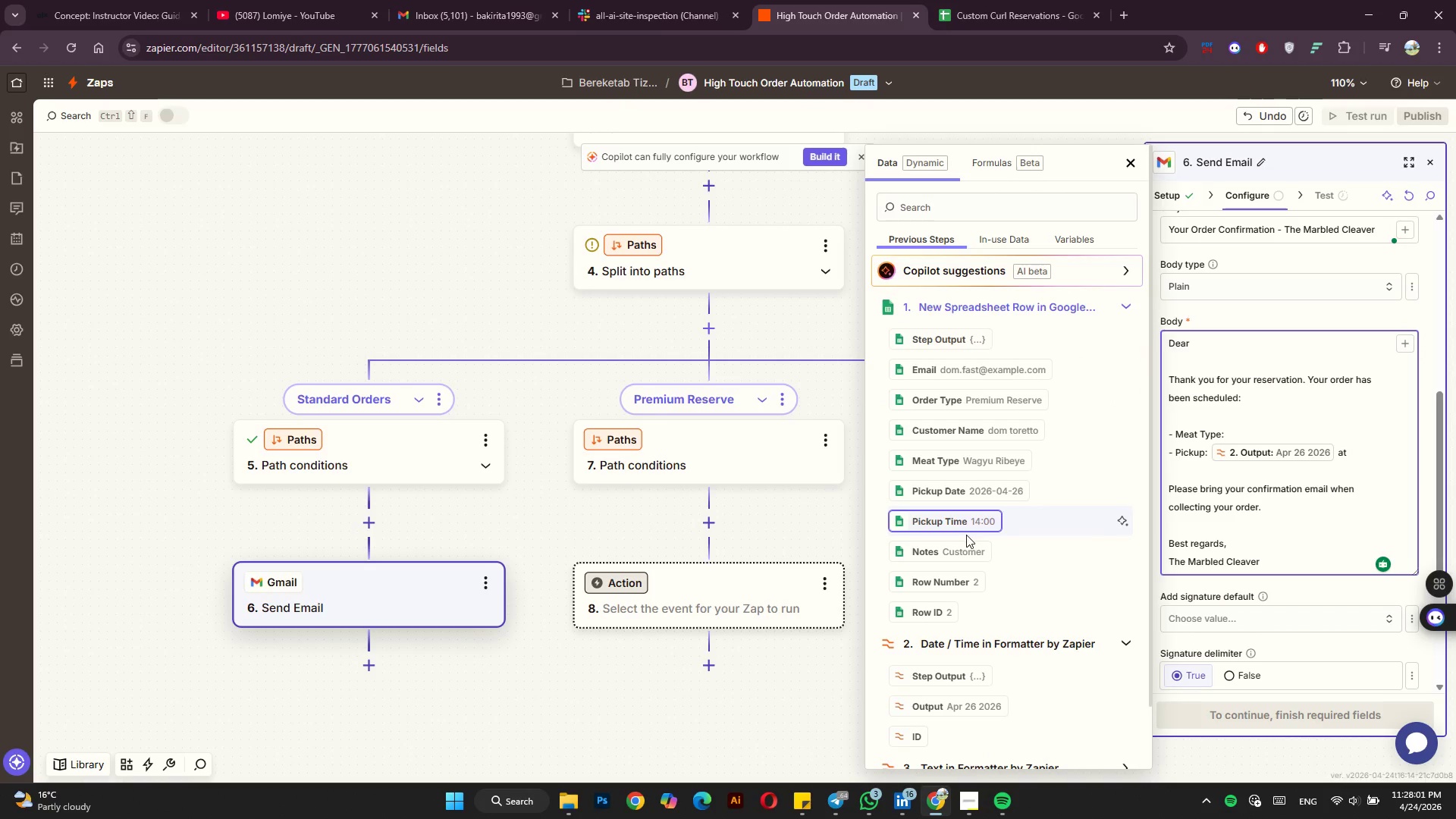 
left_click([972, 525])
 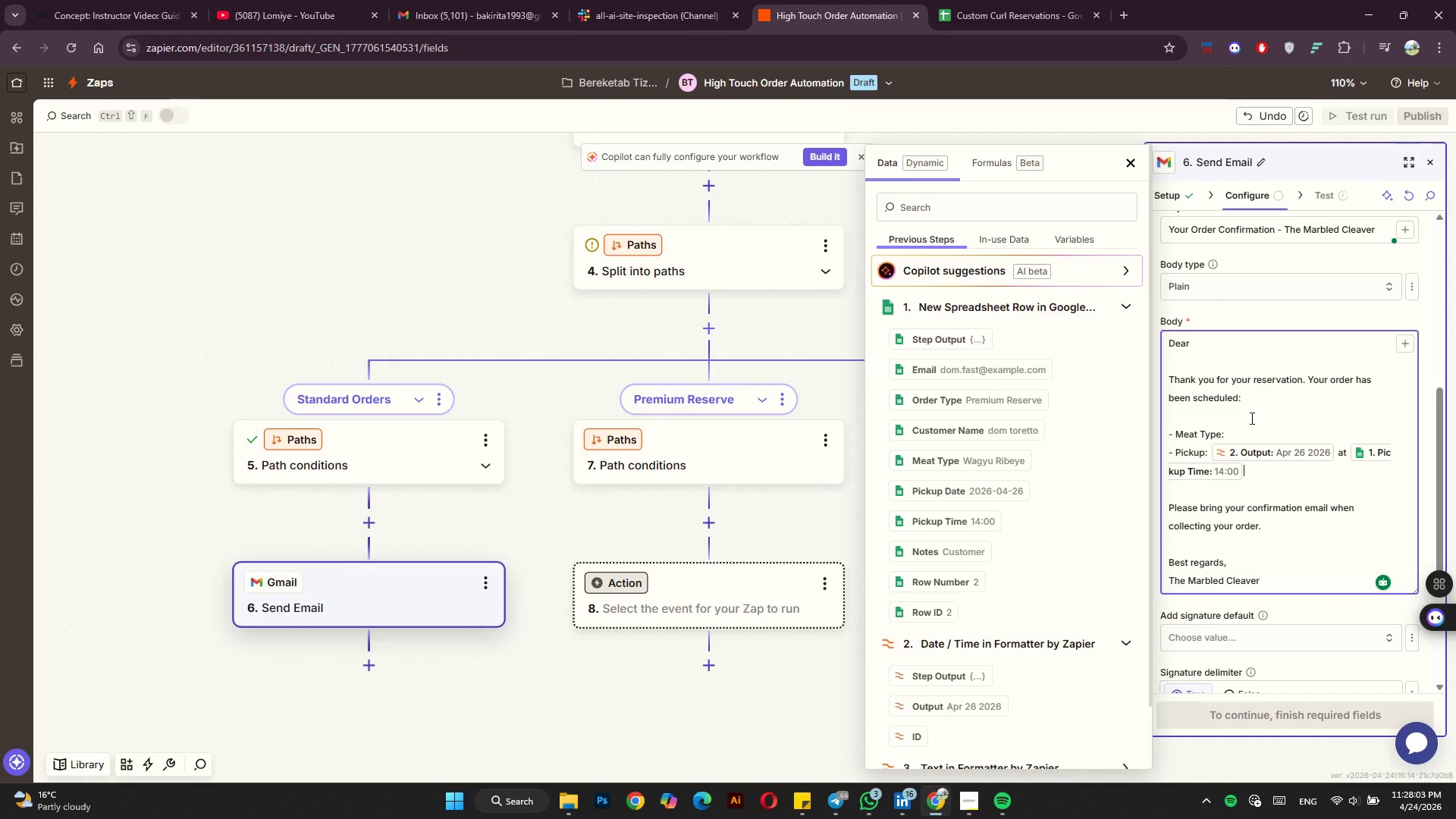 
left_click([1243, 430])
 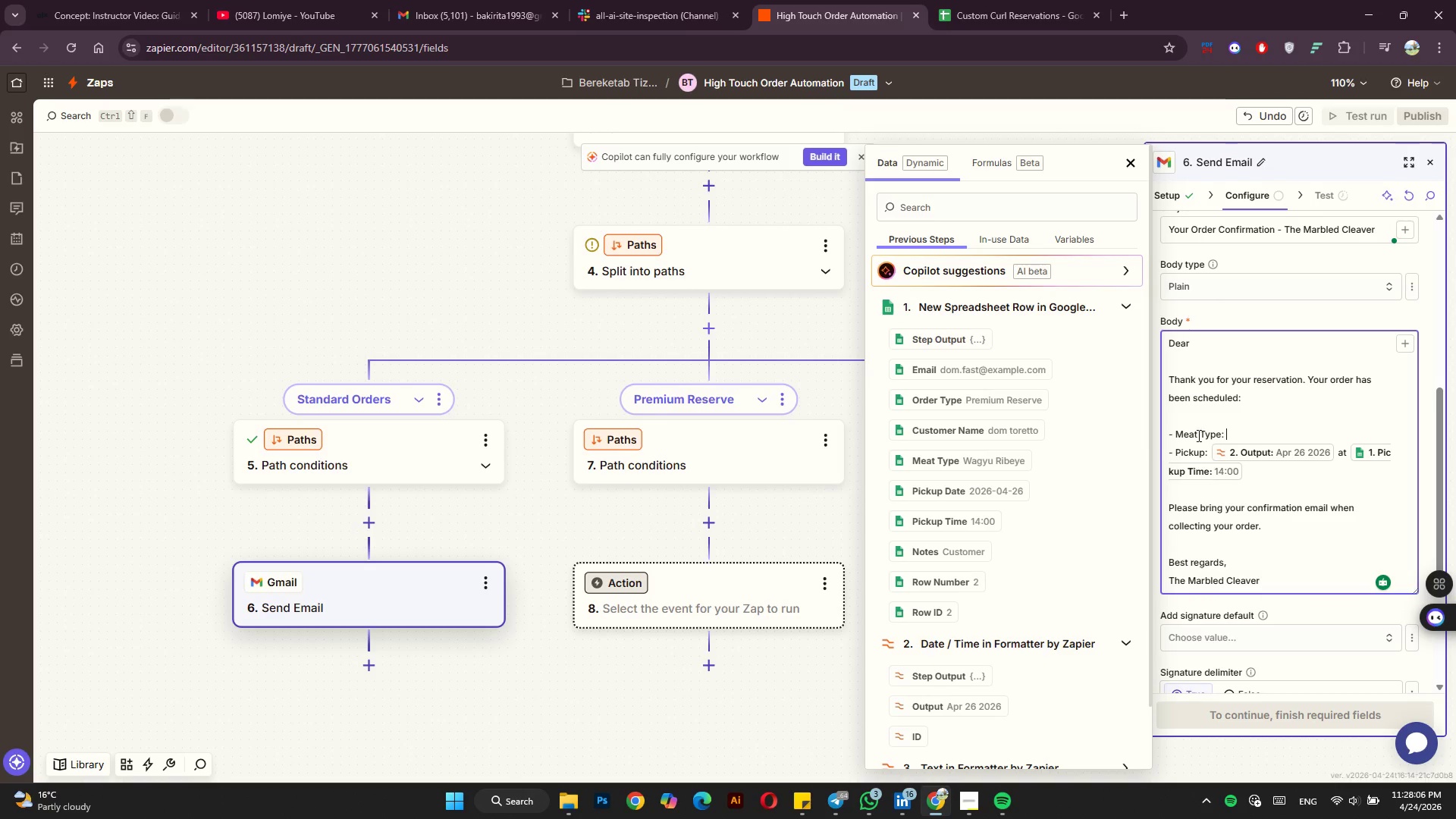 
left_click([943, 453])
 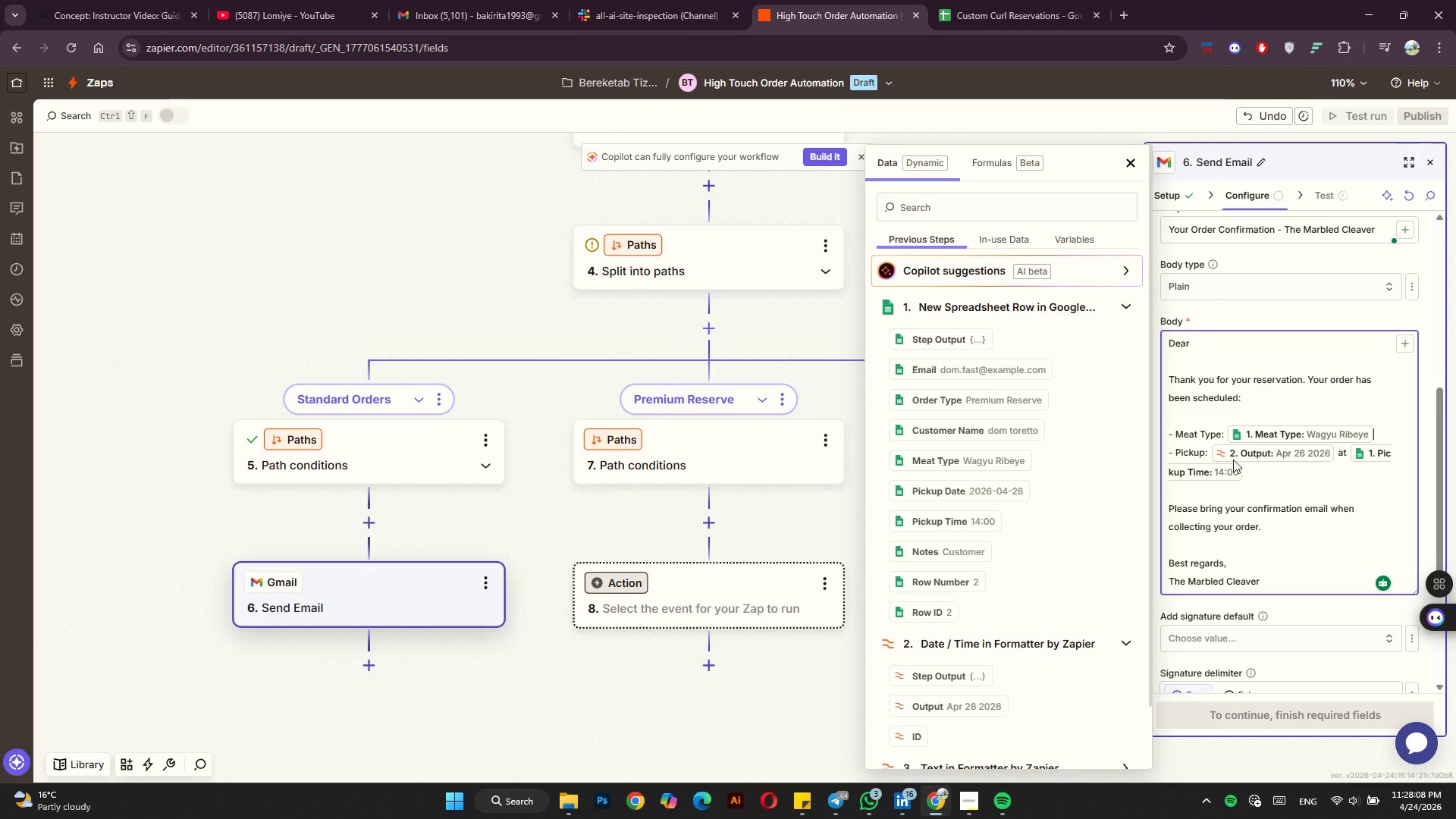 
scroll: coordinate [1280, 507], scroll_direction: down, amount: 6.0
 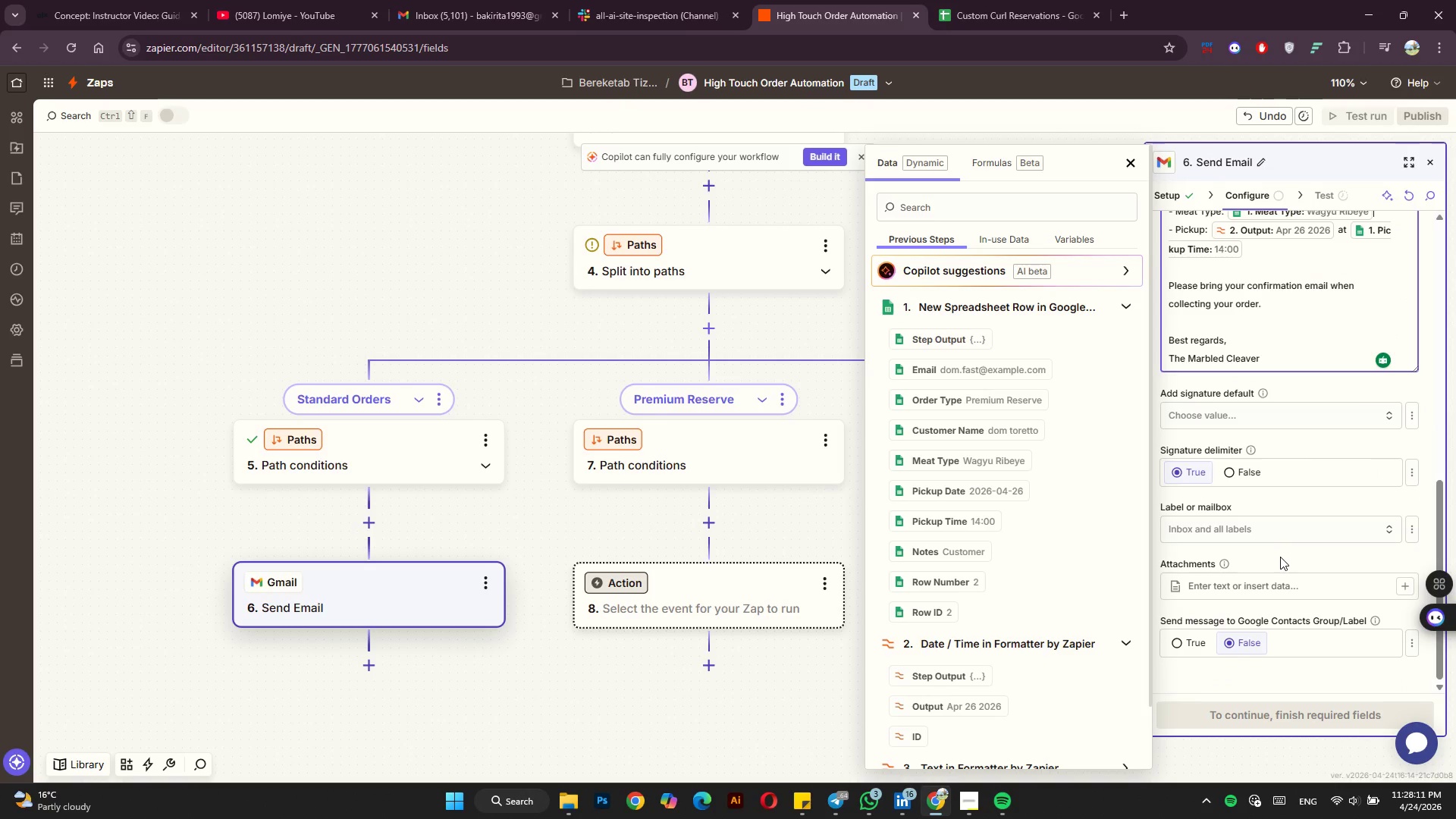 
left_click([1280, 557])
 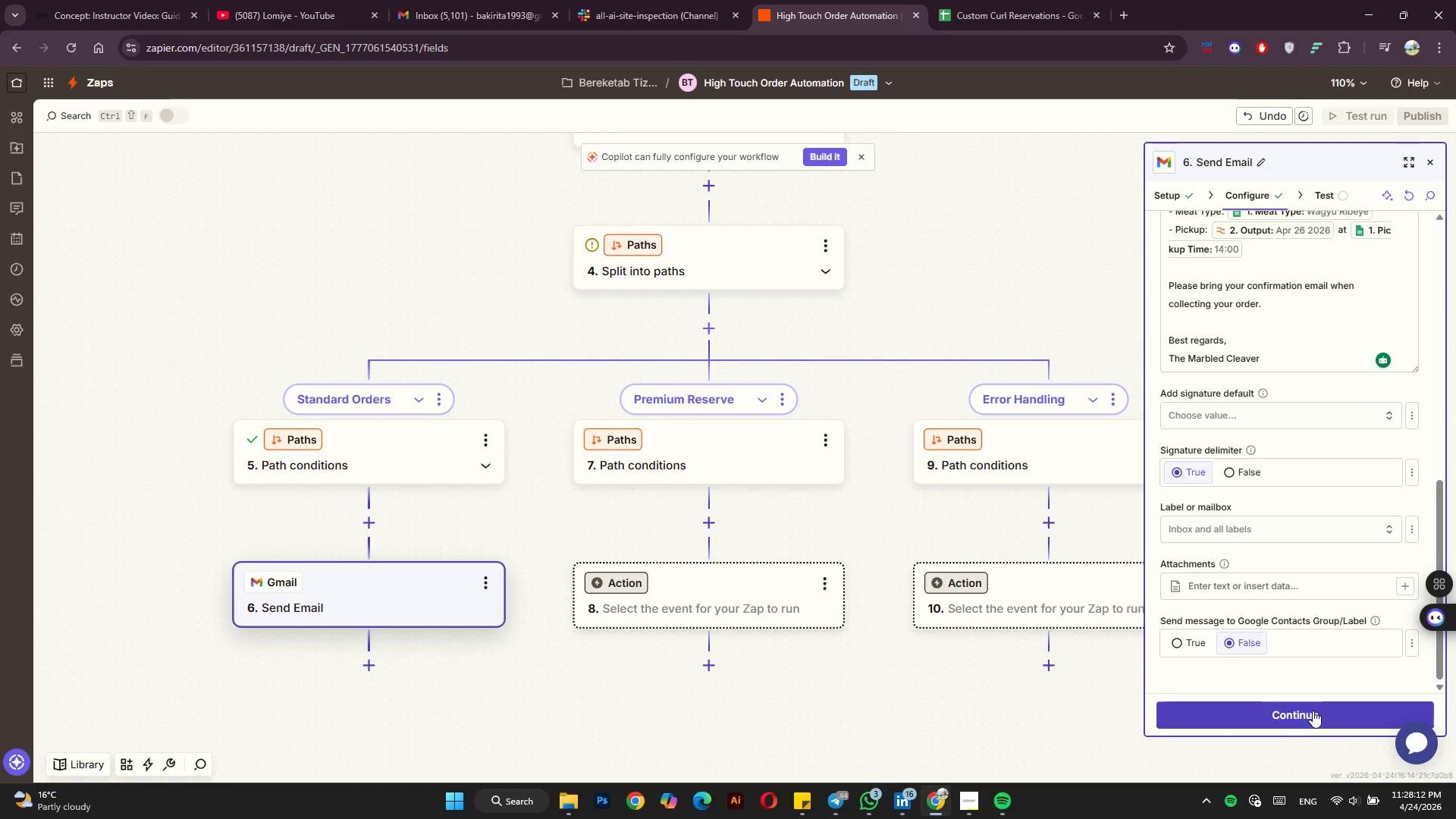 
left_click([1313, 711])
 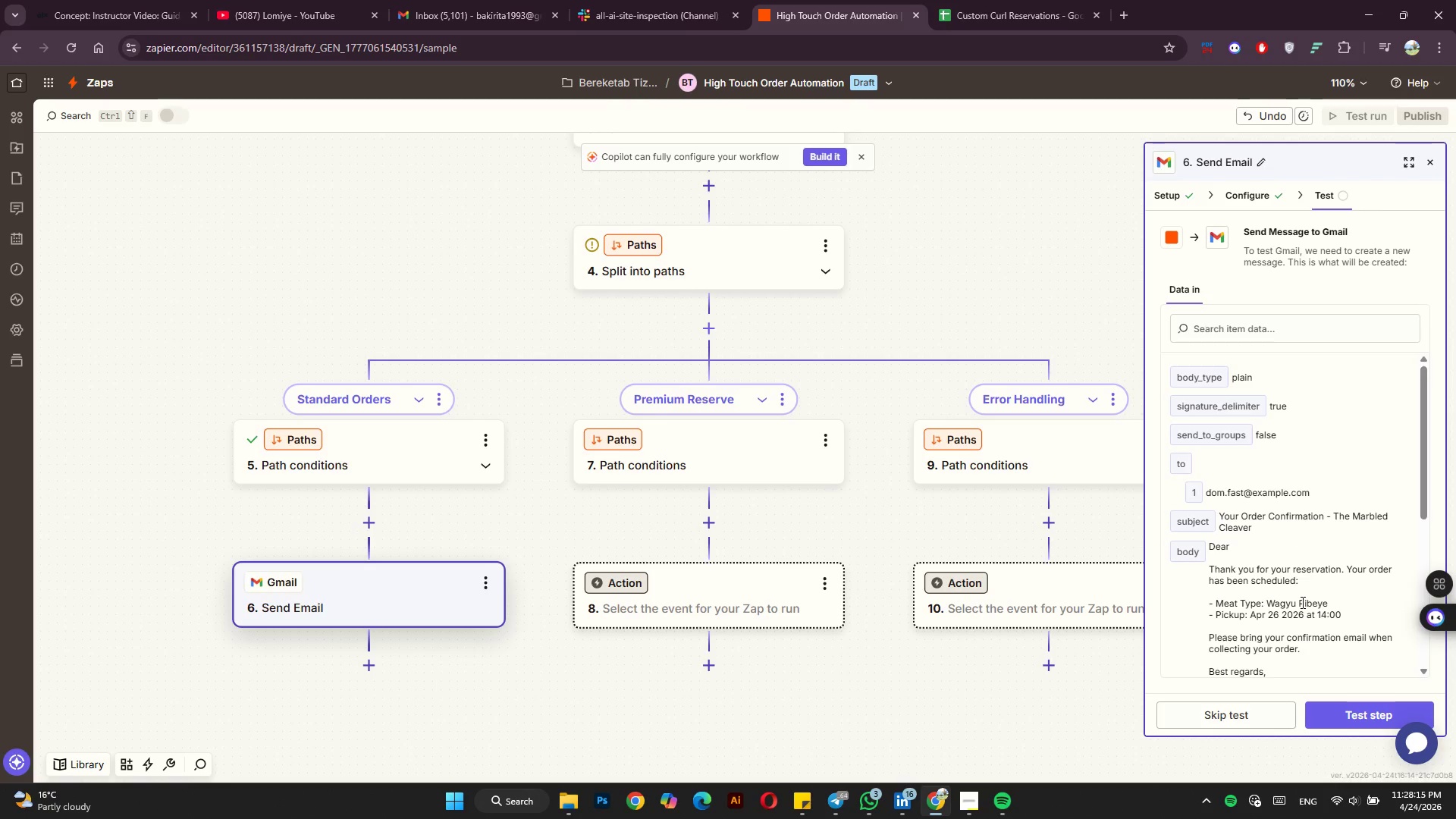 
scroll: coordinate [1301, 602], scroll_direction: down, amount: 6.0
 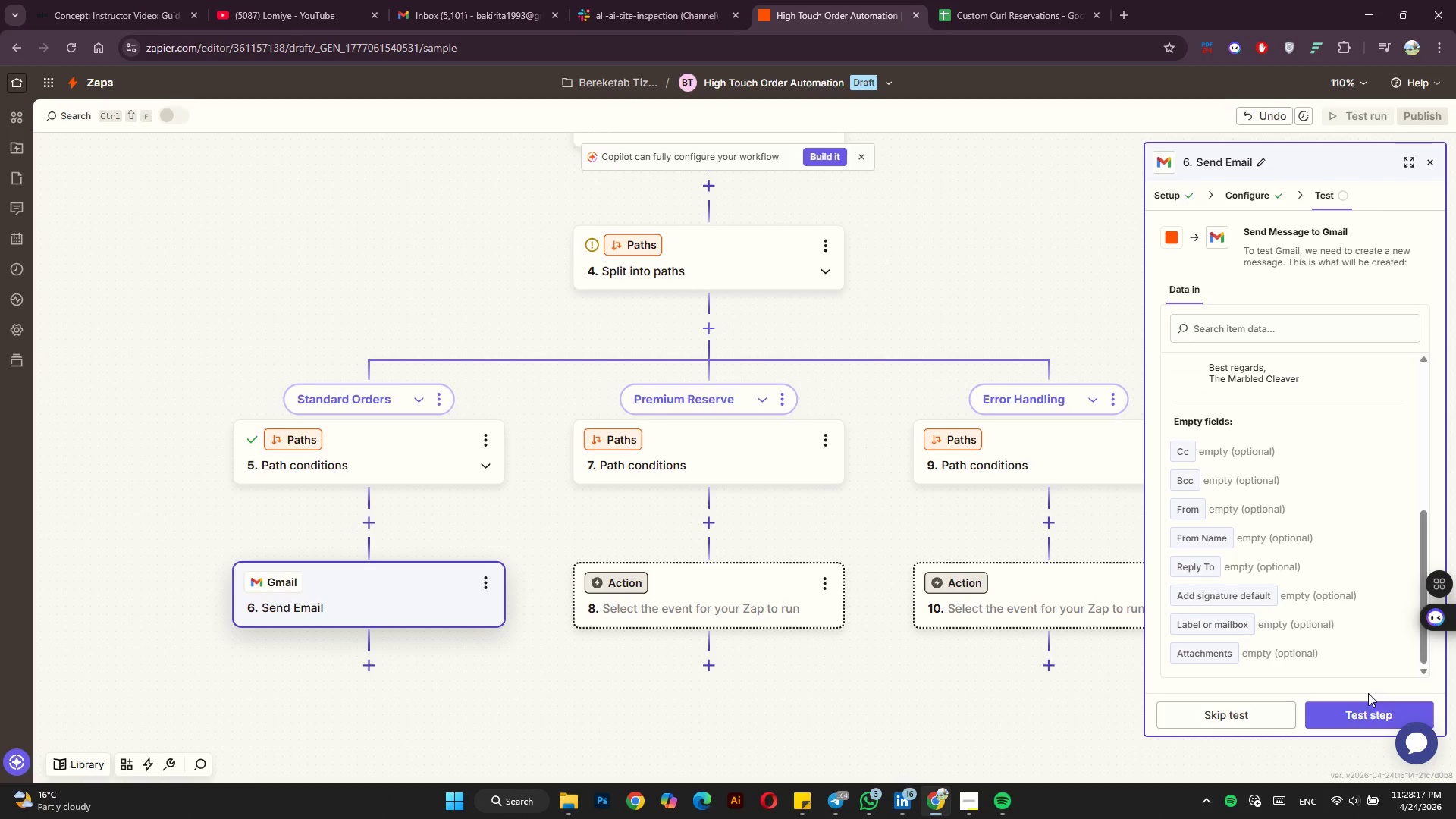 
scroll: coordinate [1367, 607], scroll_direction: up, amount: 4.0
 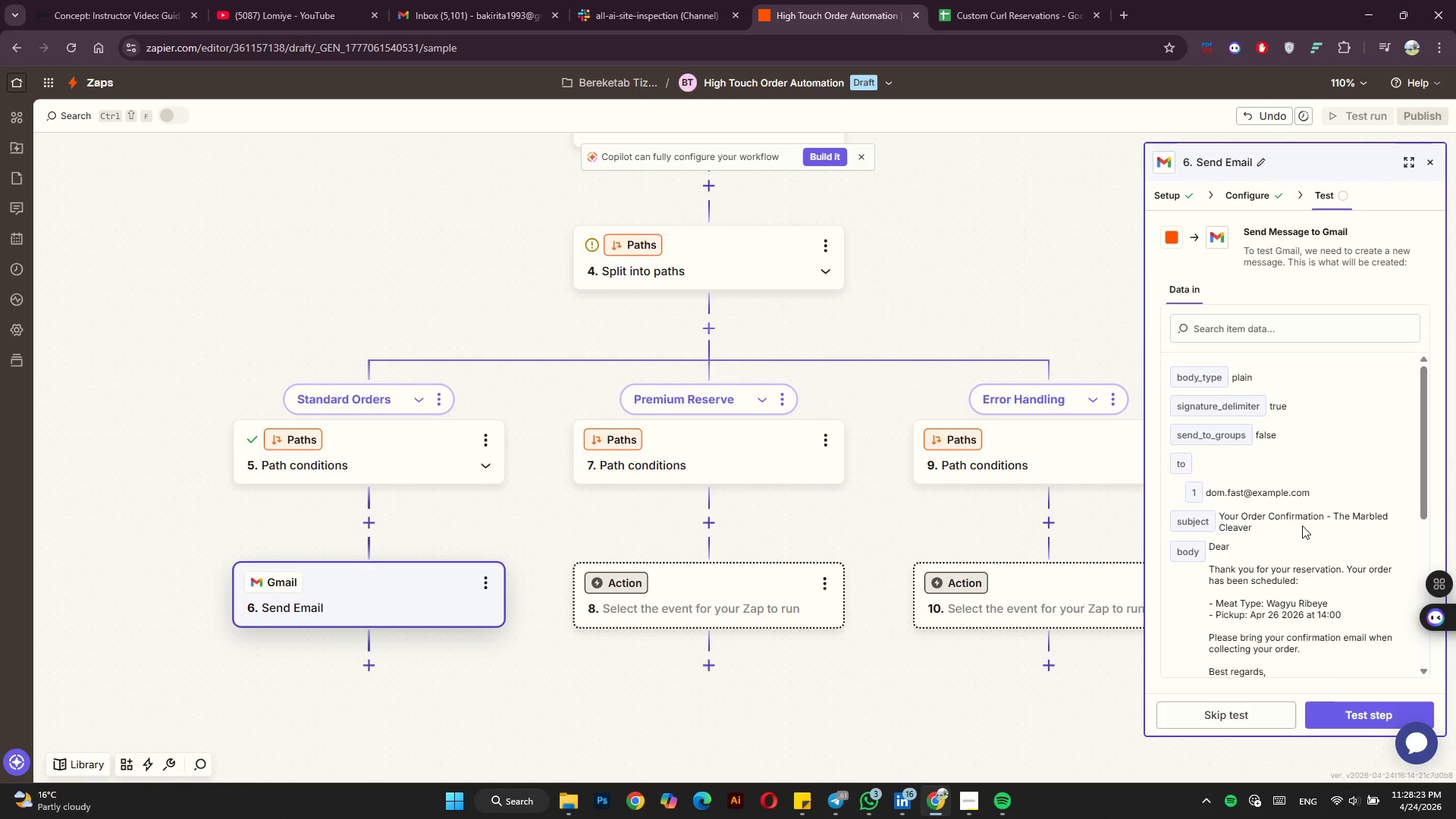 
wait(5.36)
 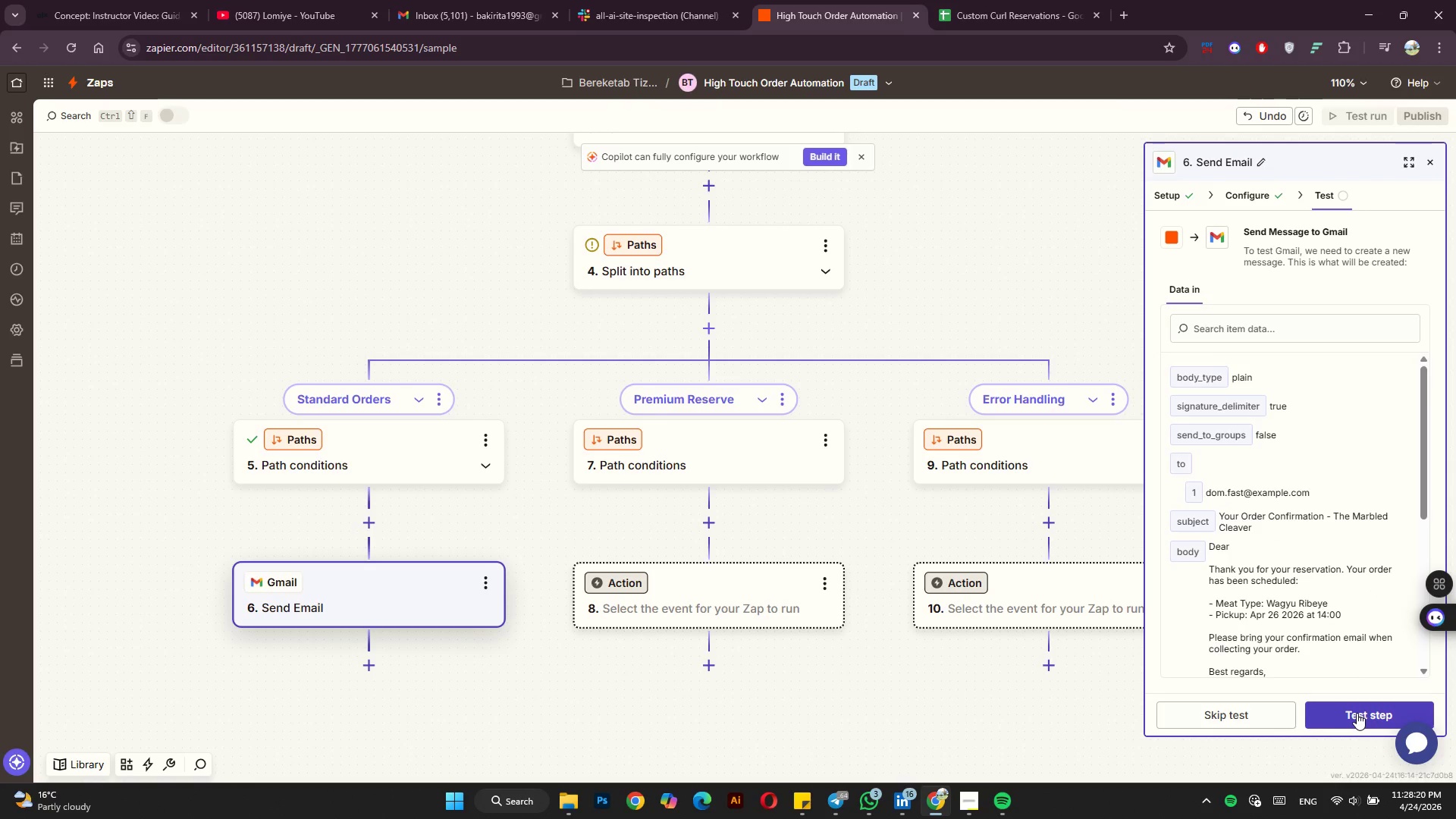 
left_click([1250, 203])
 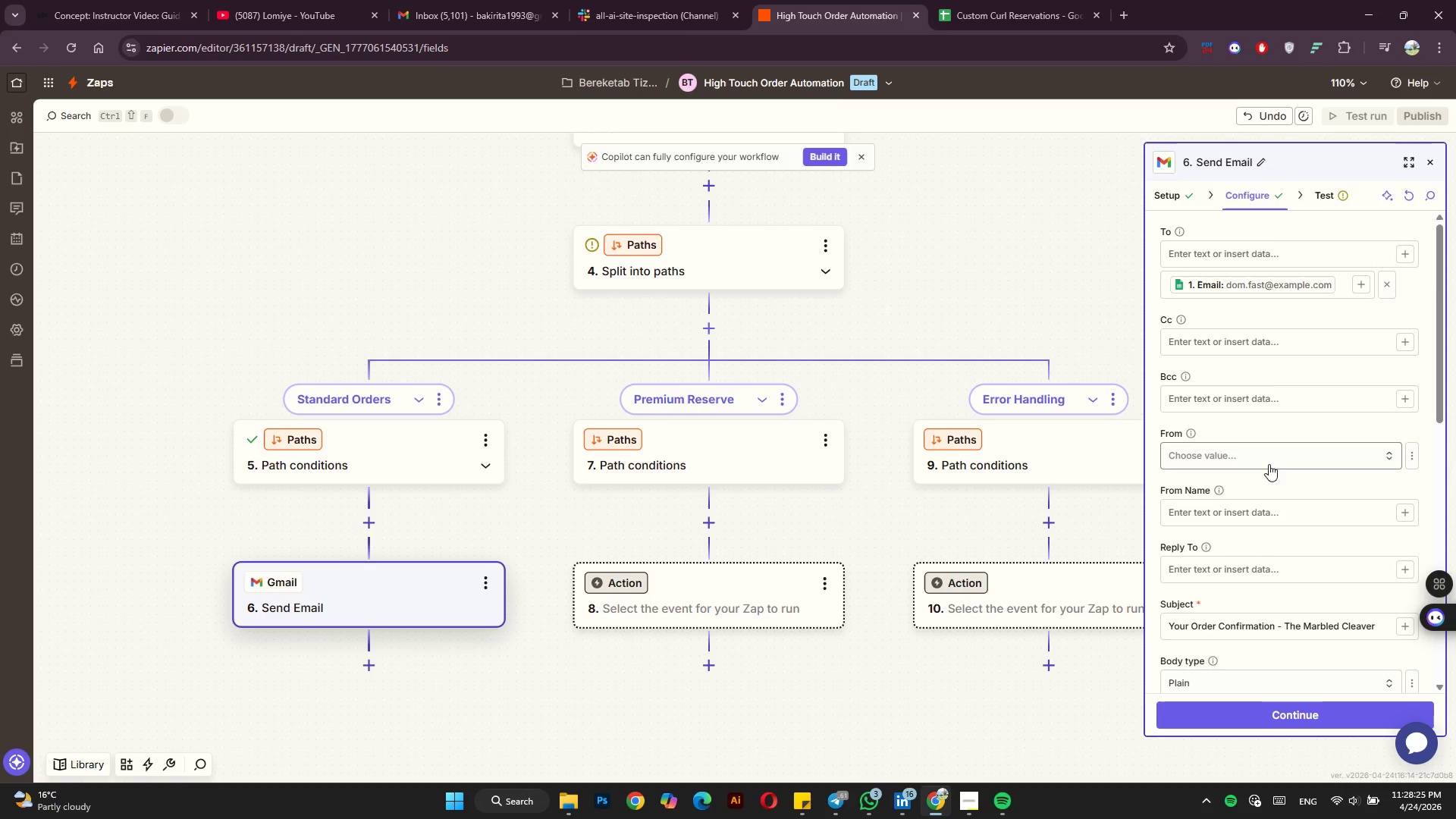 
scroll: coordinate [1263, 493], scroll_direction: down, amount: 5.0
 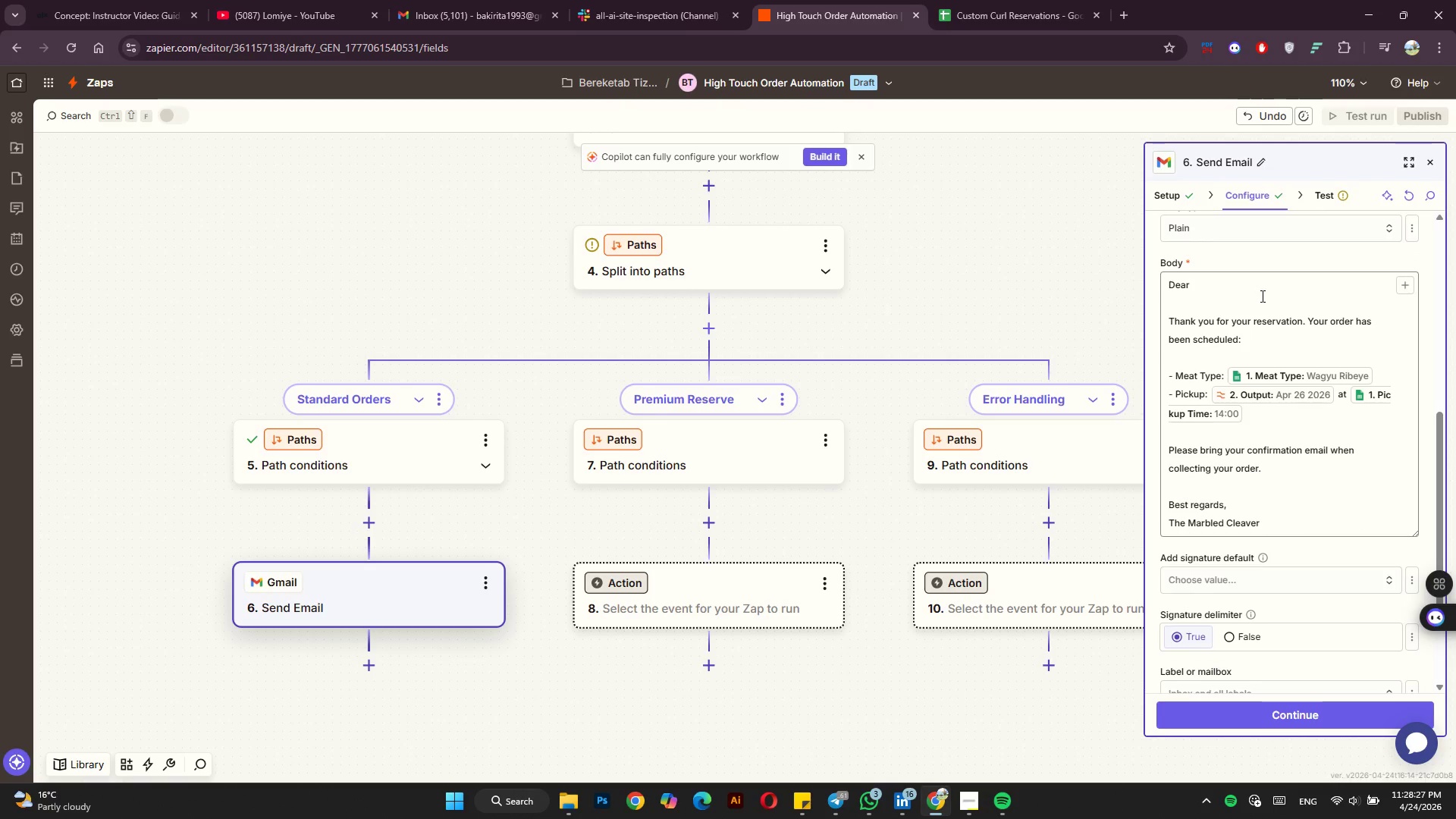 
left_click([1257, 281])
 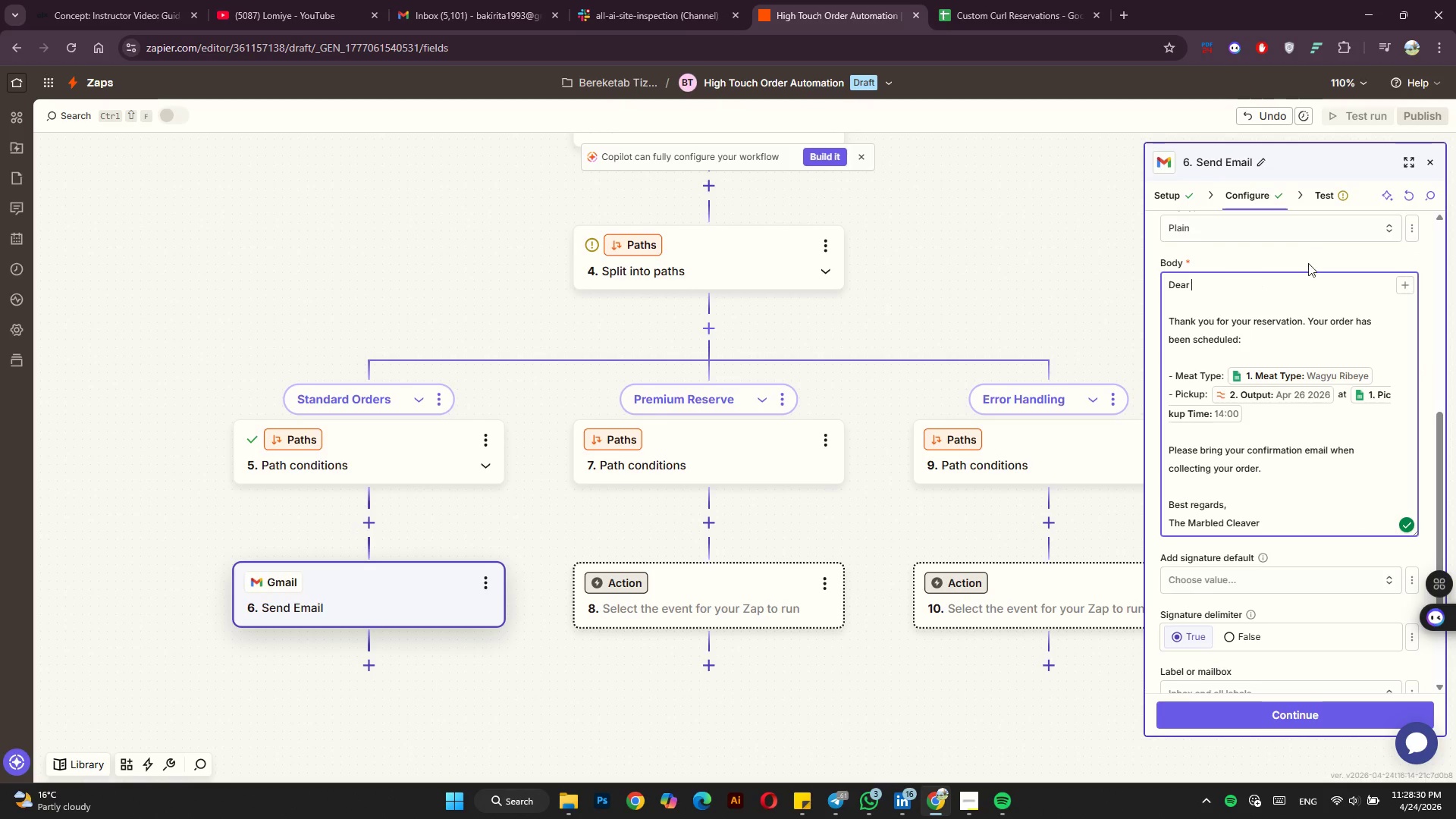 
left_click([1411, 290])
 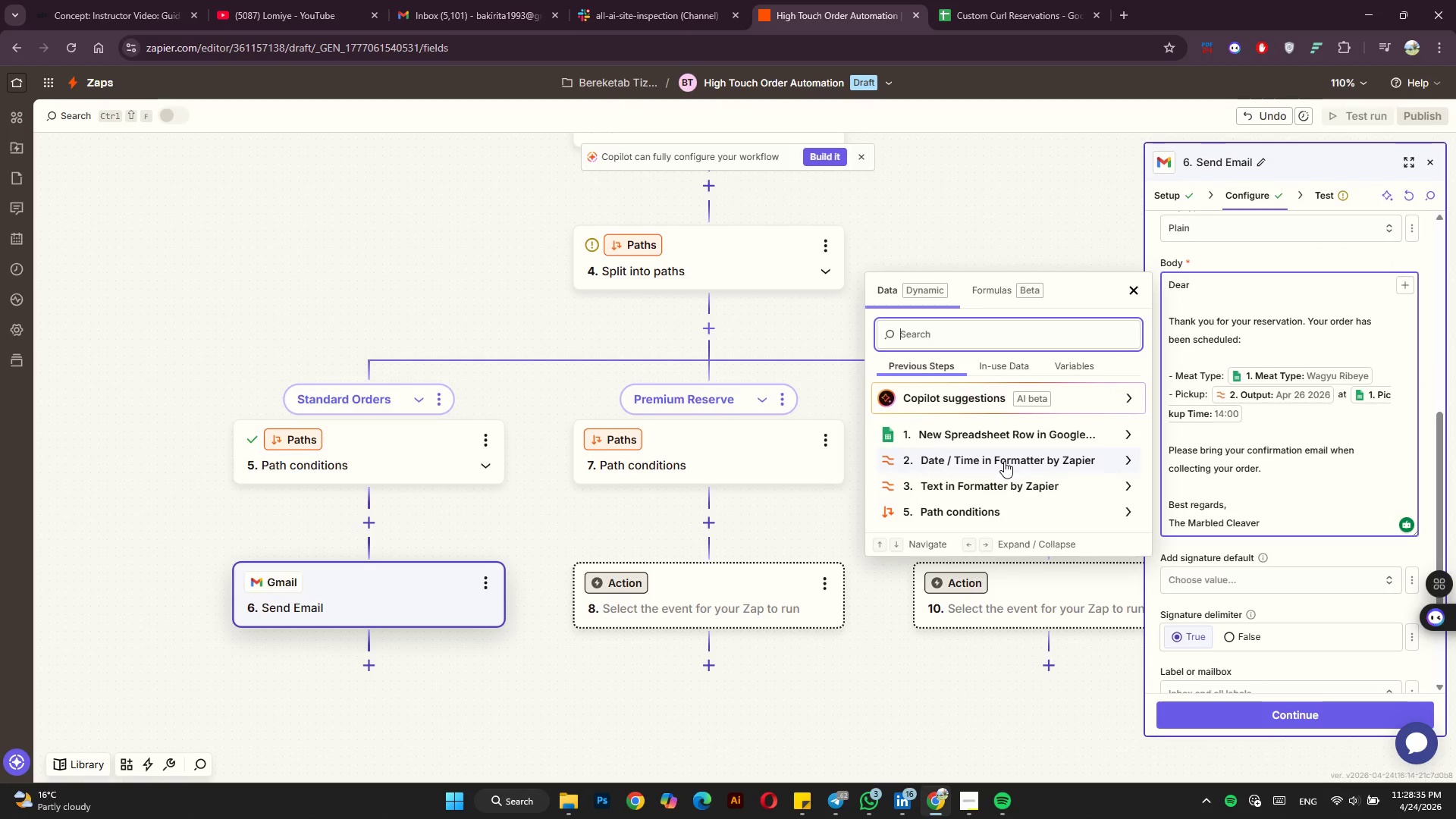 
wait(5.05)
 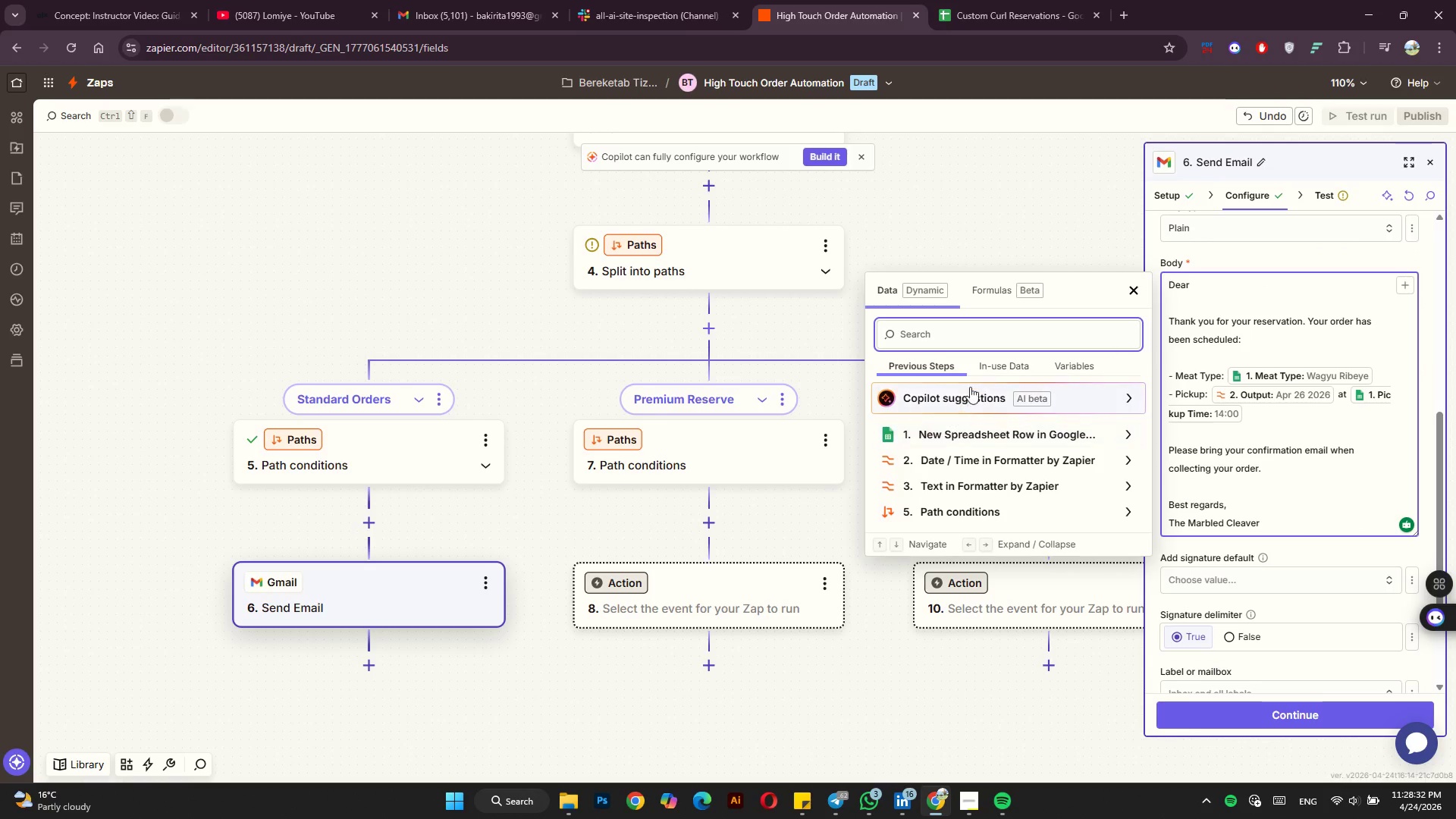 
left_click([996, 484])
 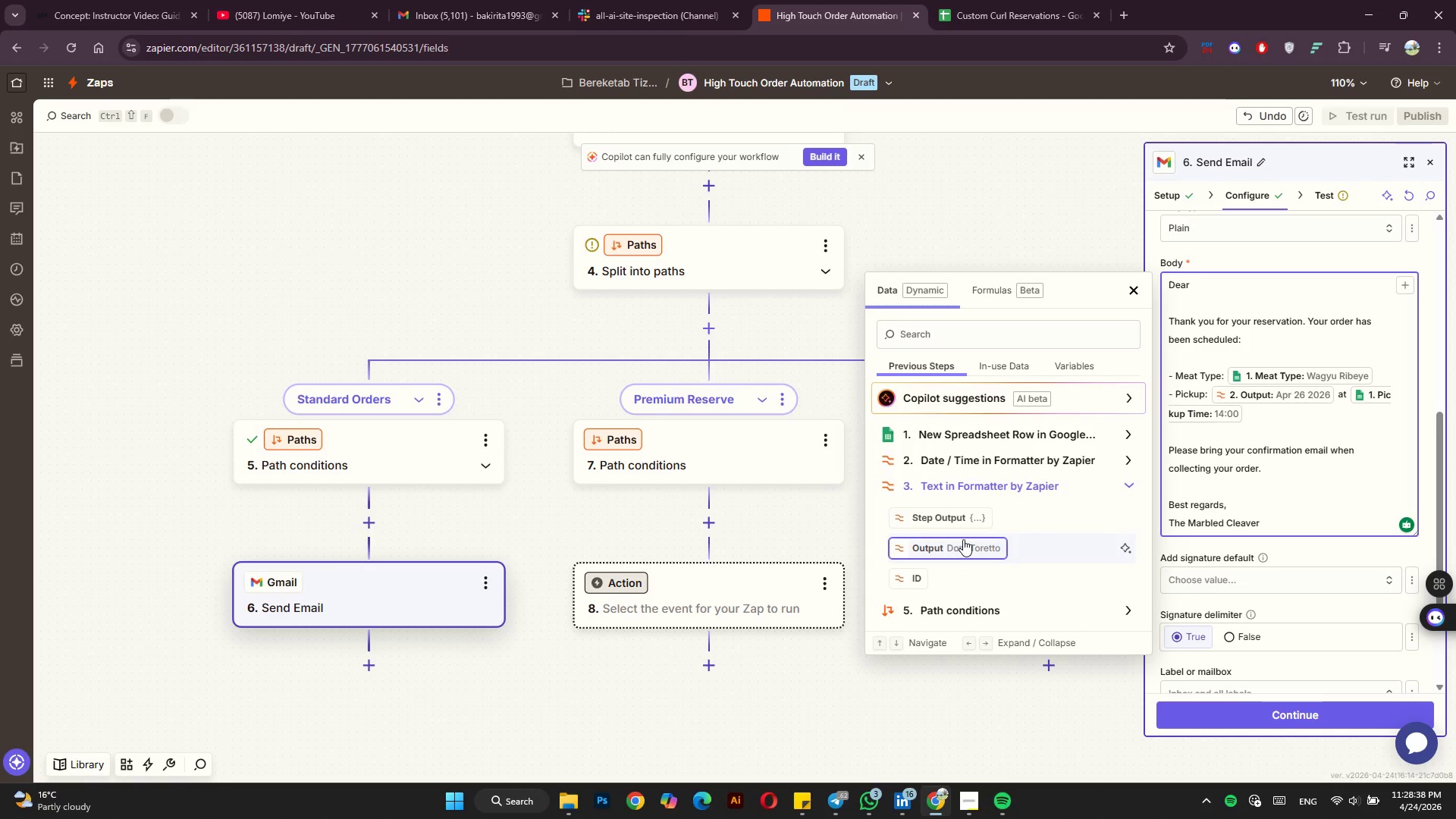 
left_click([971, 549])
 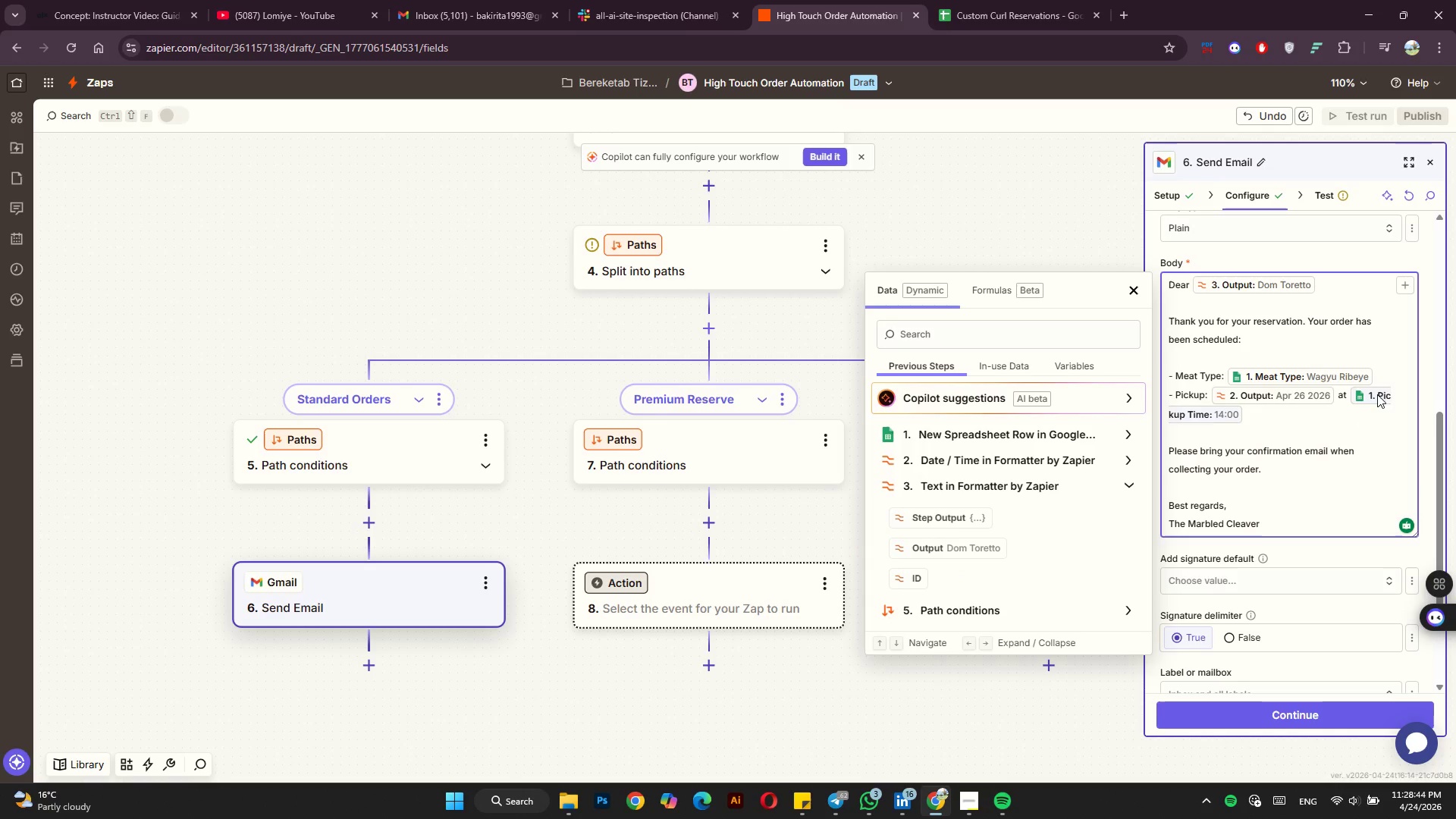 
wait(6.97)
 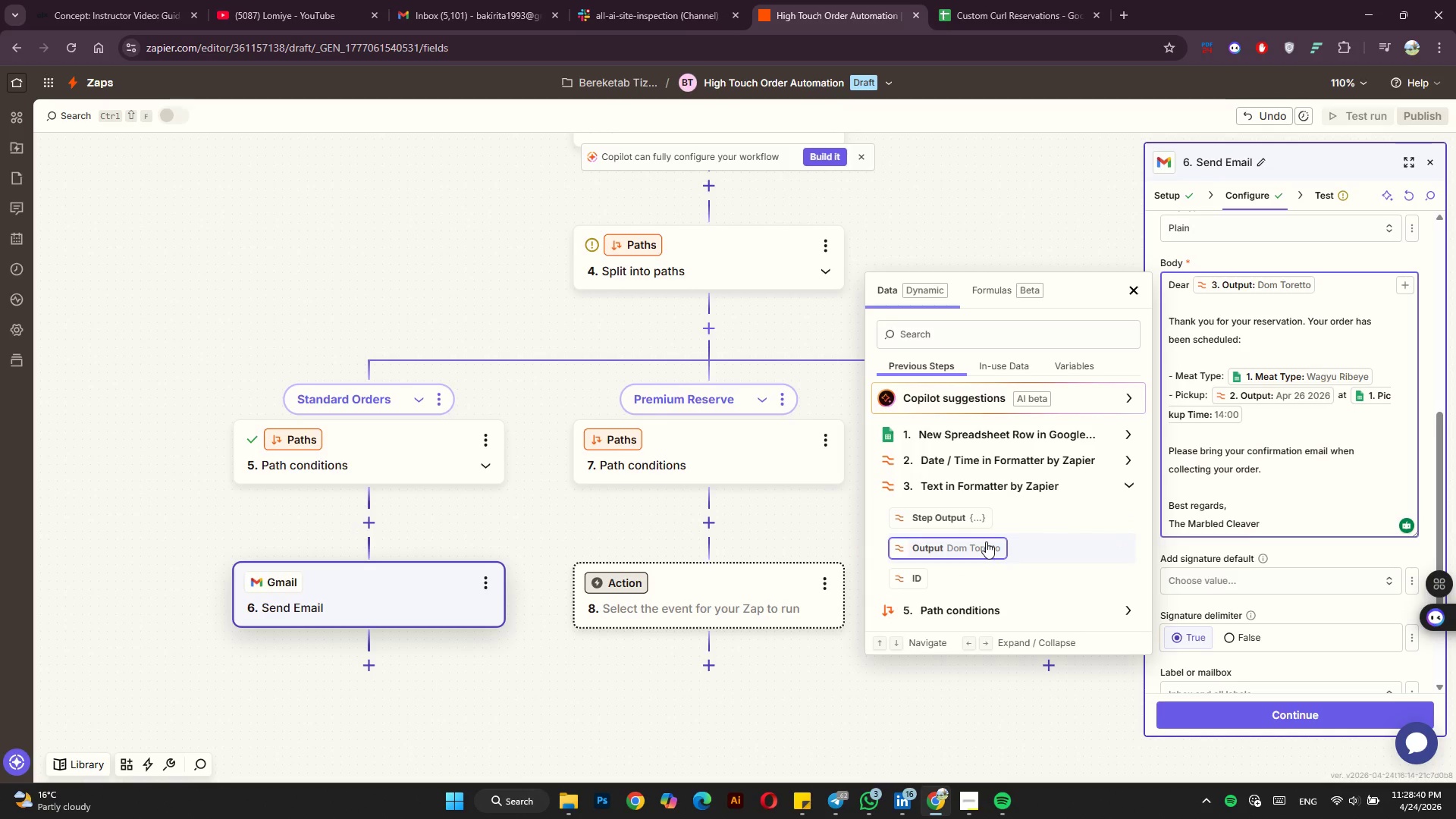 
key(Comma)
 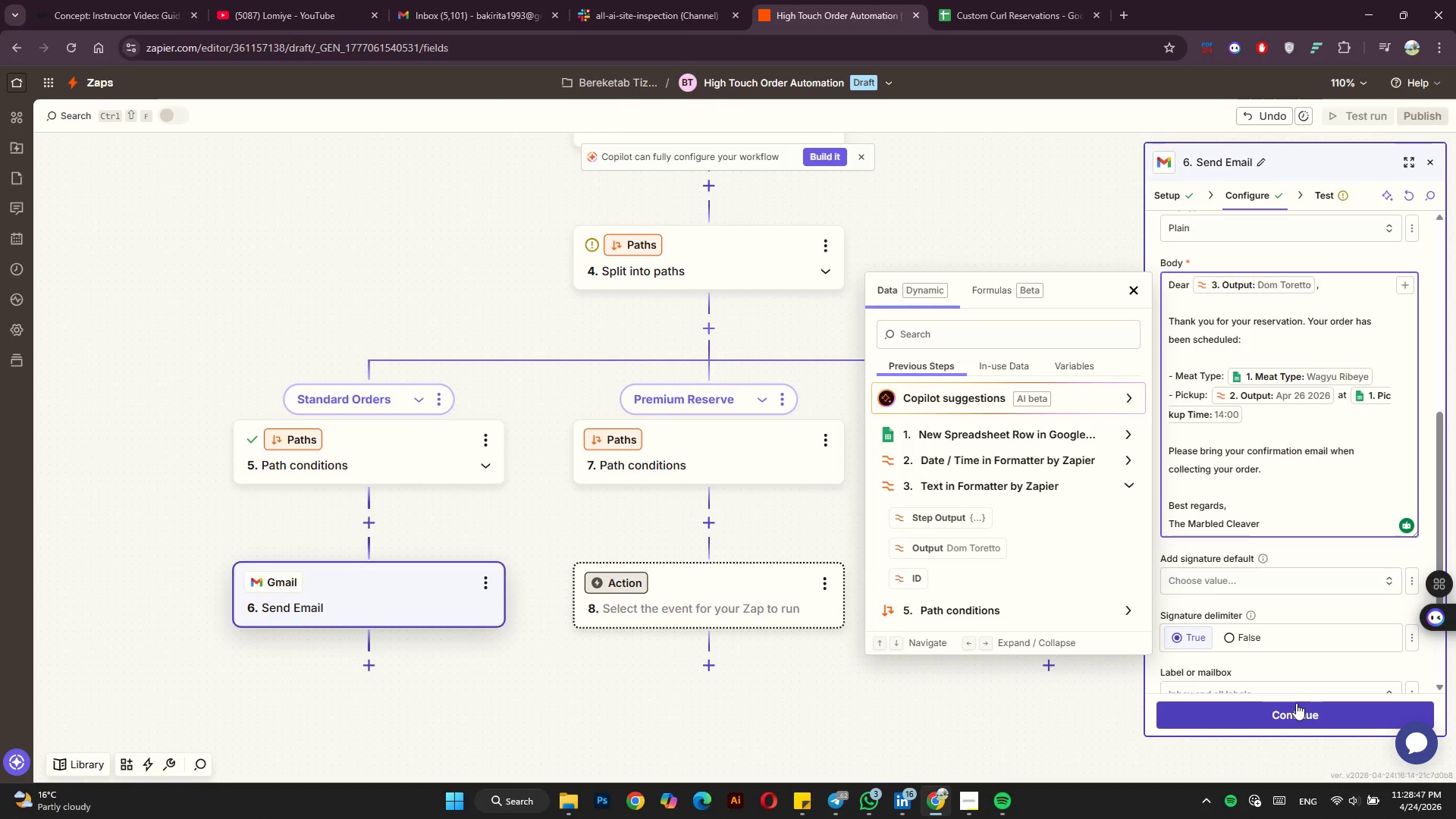 
left_click([1296, 703])
 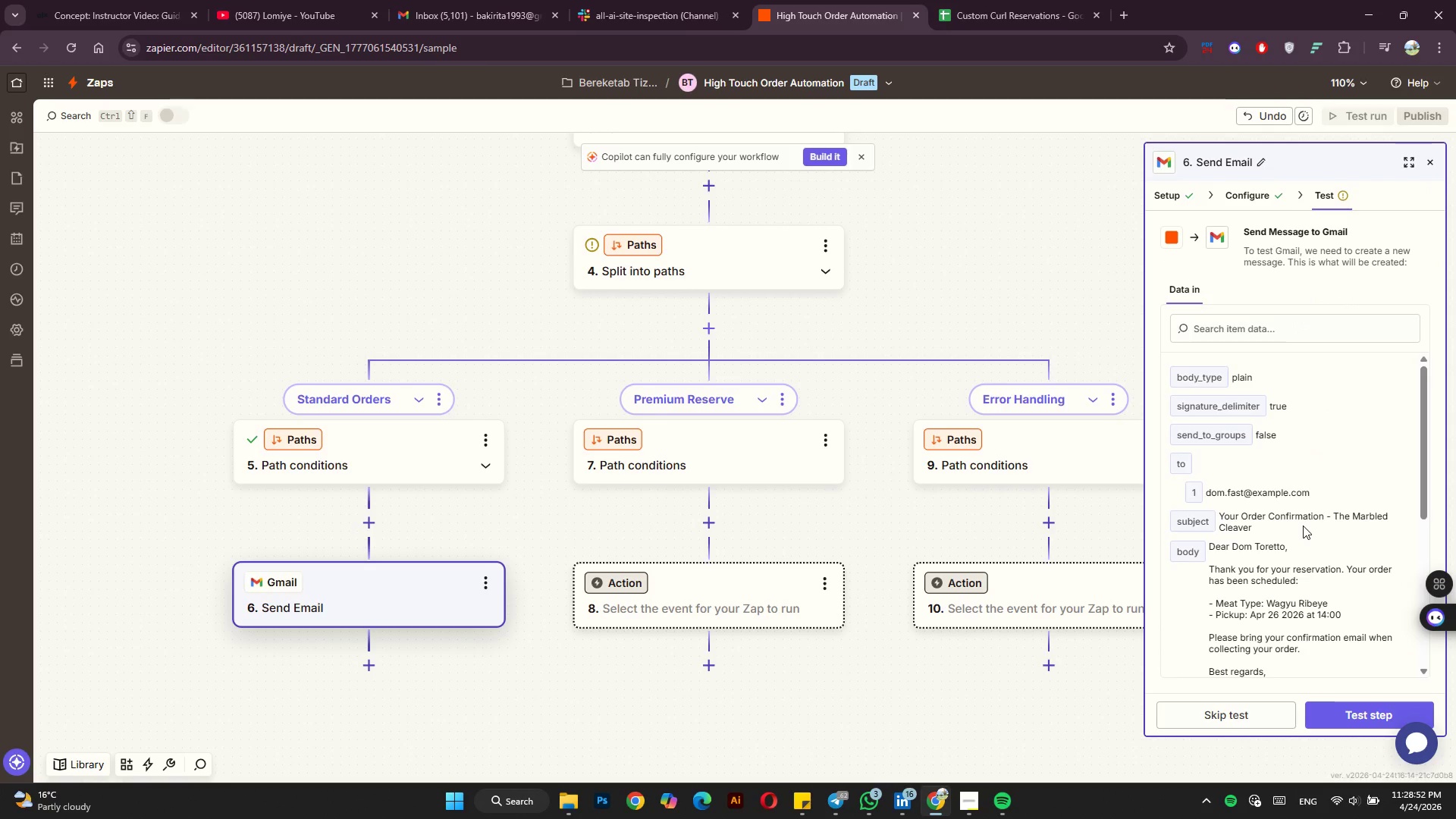 
wait(5.59)
 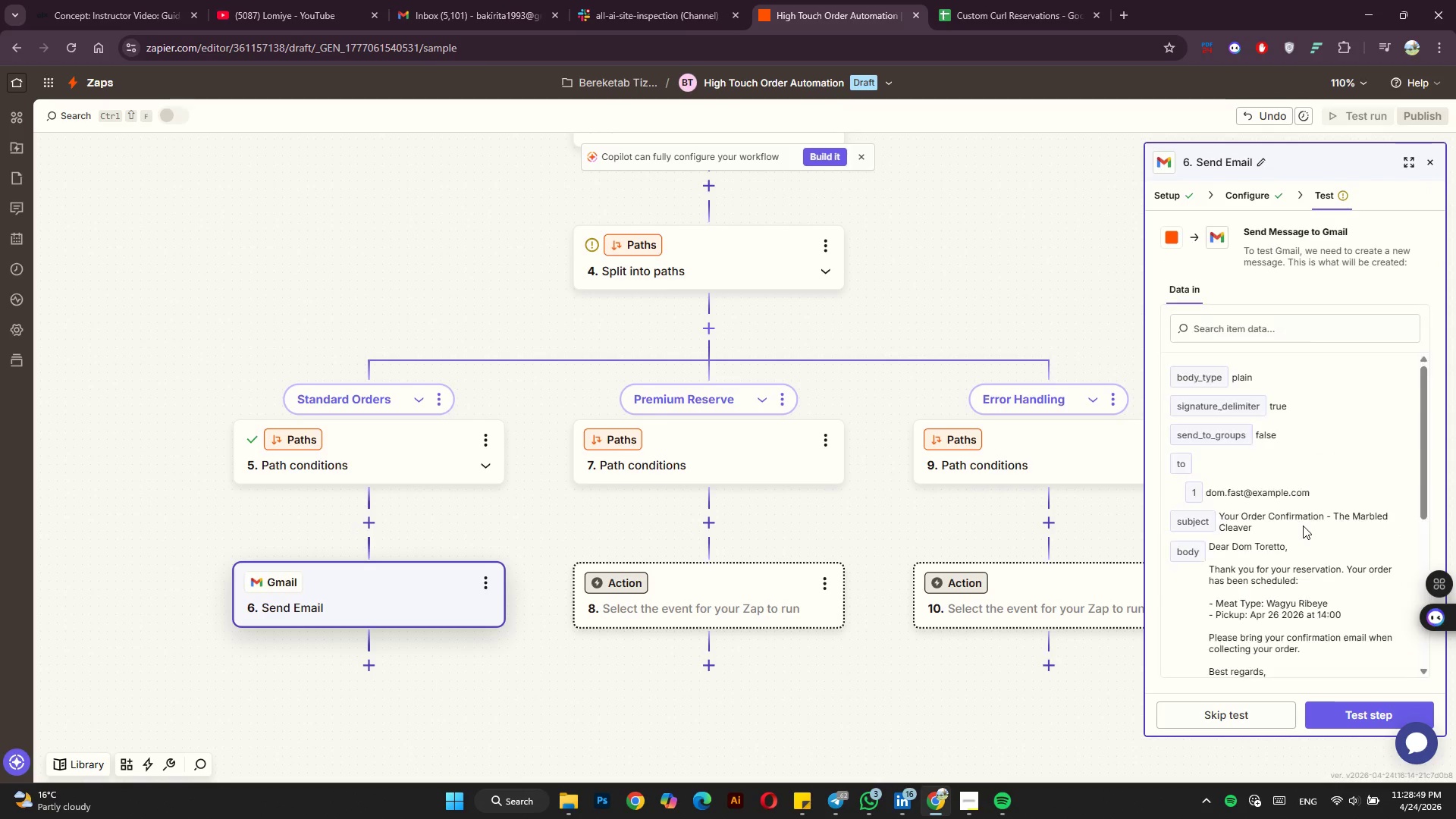 
scroll: coordinate [1310, 540], scroll_direction: down, amount: 5.0
 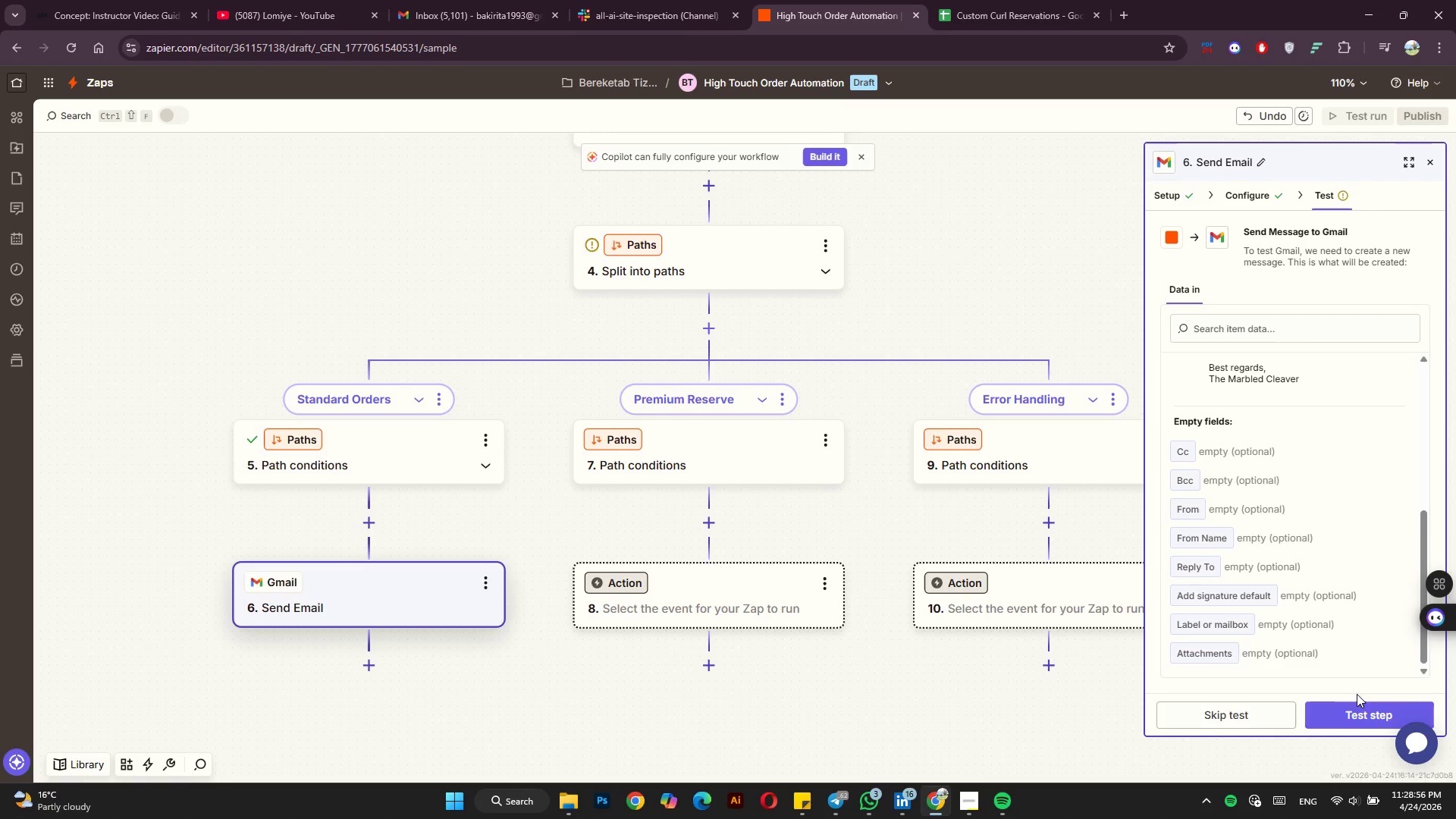 
left_click([1351, 715])
 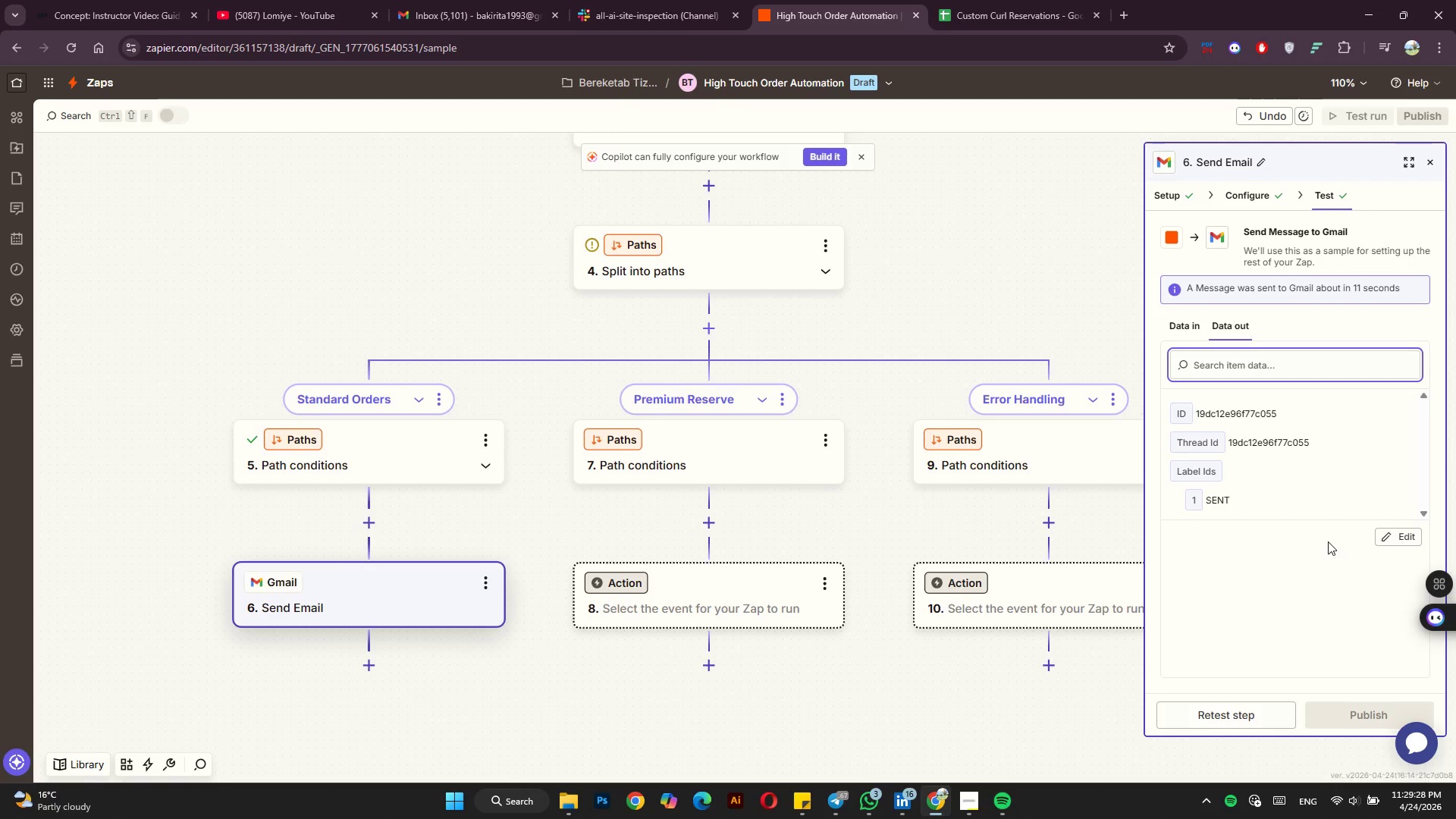 
wait(36.5)
 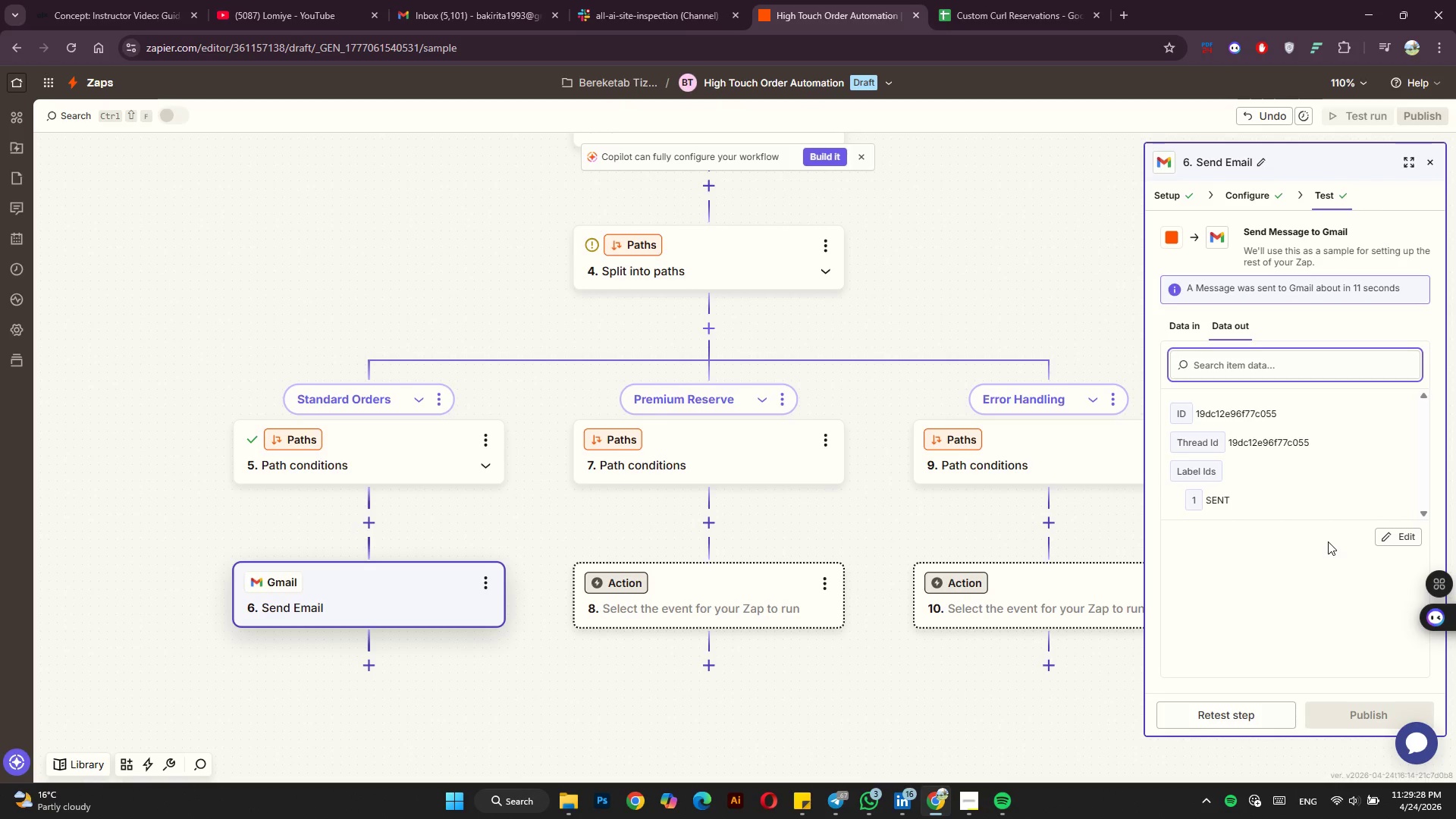 
left_click([751, 458])
 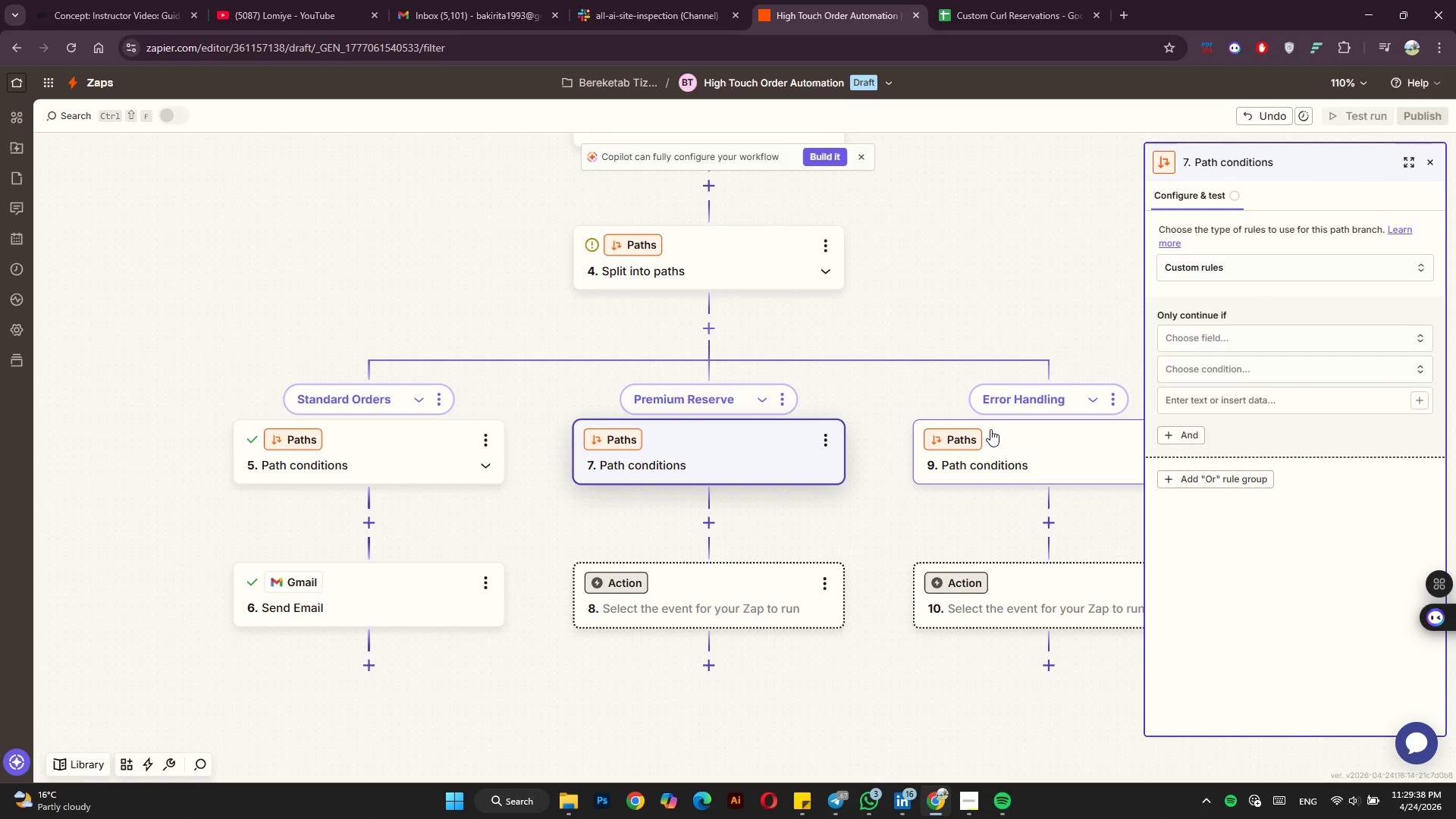 
wait(9.12)
 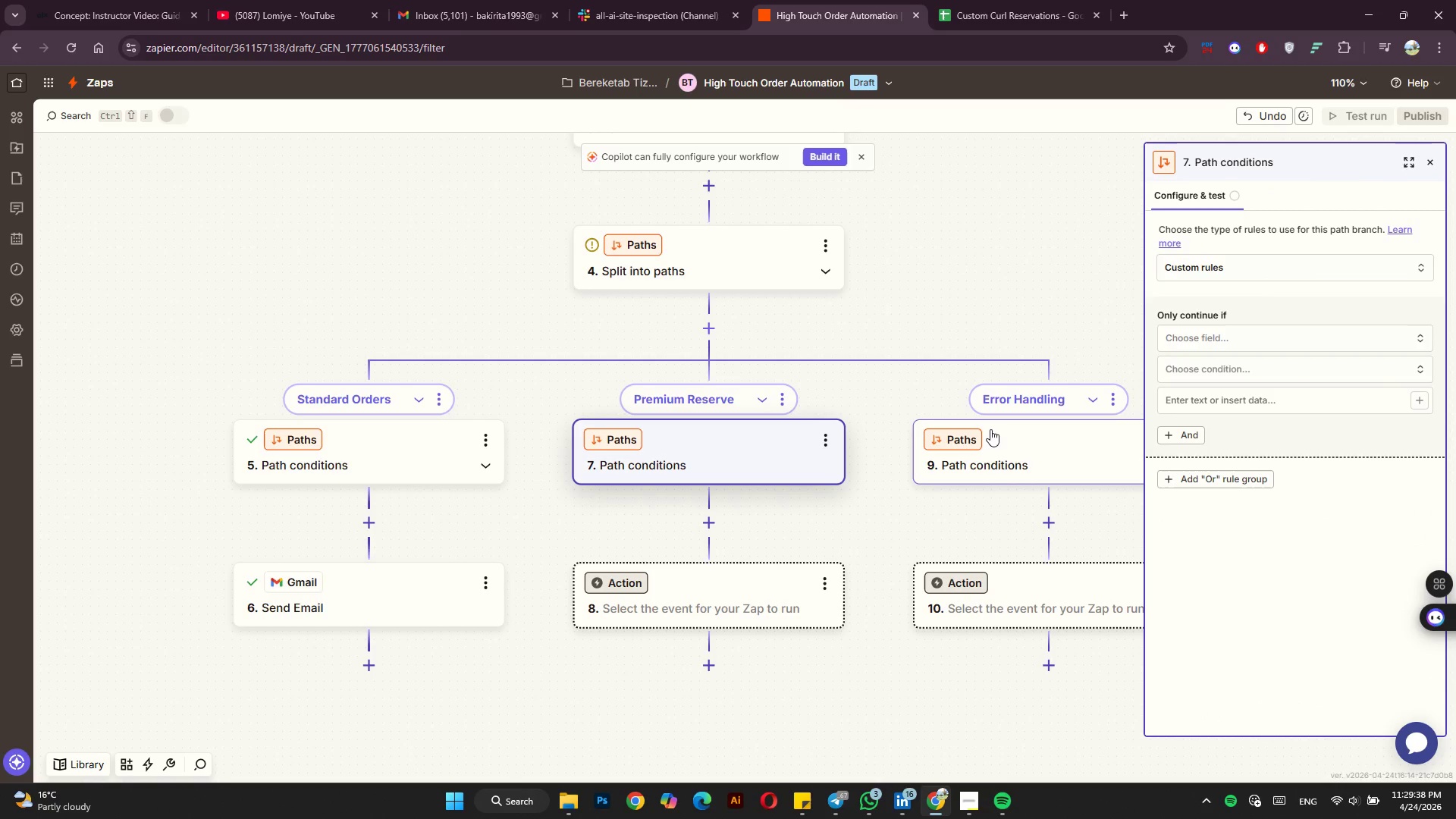 
left_click([1345, 340])
 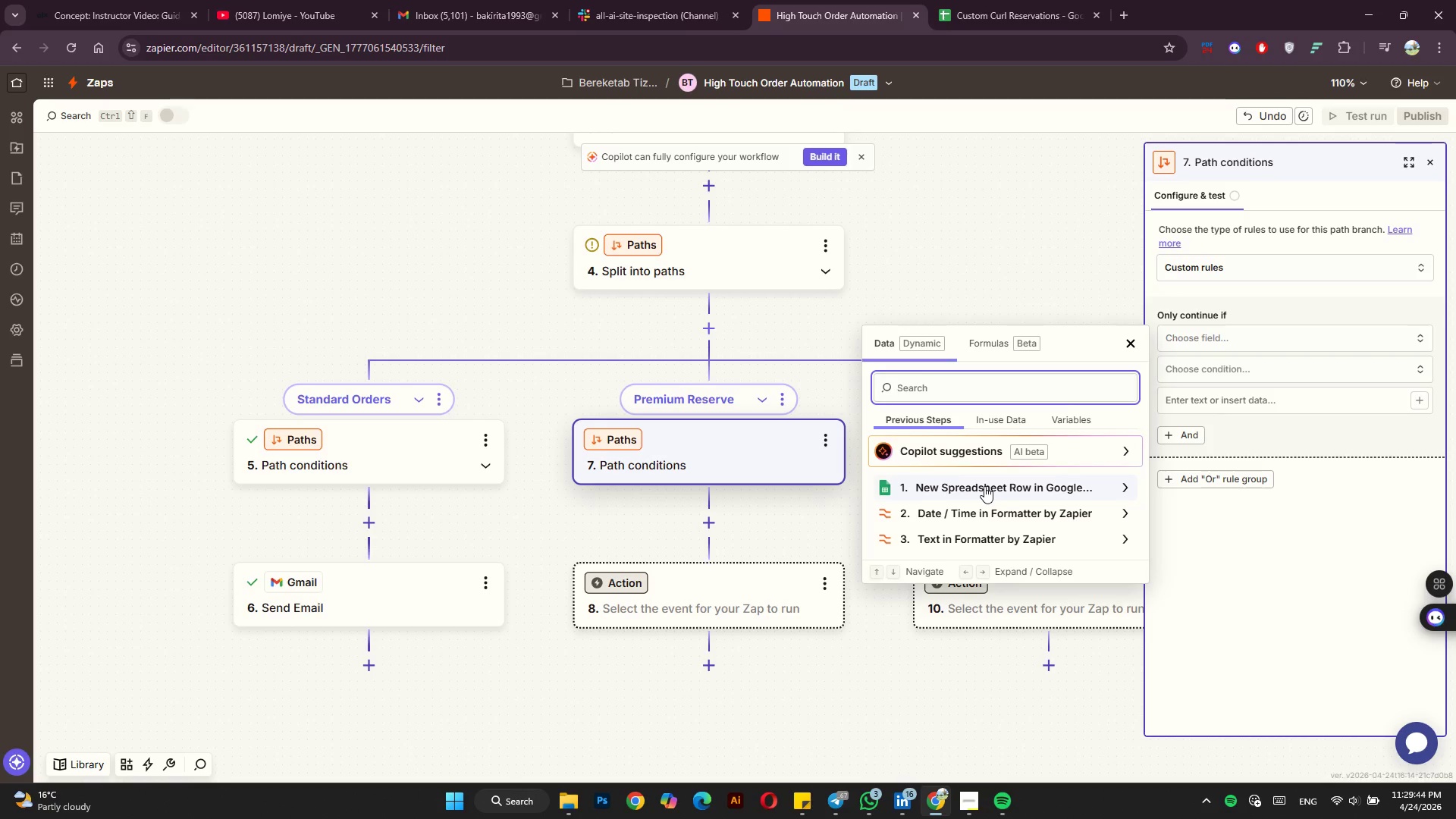 
left_click([984, 486])
 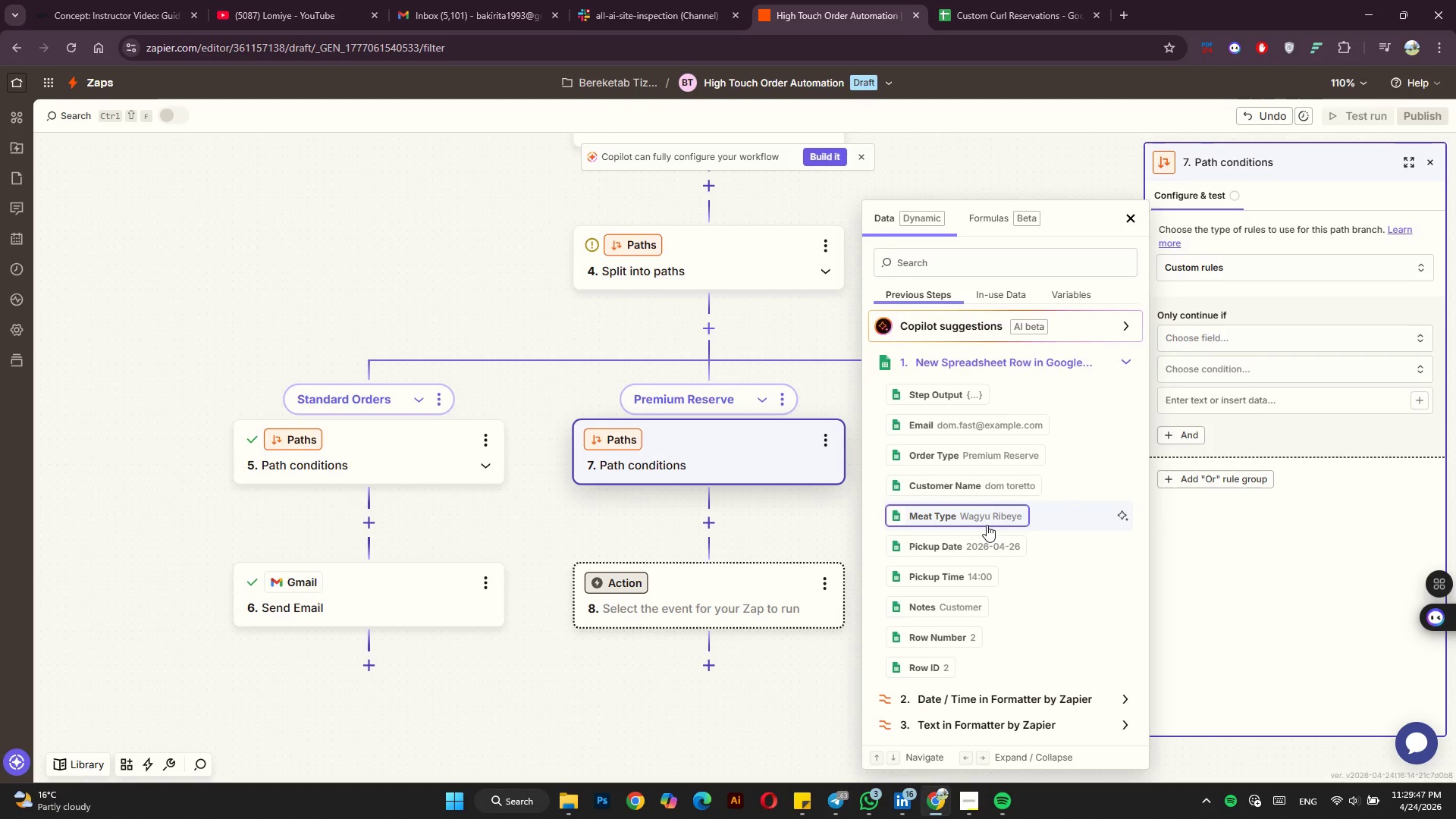 
left_click([1003, 447])
 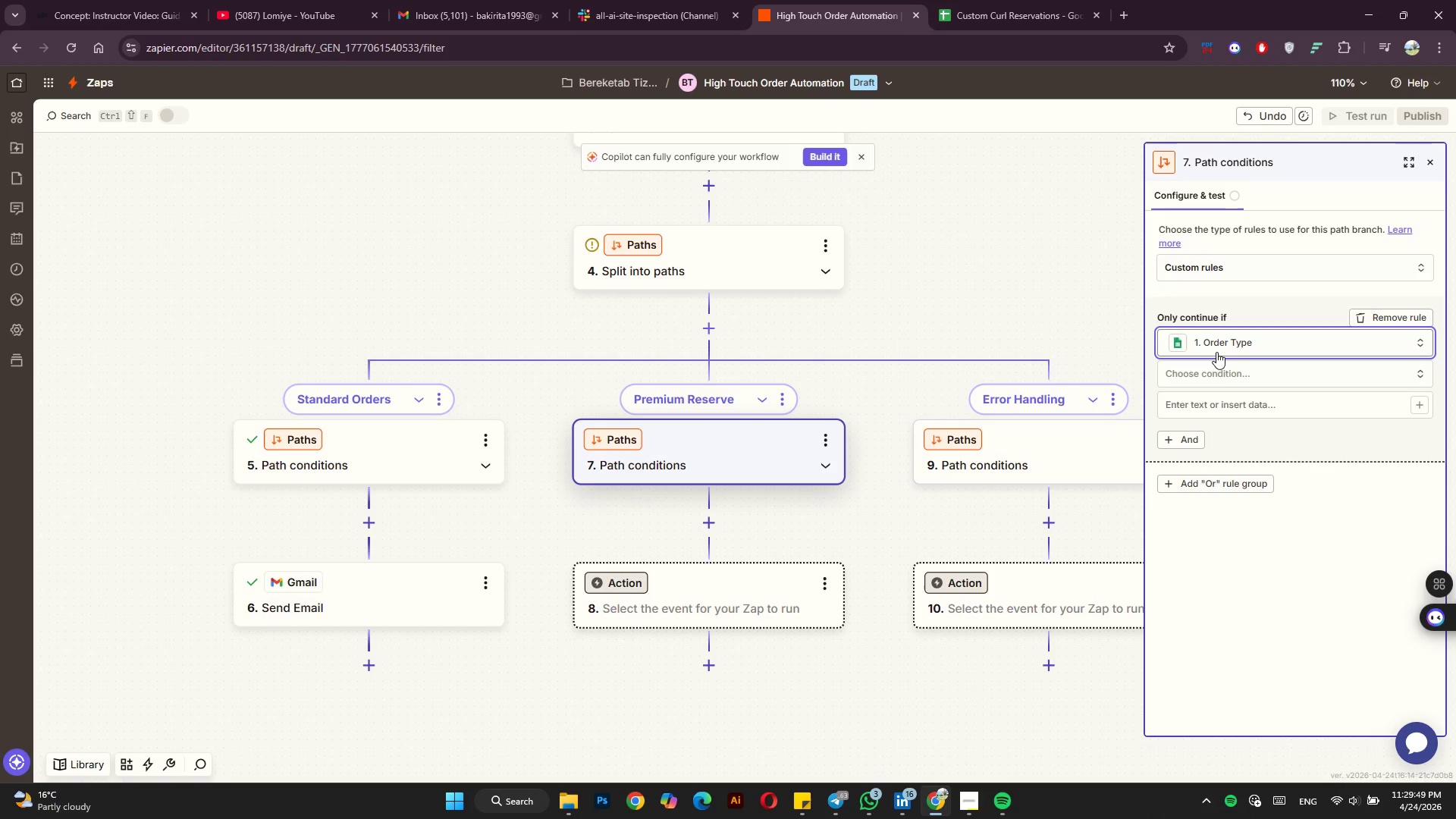 
mouse_move([1258, 368])
 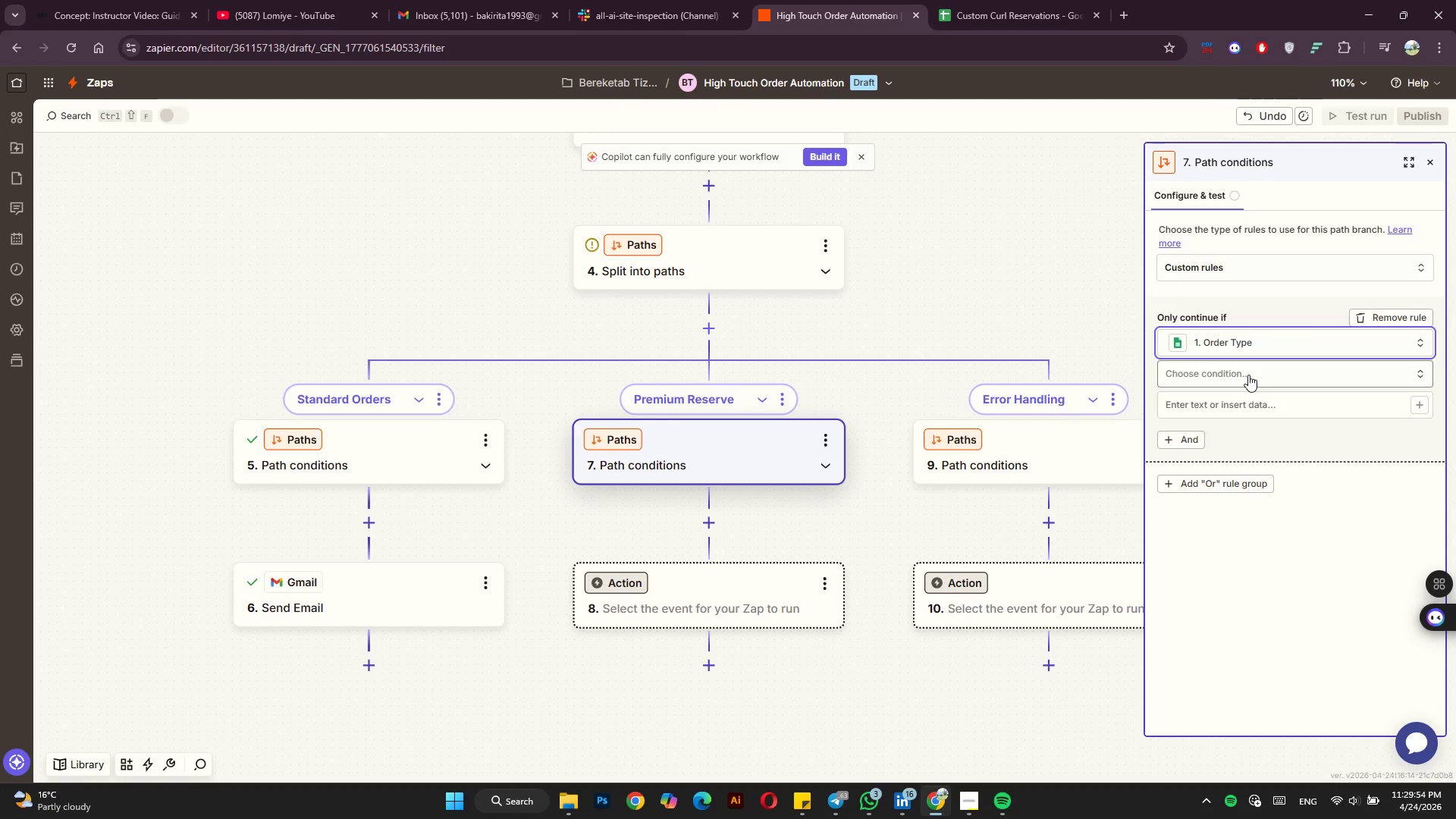 
left_click([1248, 375])
 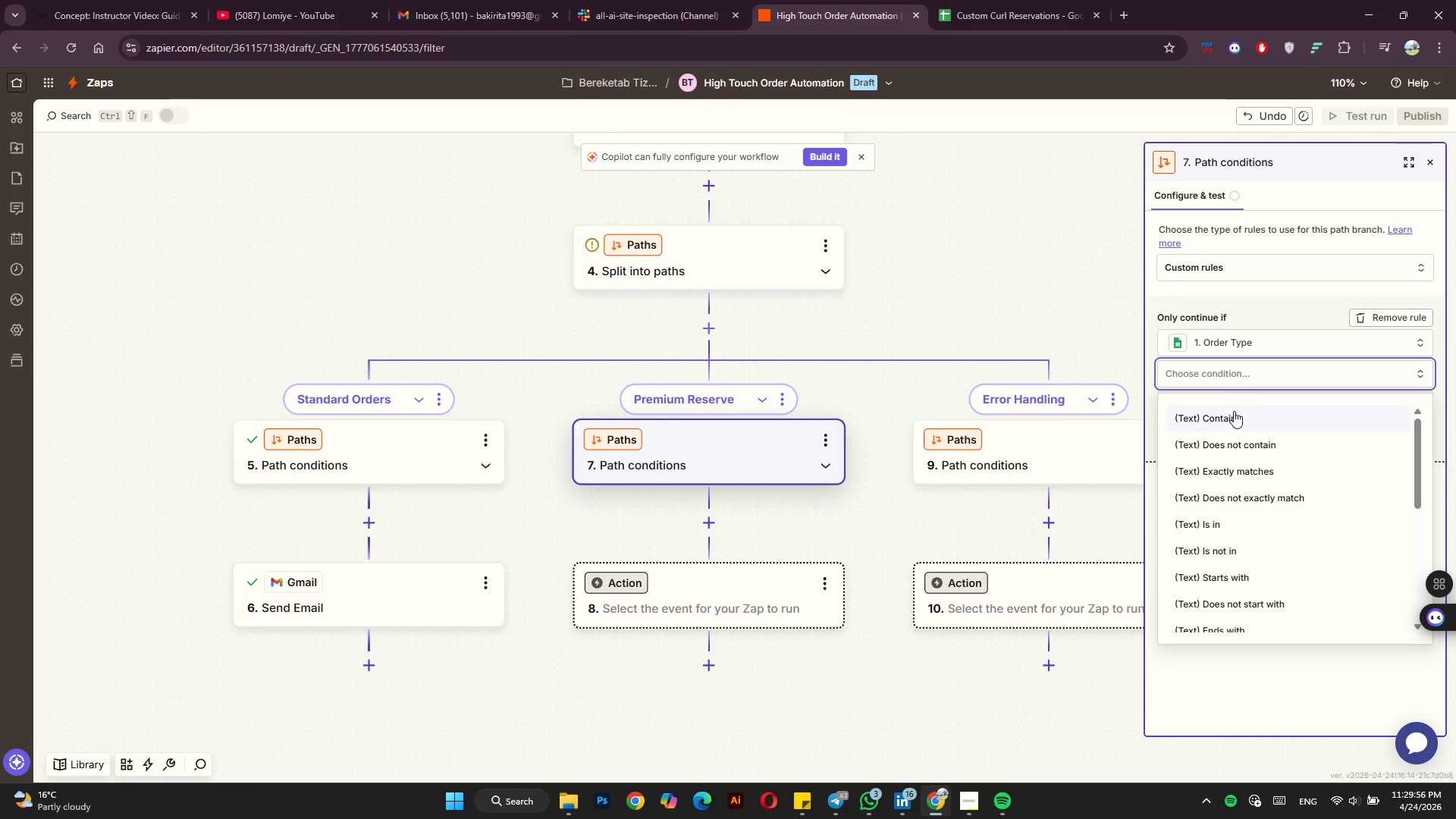 
left_click([1234, 411])
 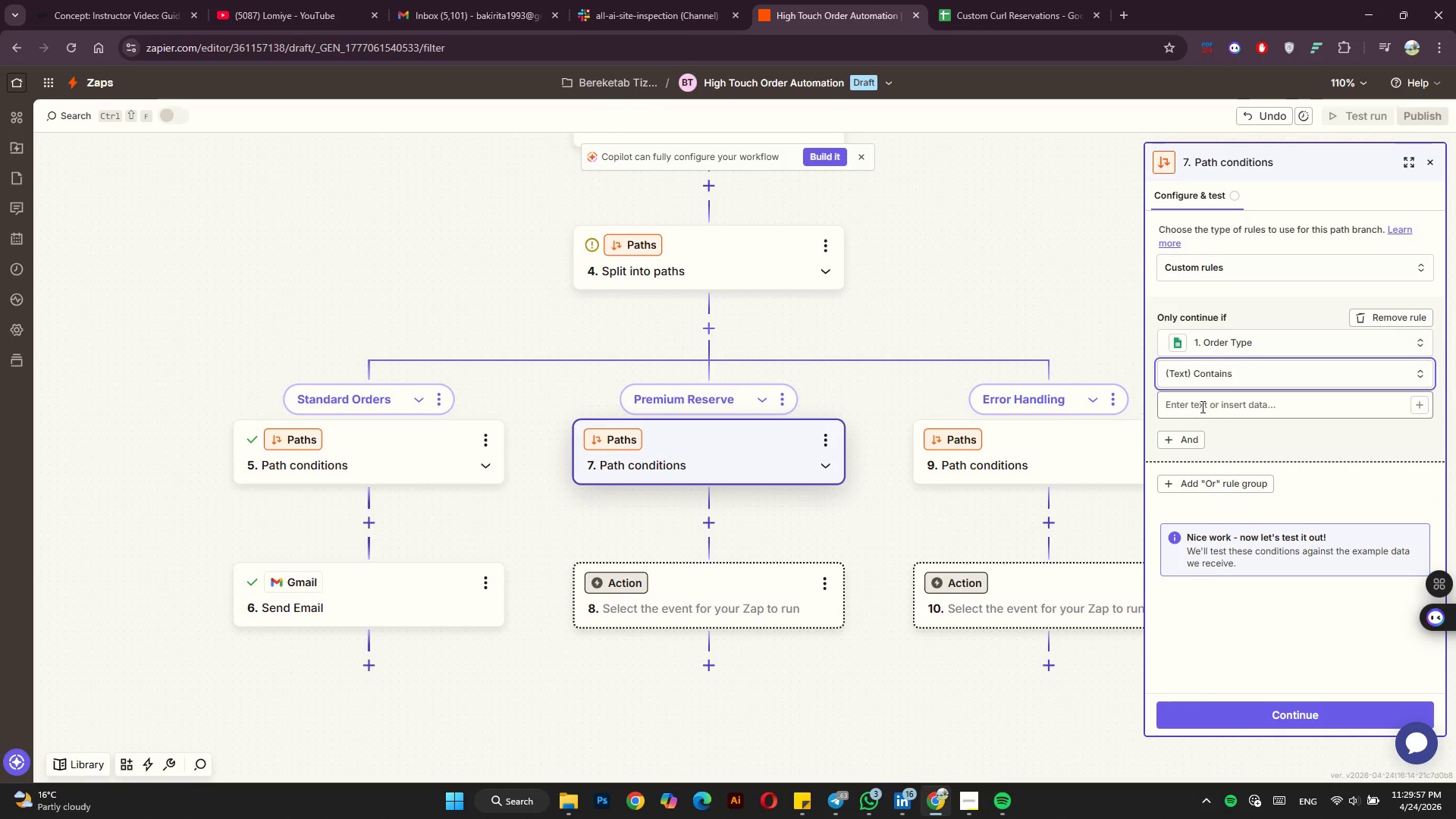 
left_click([1201, 405])
 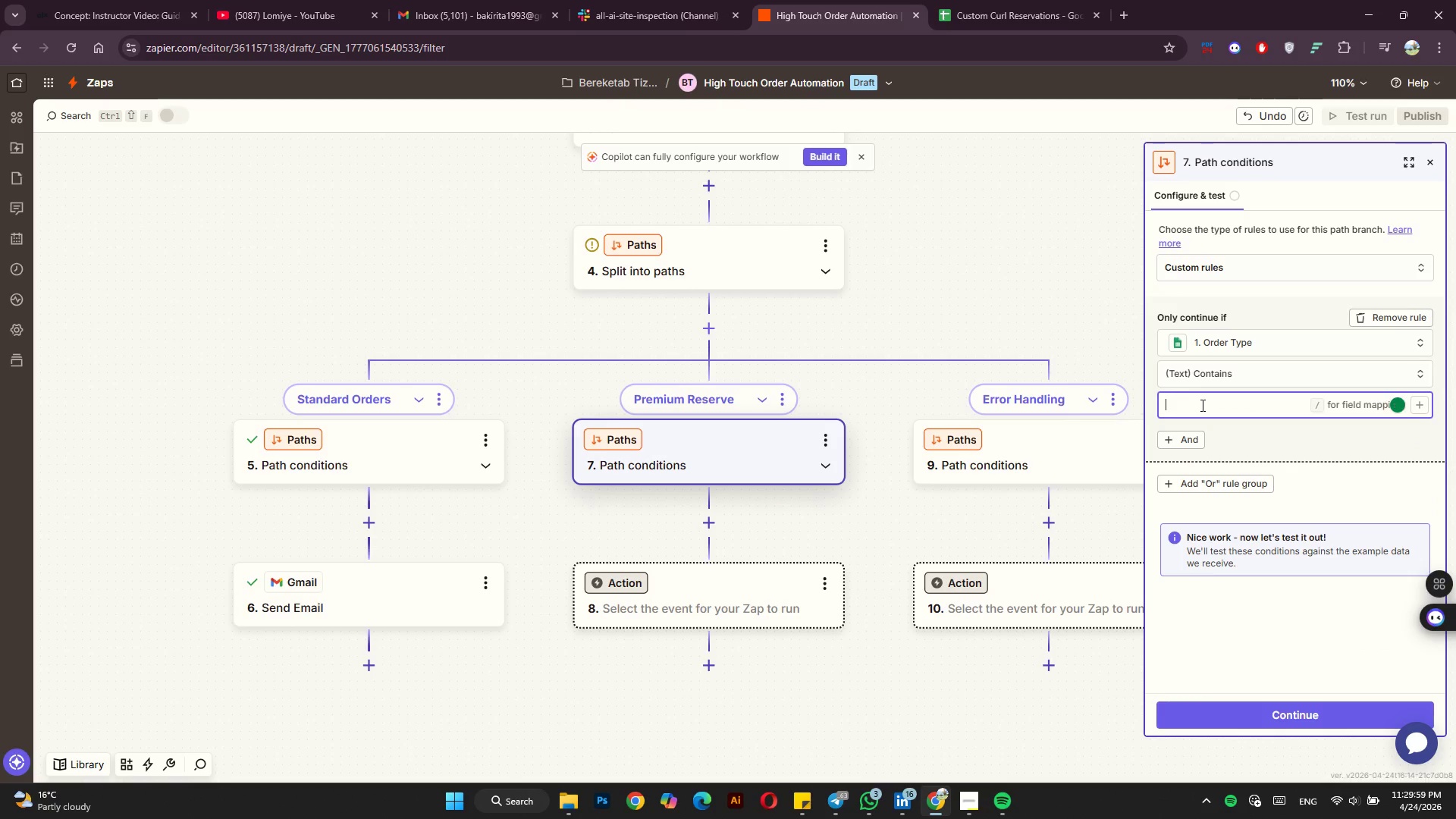 
type(Premium Reserve)
 